 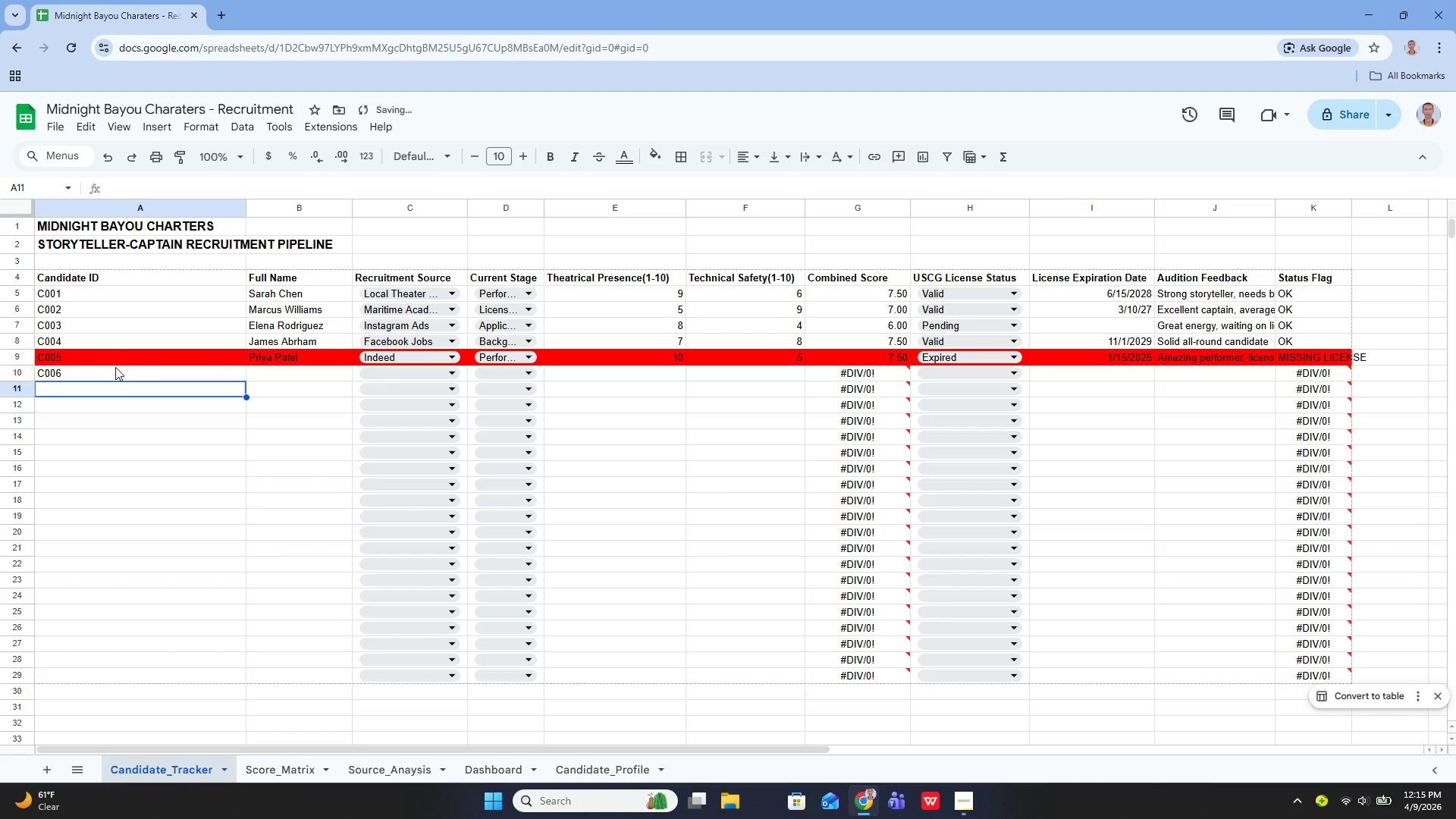 
key(Enter)
 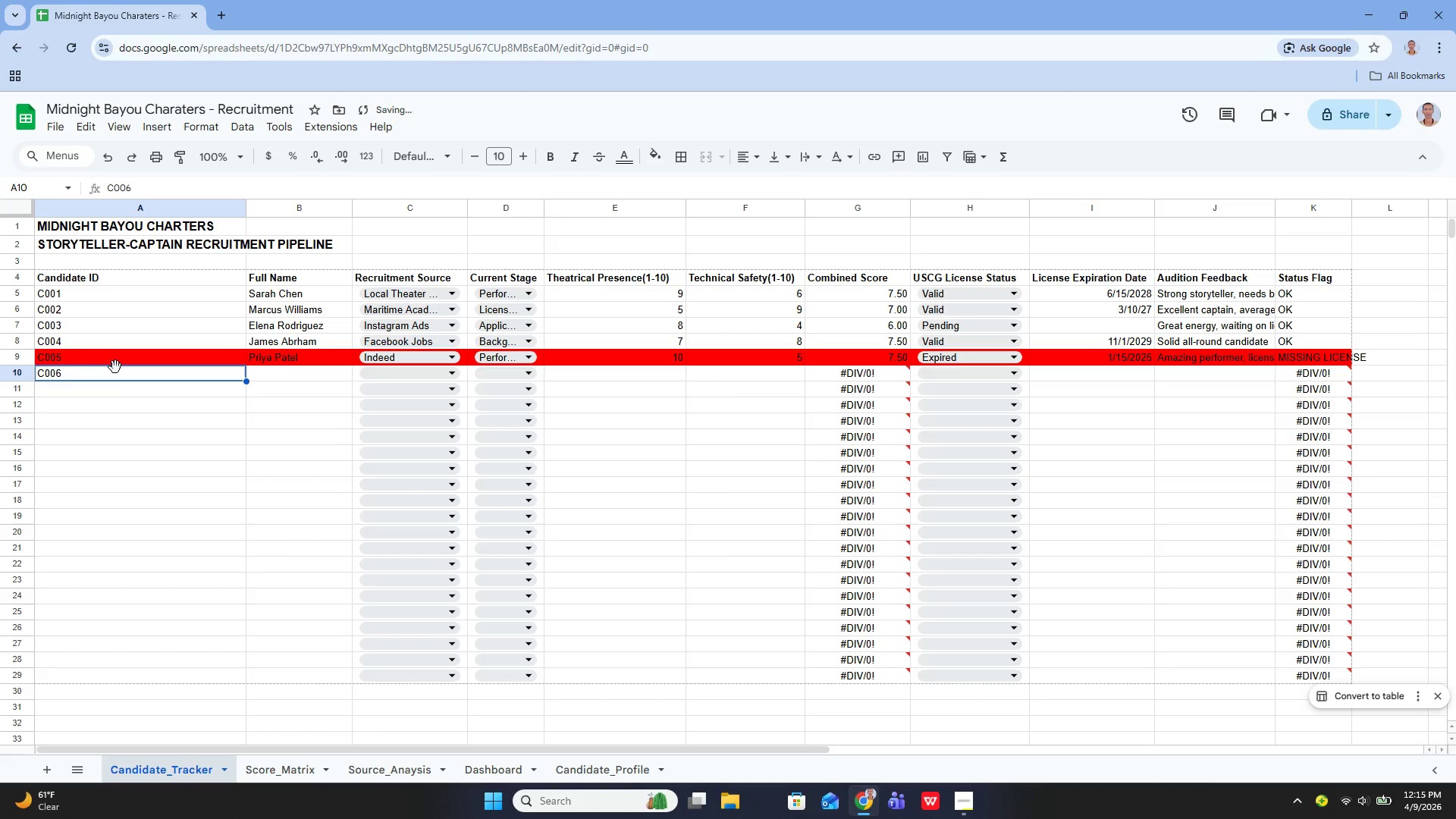 
key(ArrowUp)
 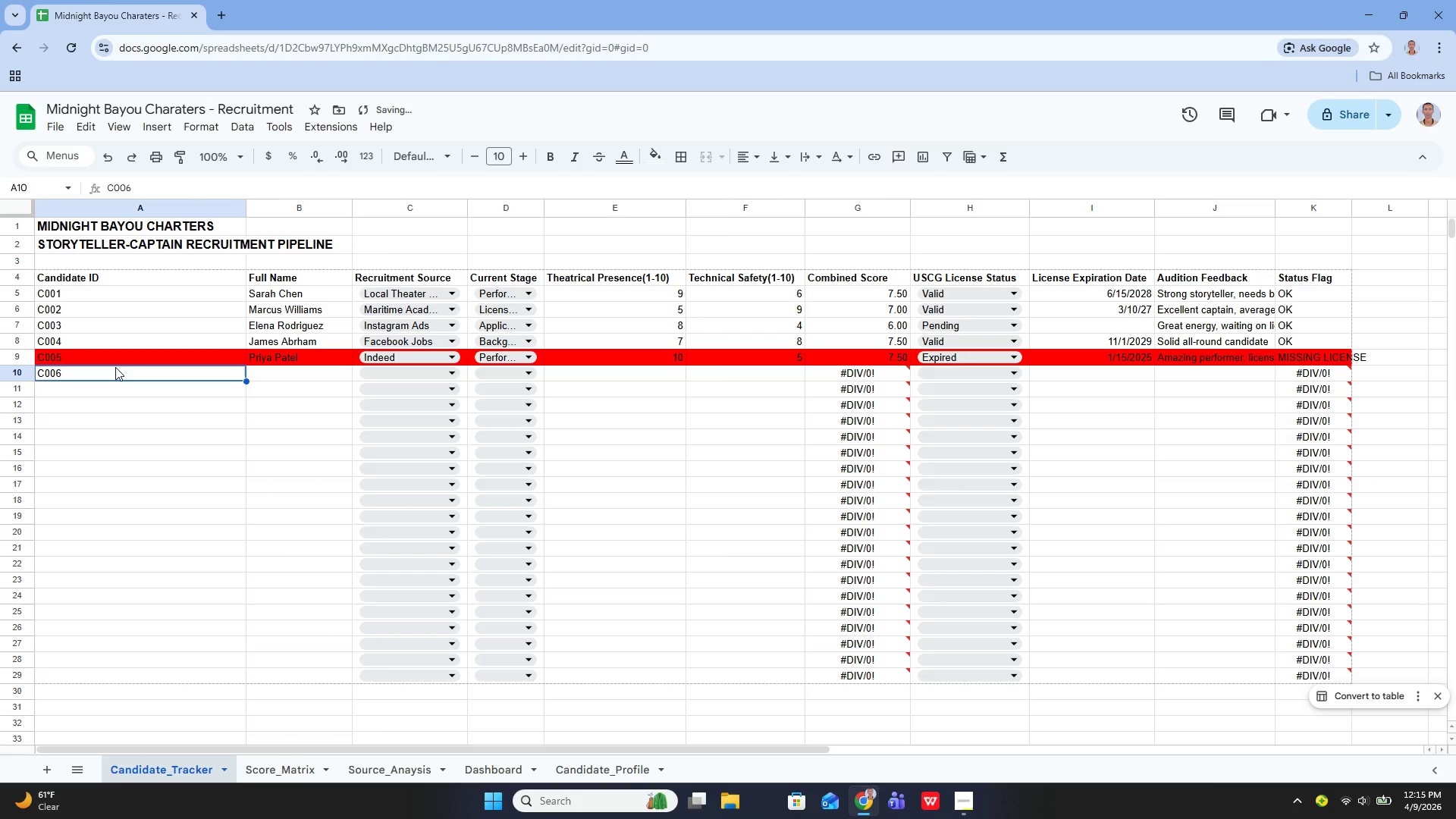 
key(ArrowRight)
 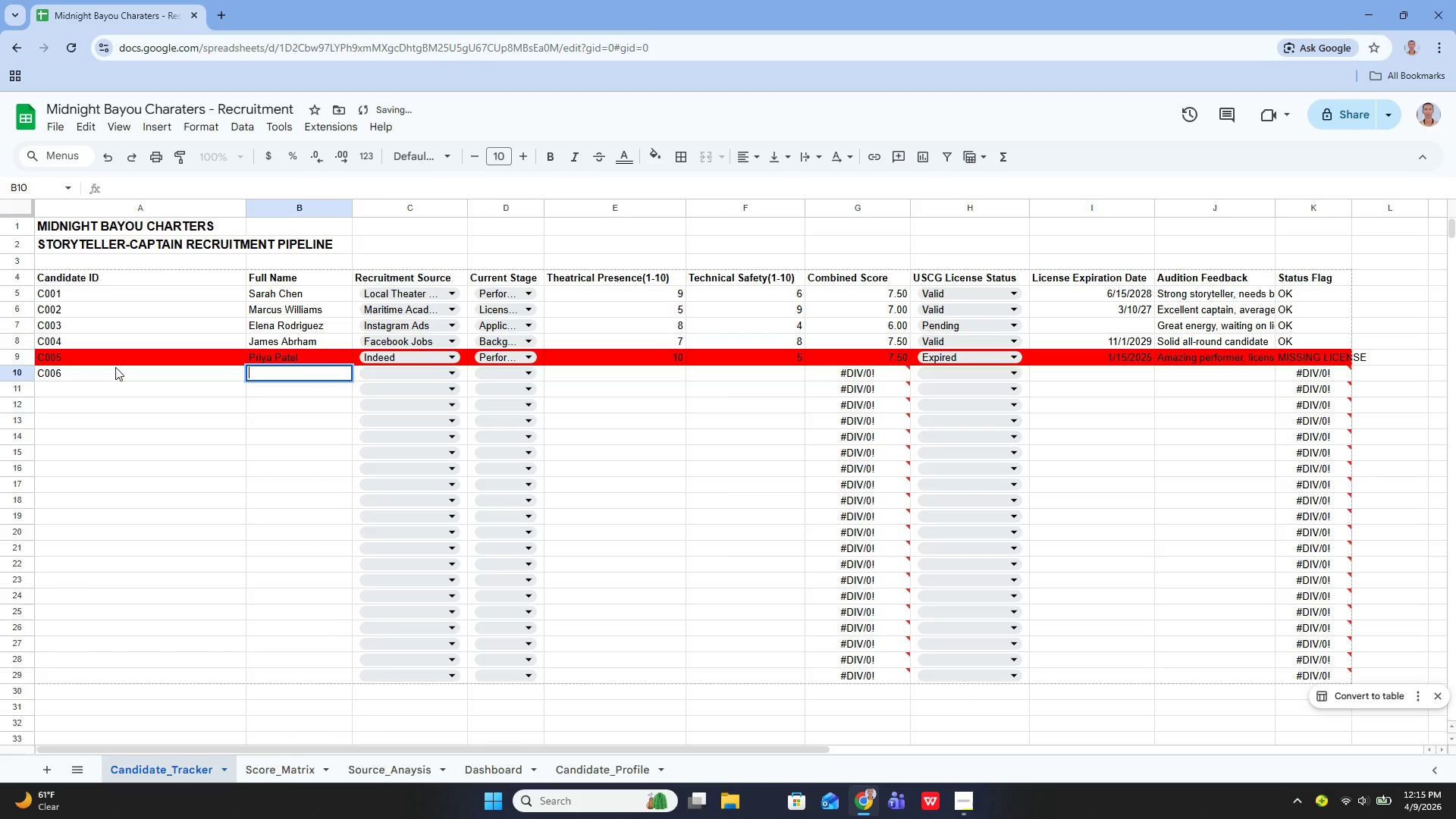 
key(Enter)
 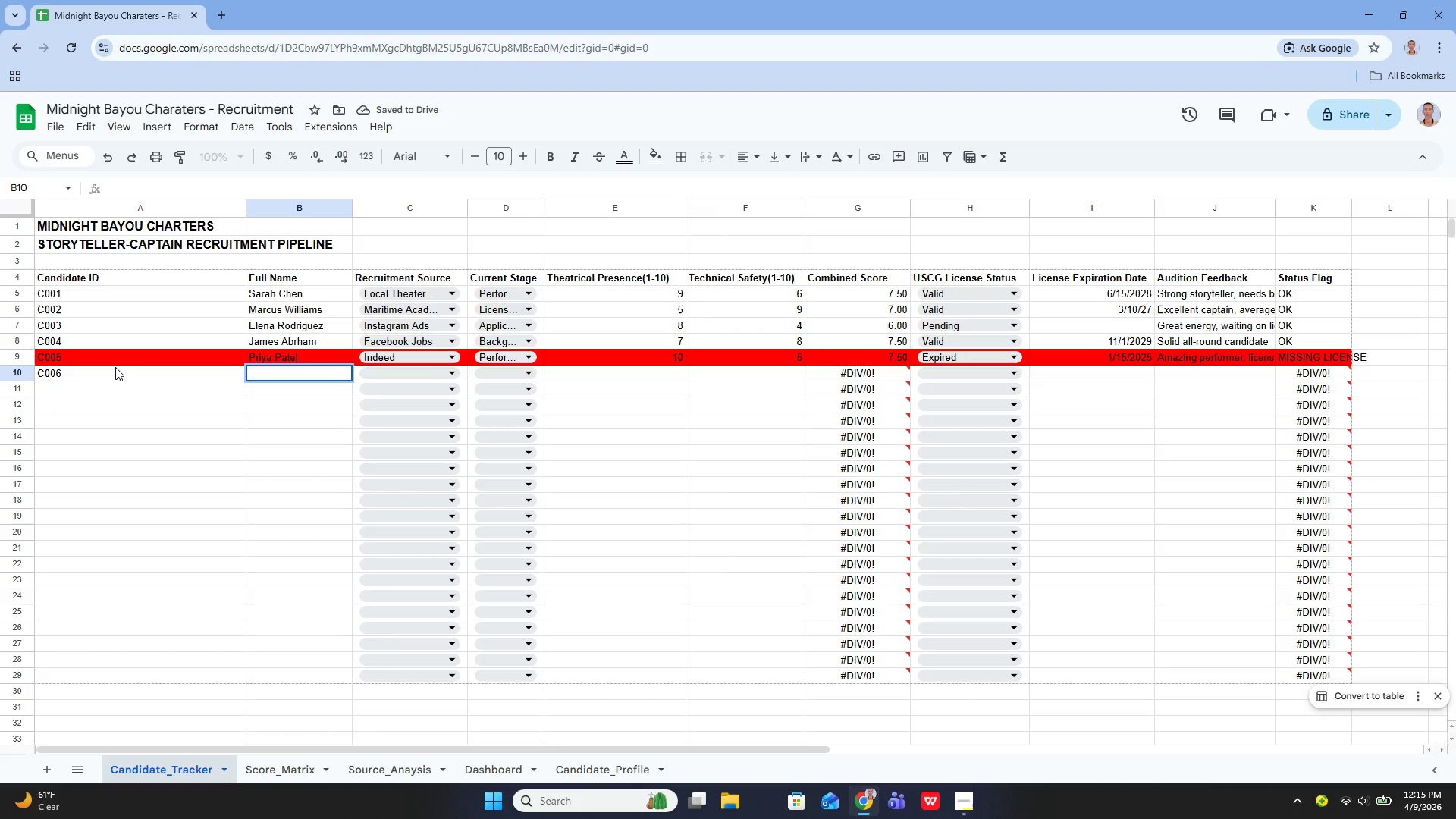 
type(Thomas Keller)
 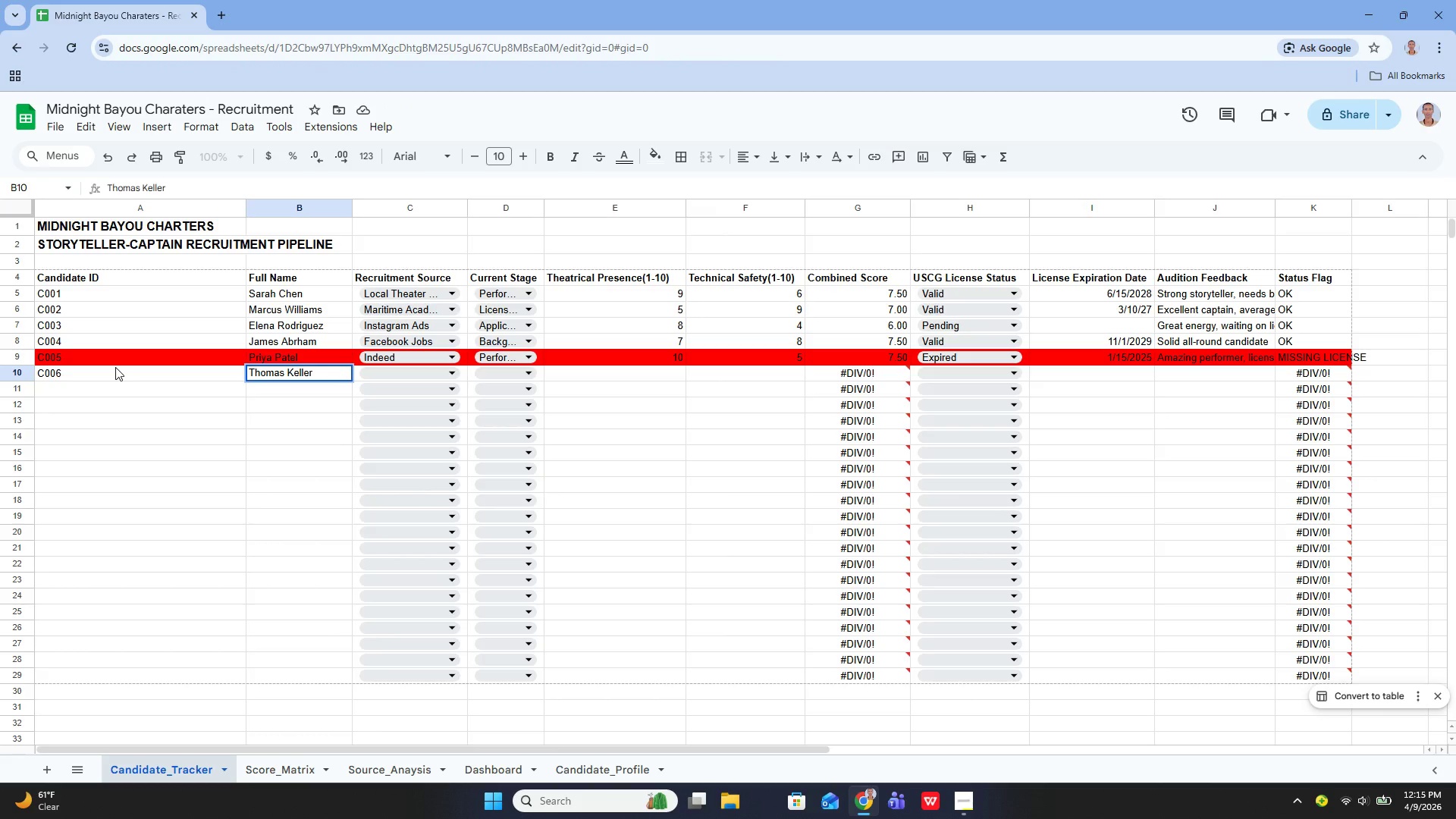 
key(Enter)
 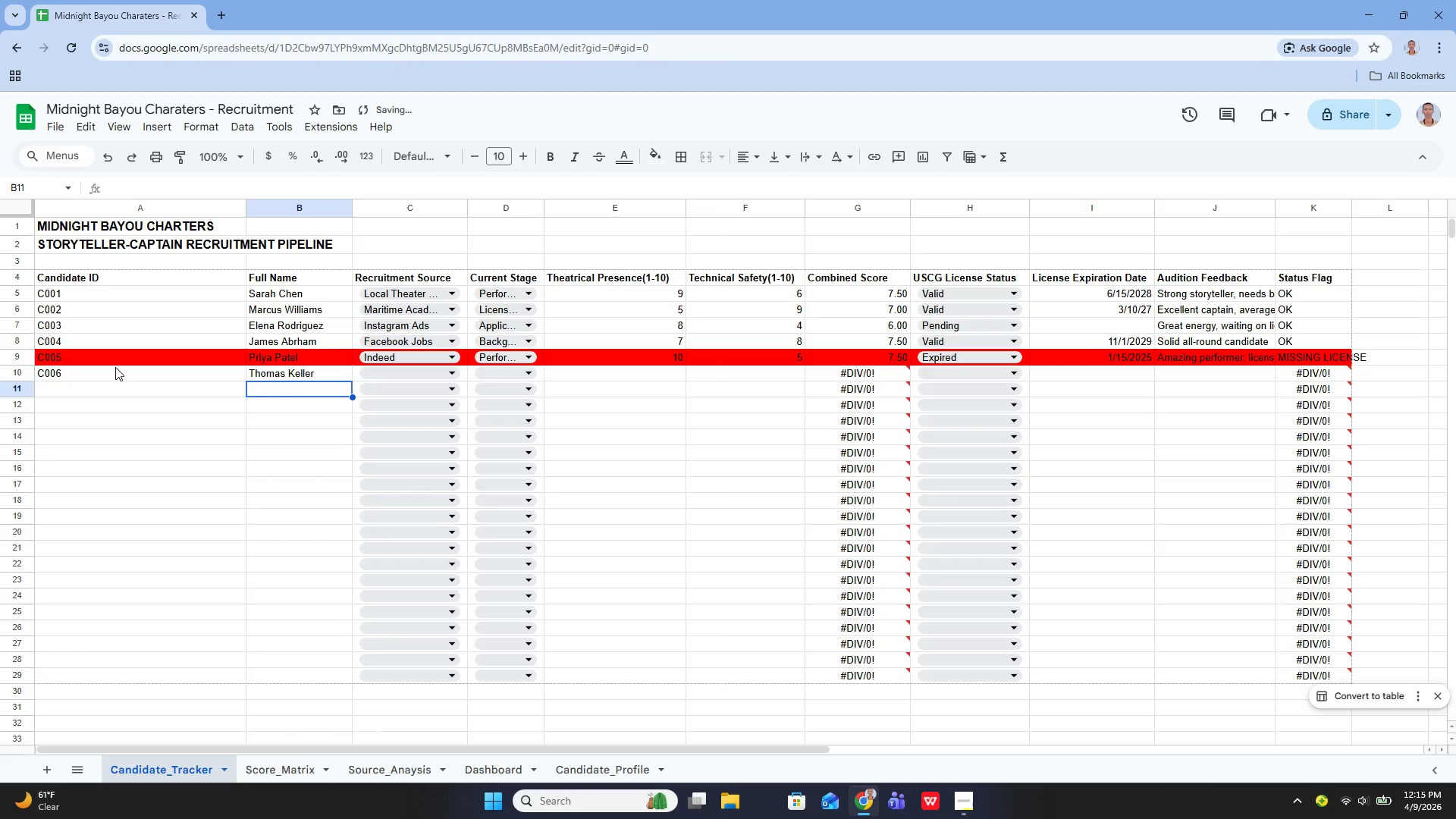 
key(ArrowUp)
 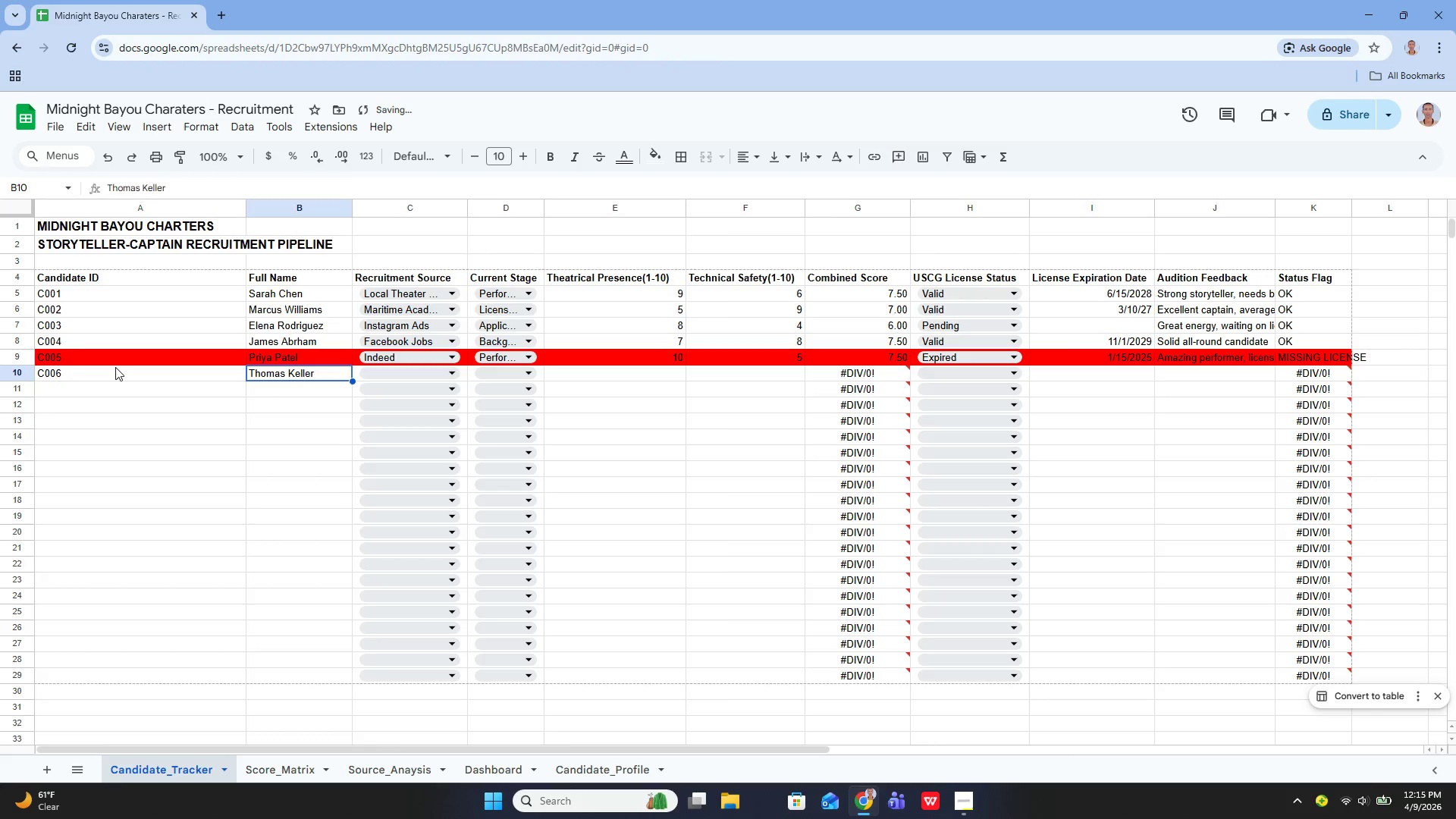 
key(ArrowRight)
 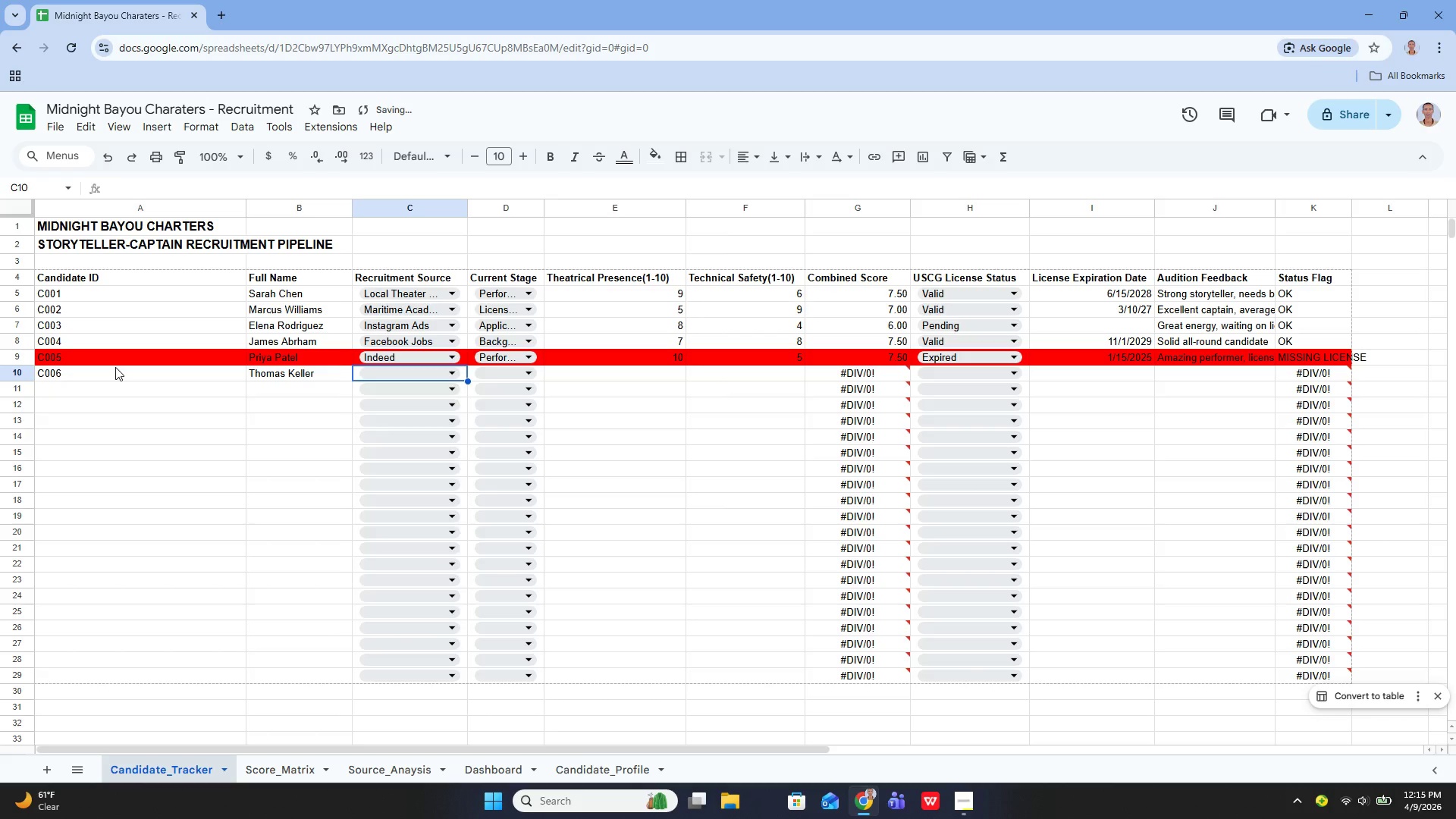 
key(Enter)
 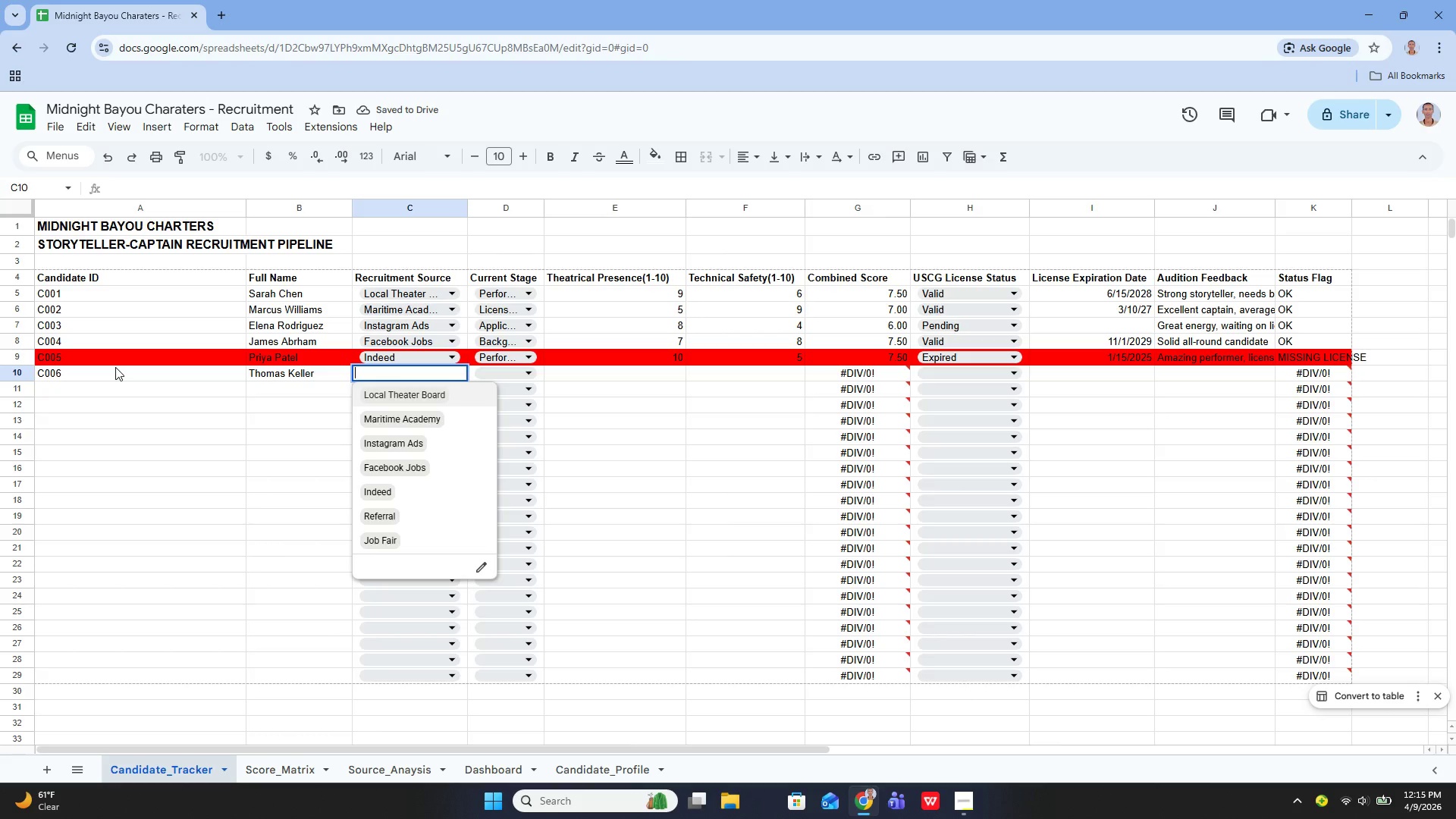 
key(ArrowDown)
 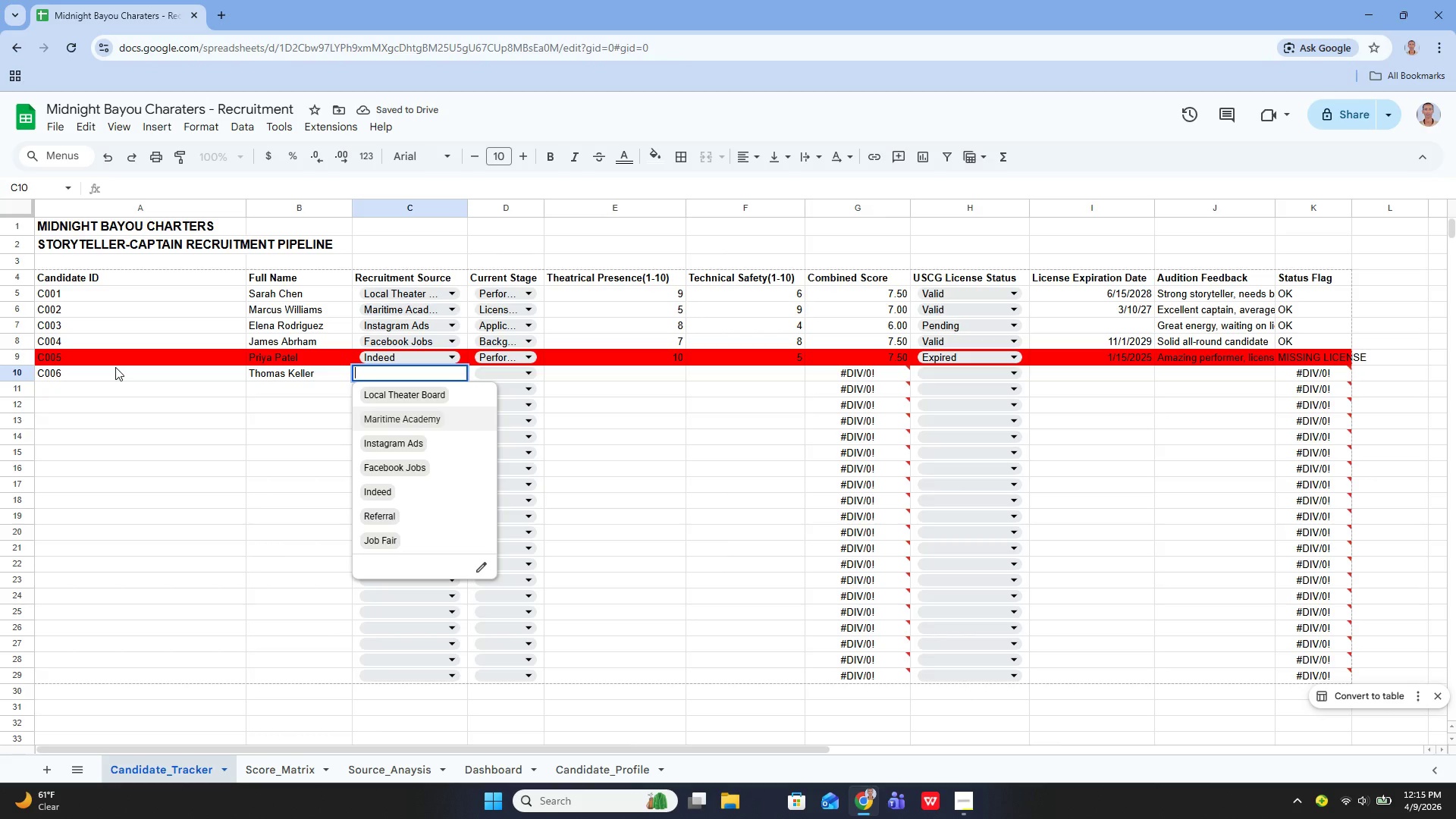 
key(ArrowDown)
 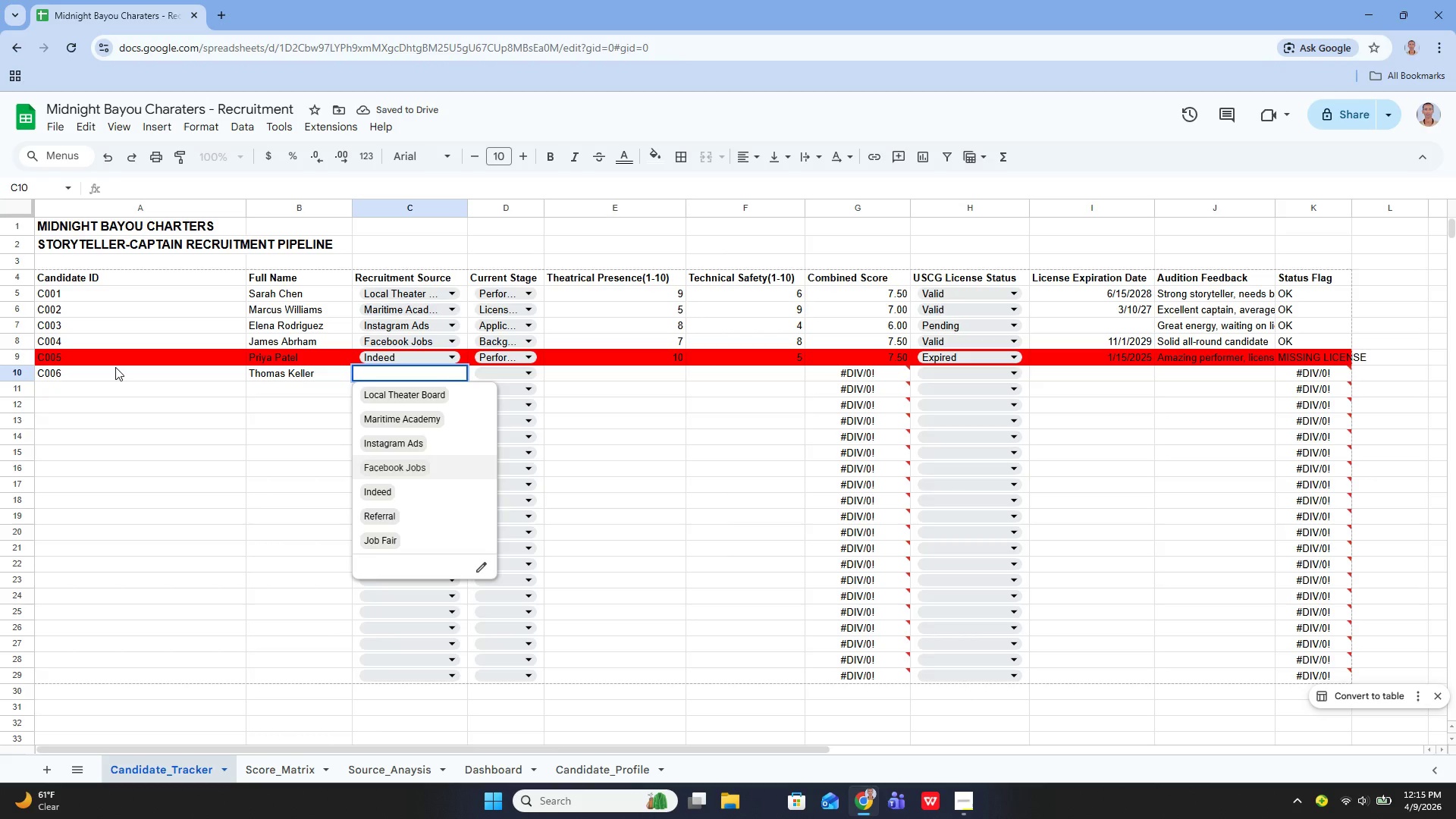 
key(ArrowDown)
 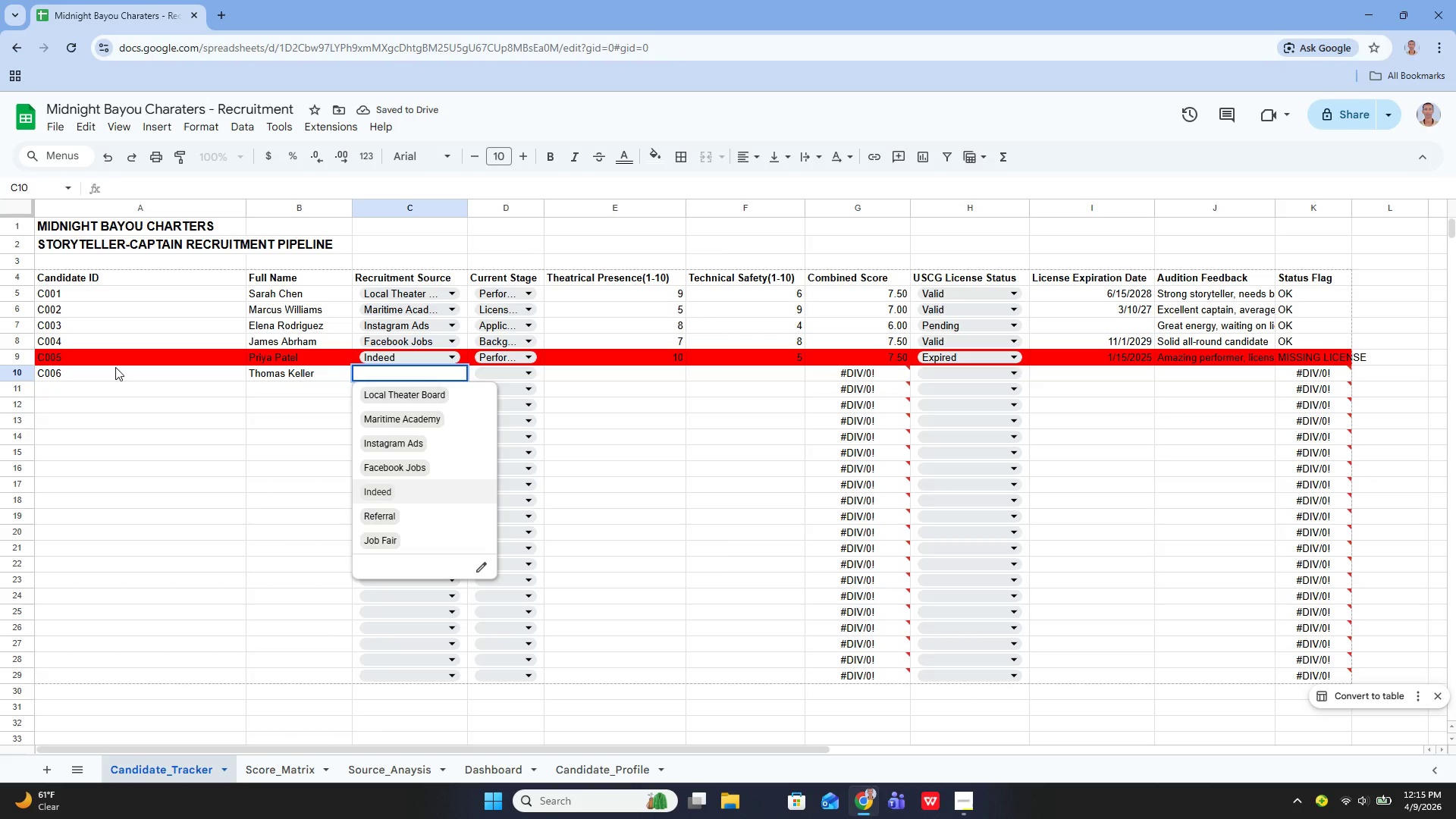 
key(ArrowDown)
 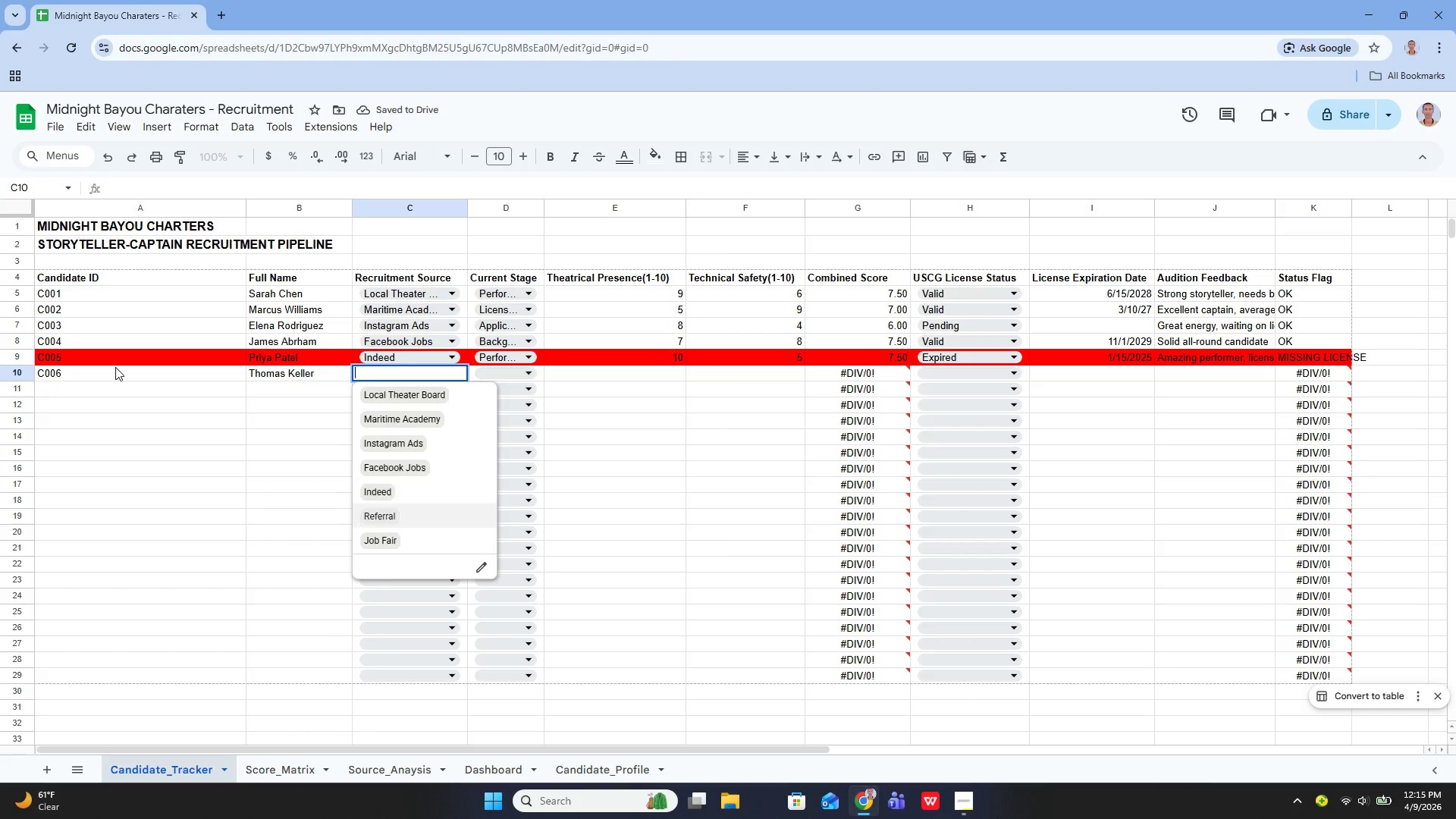 
key(ArrowDown)
 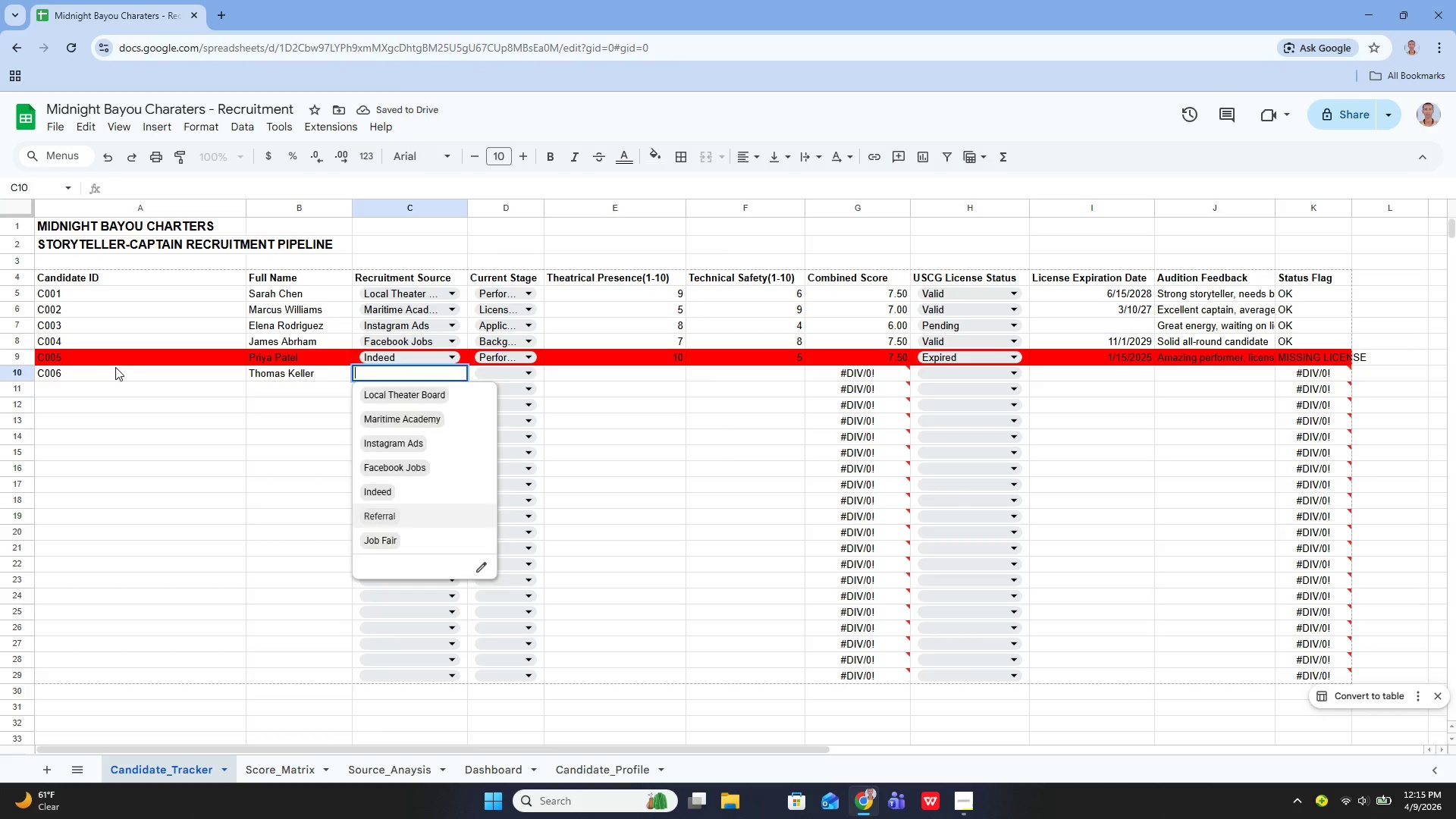 
key(Enter)
 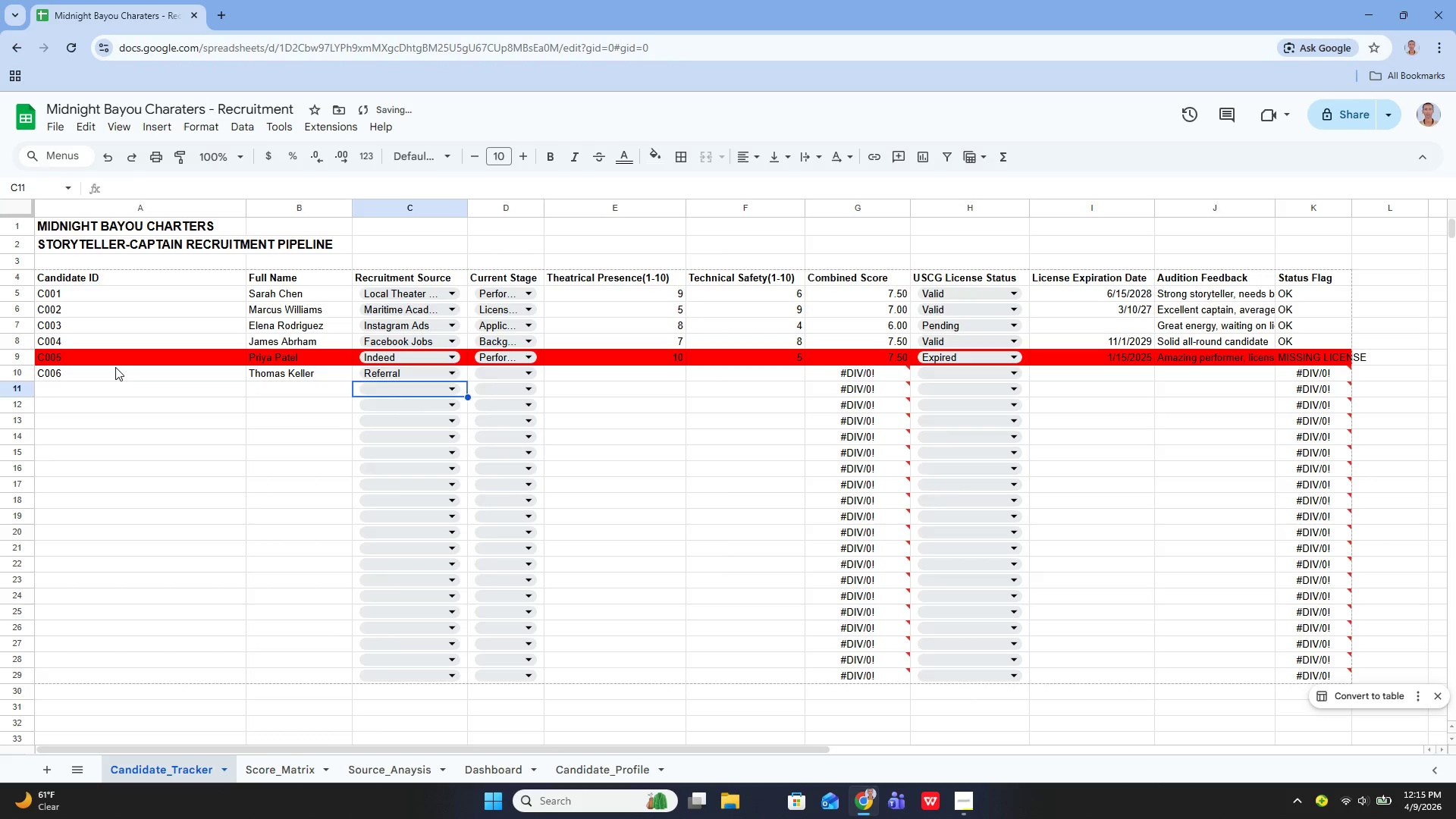 
key(ArrowUp)
 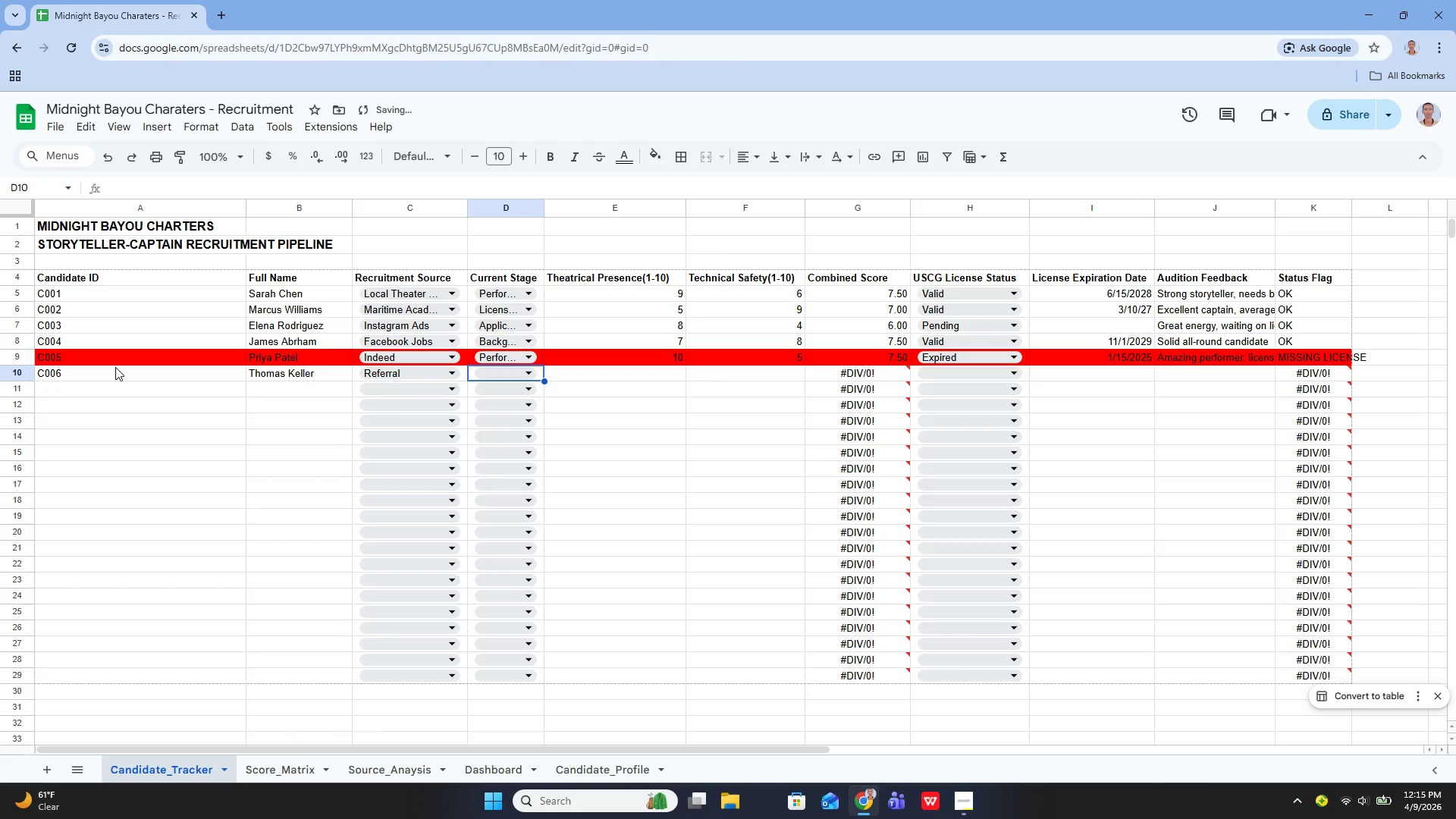 
key(ArrowRight)
 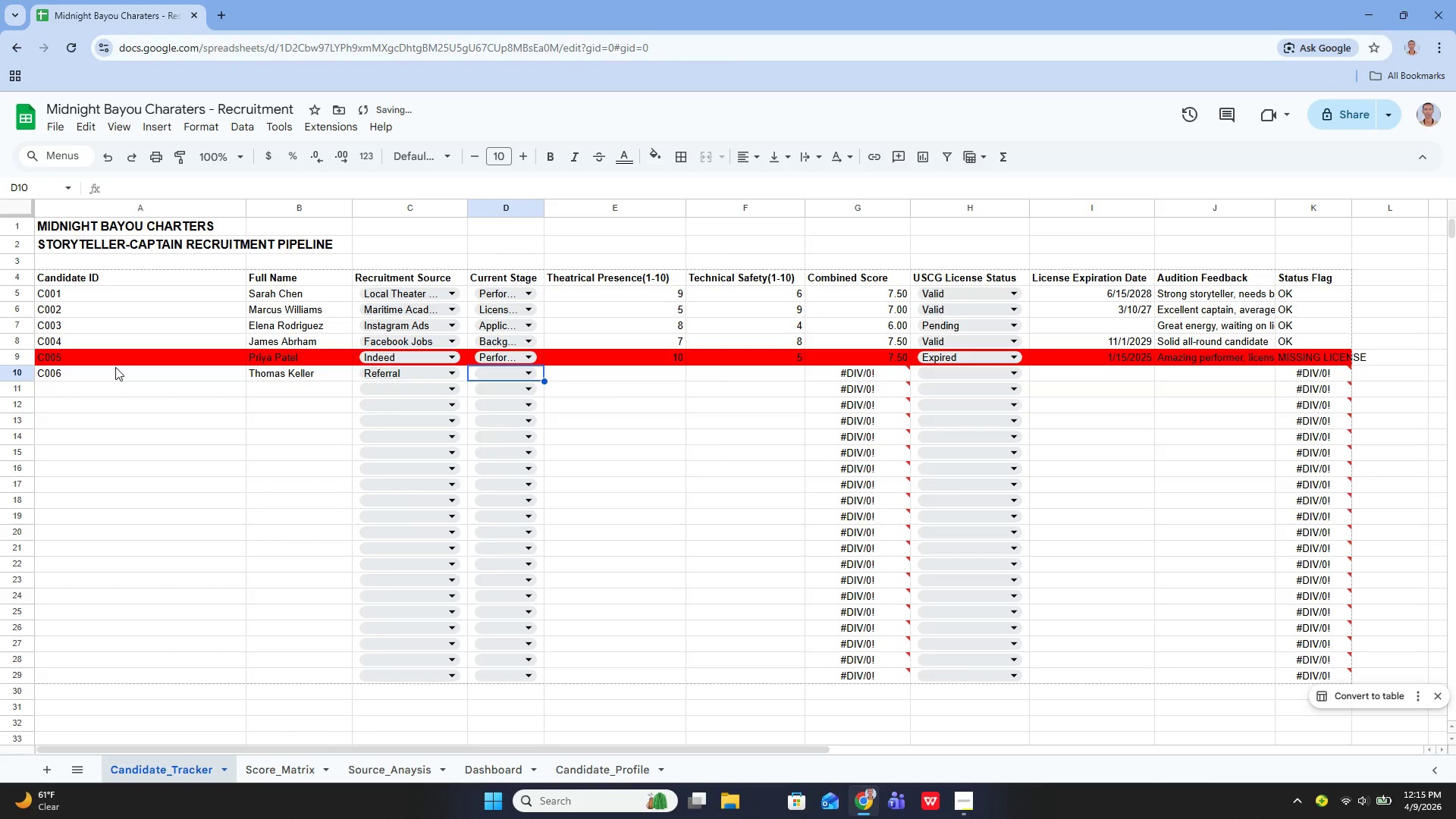 
key(Enter)
 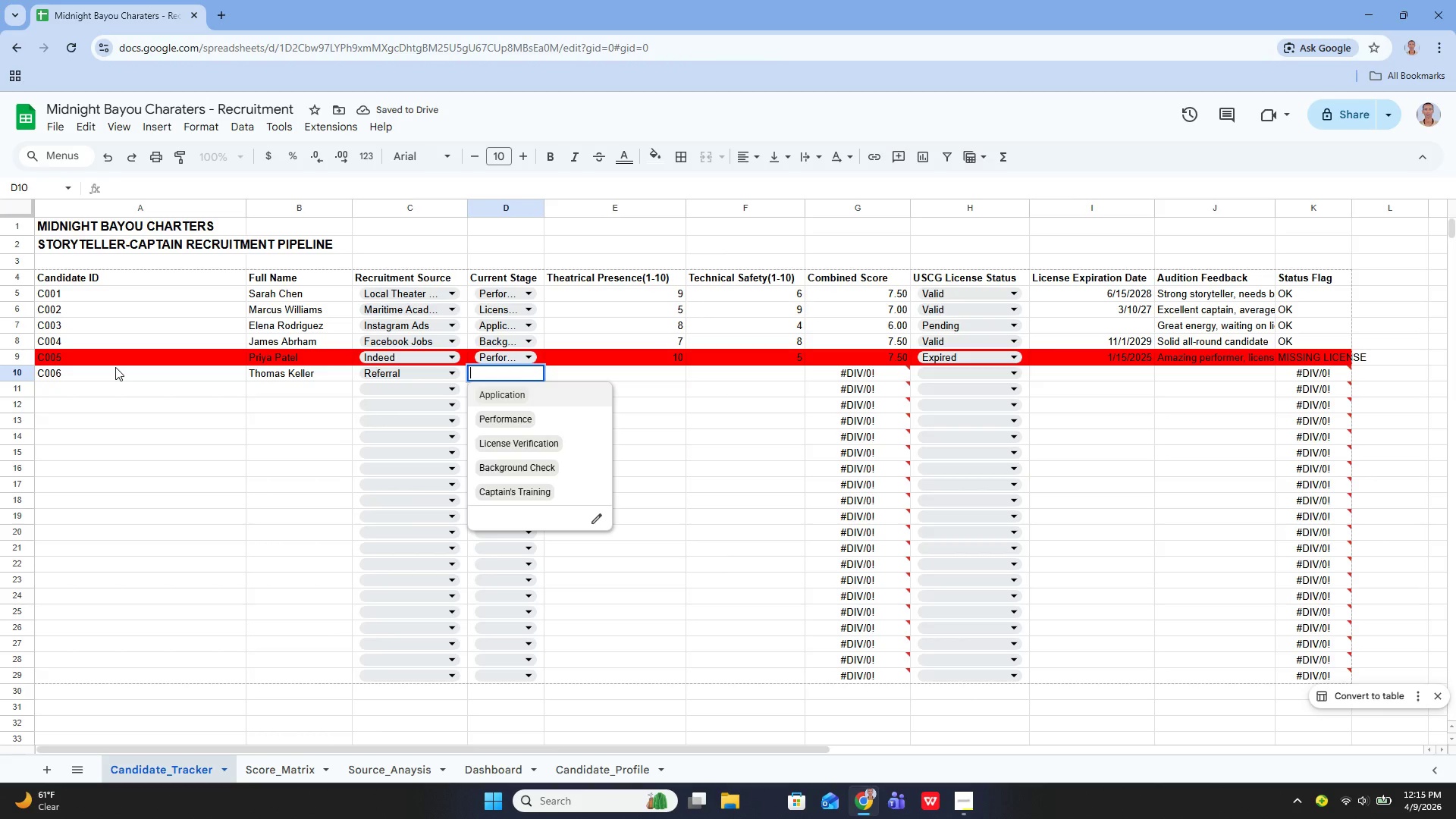 
key(ArrowDown)
 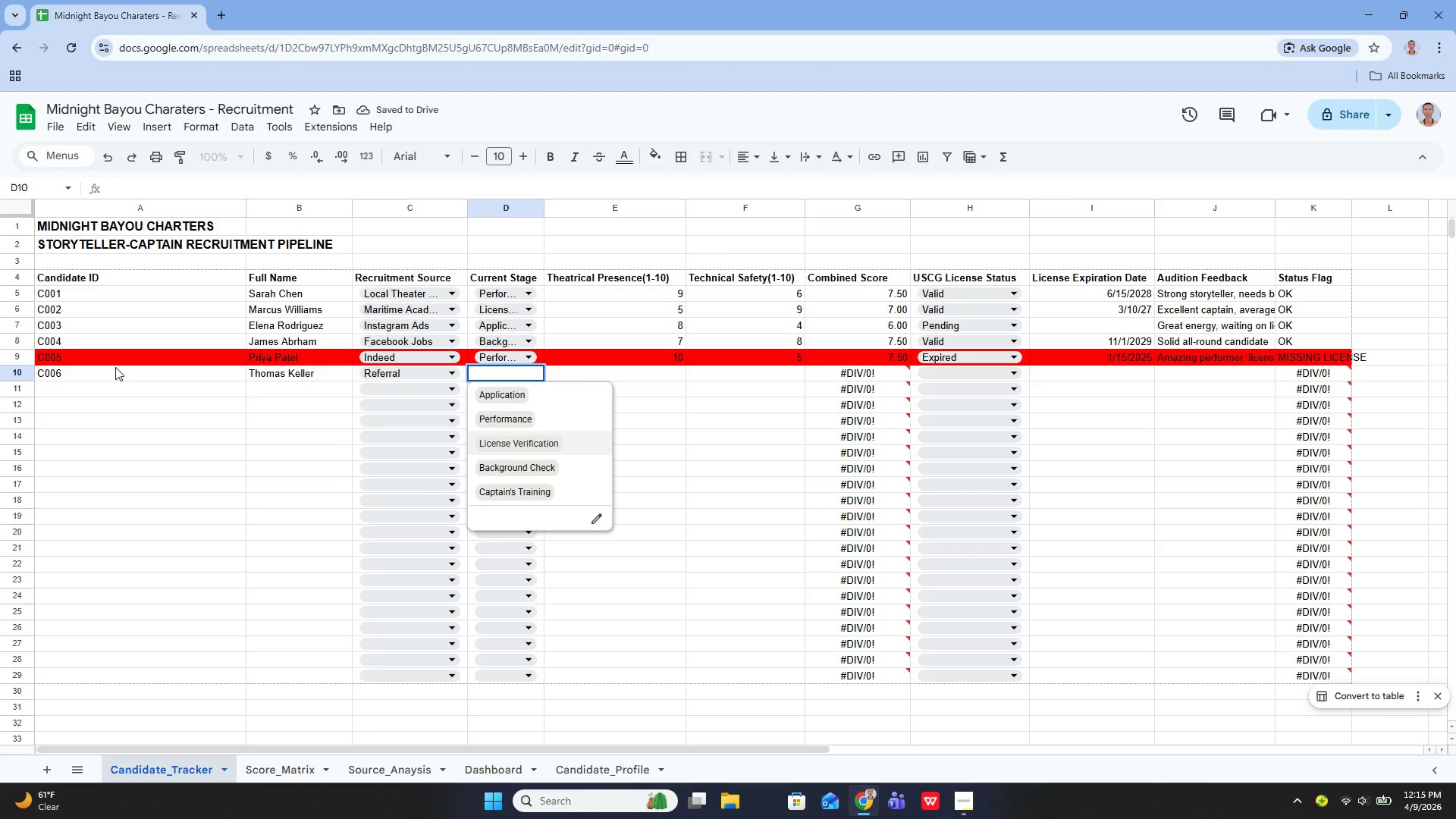 
key(ArrowDown)
 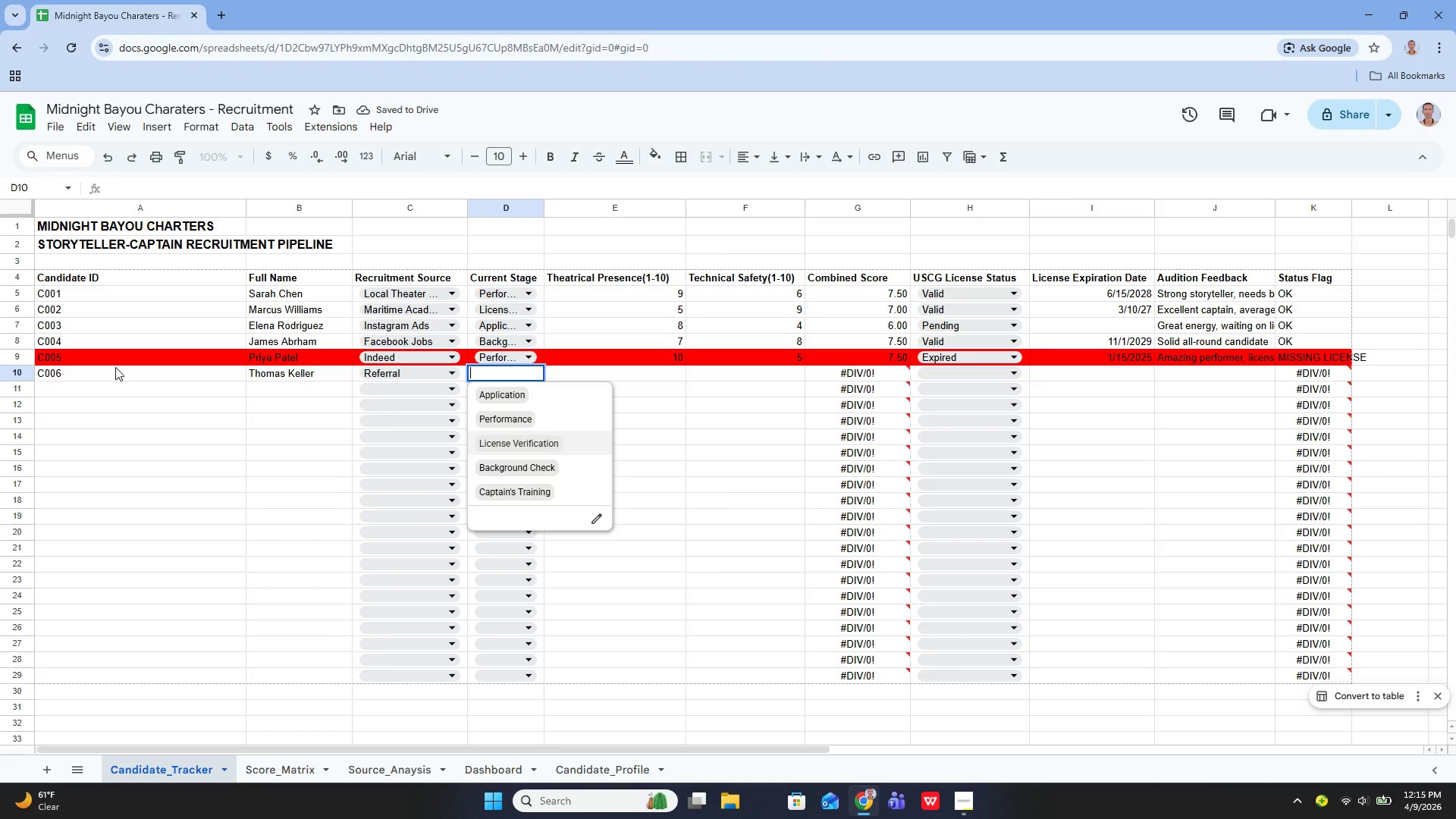 
key(ArrowDown)
 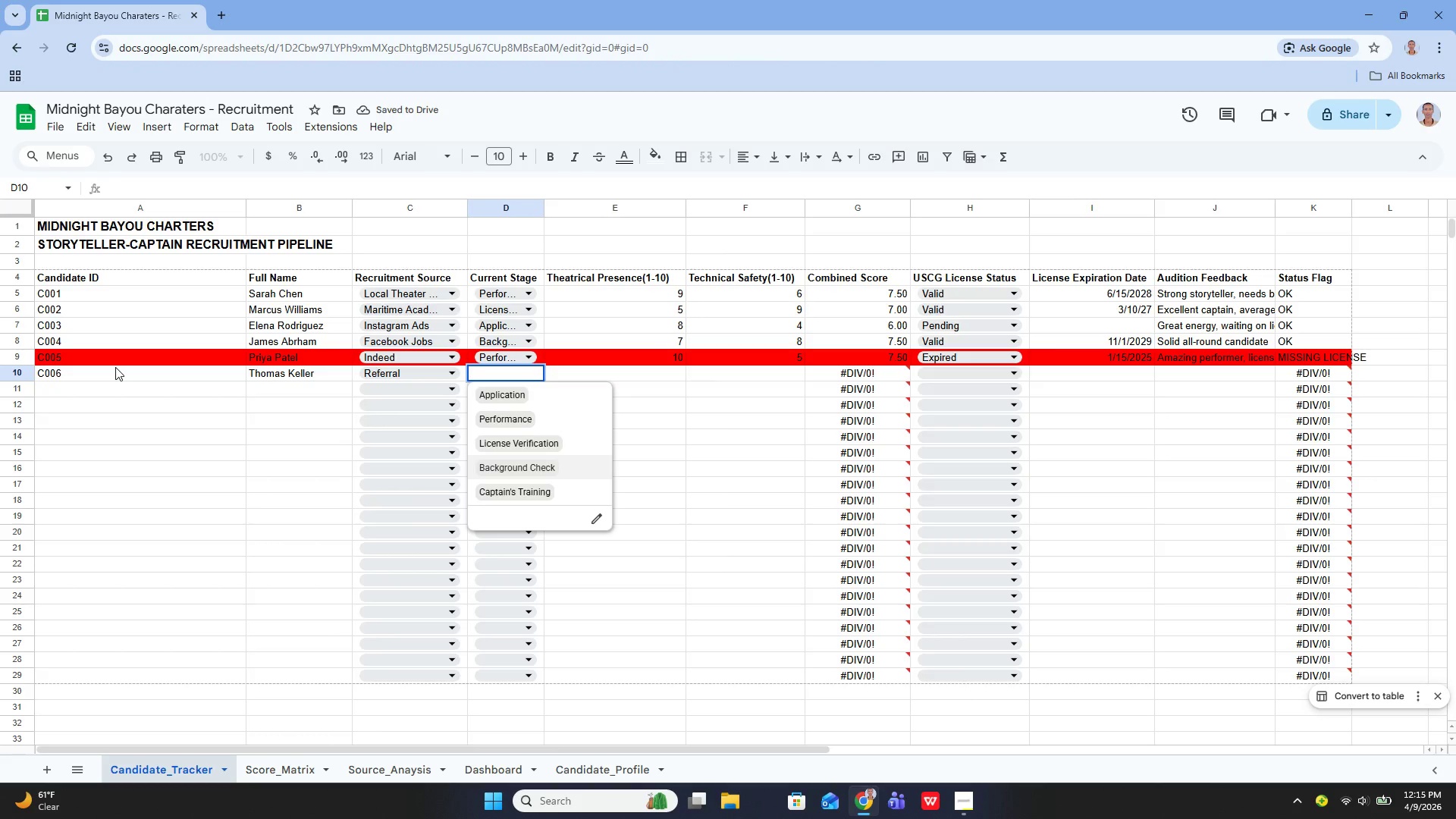 
key(ArrowDown)
 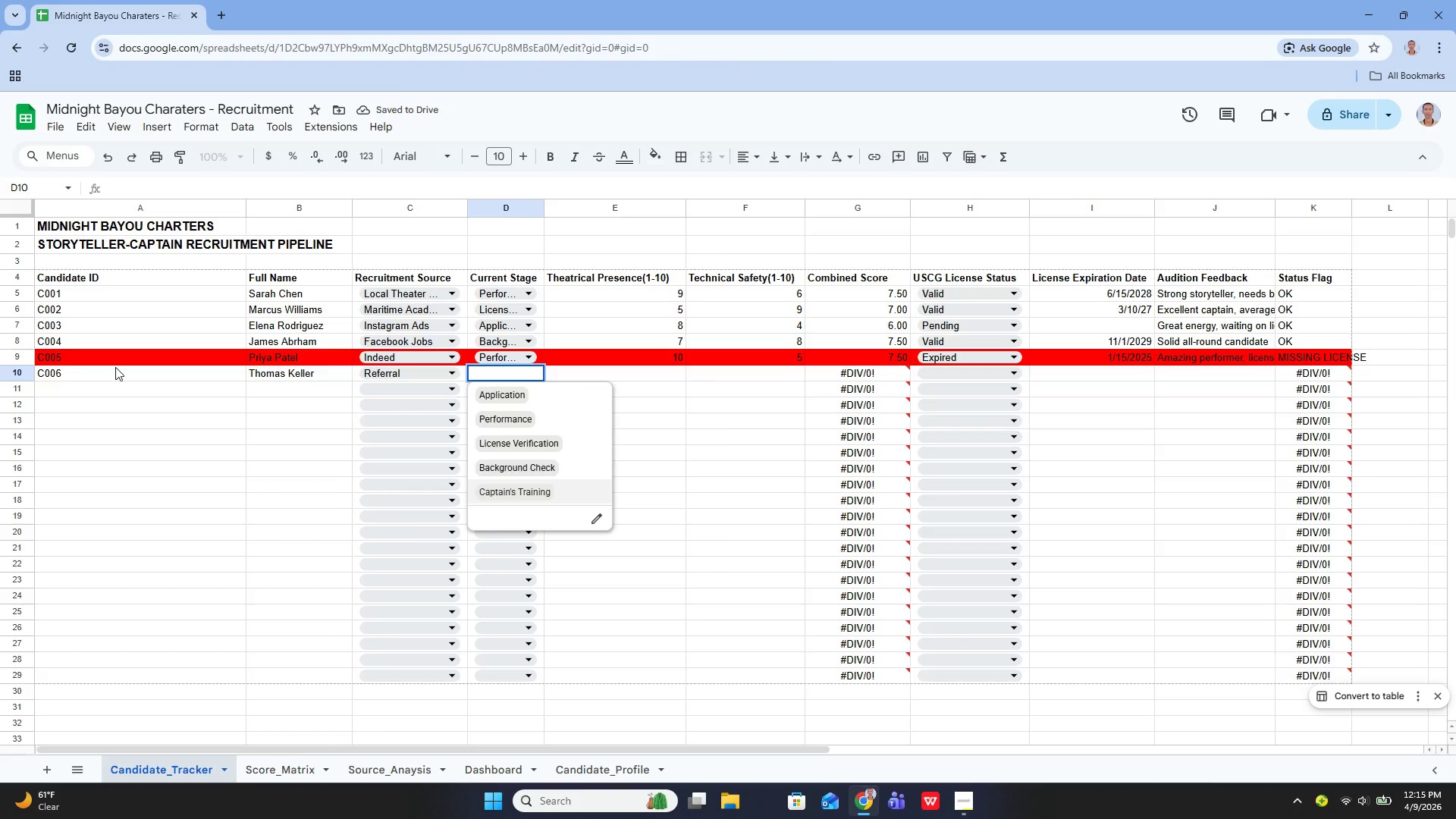 
key(Enter)
 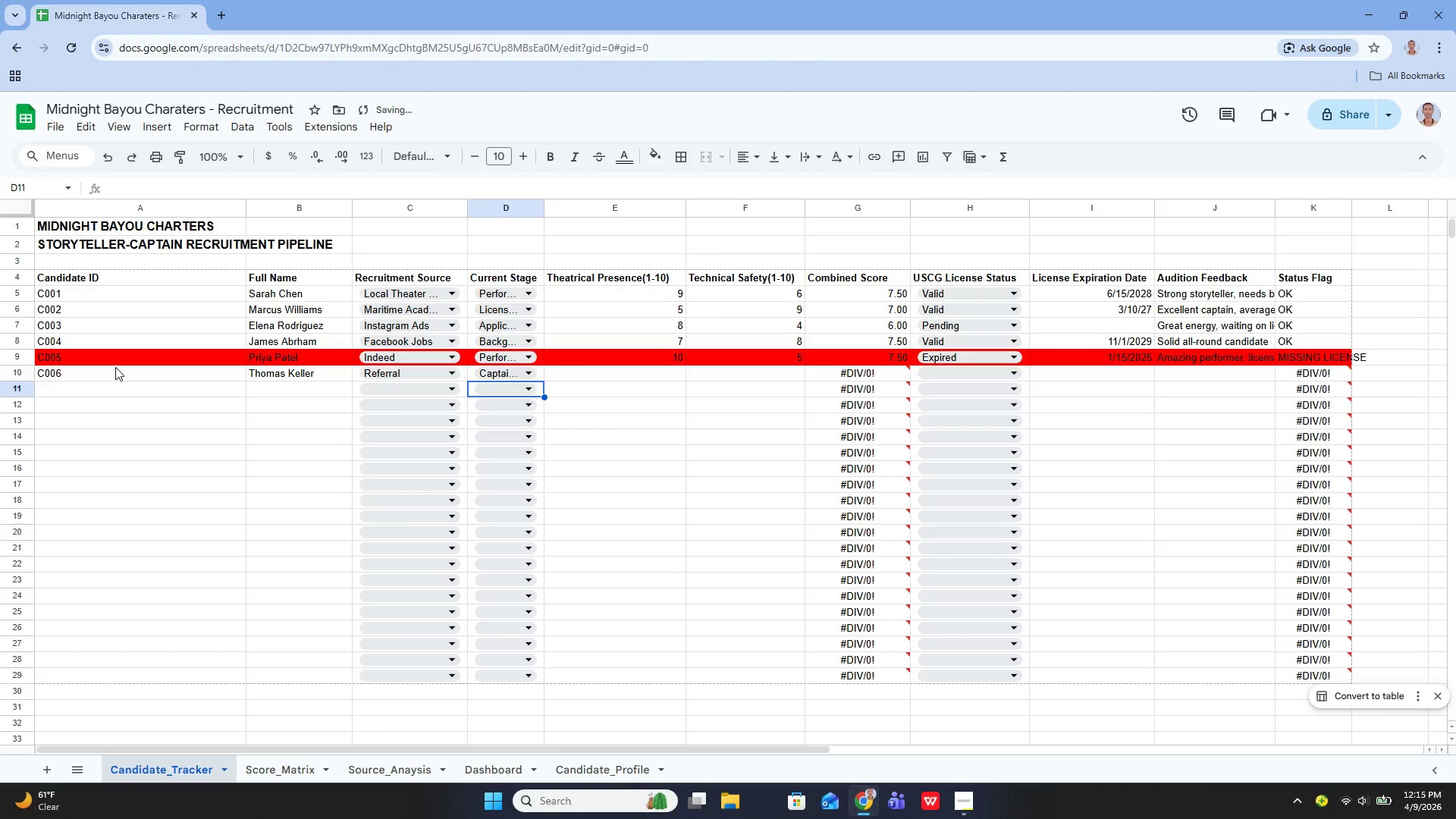 
key(ArrowUp)
 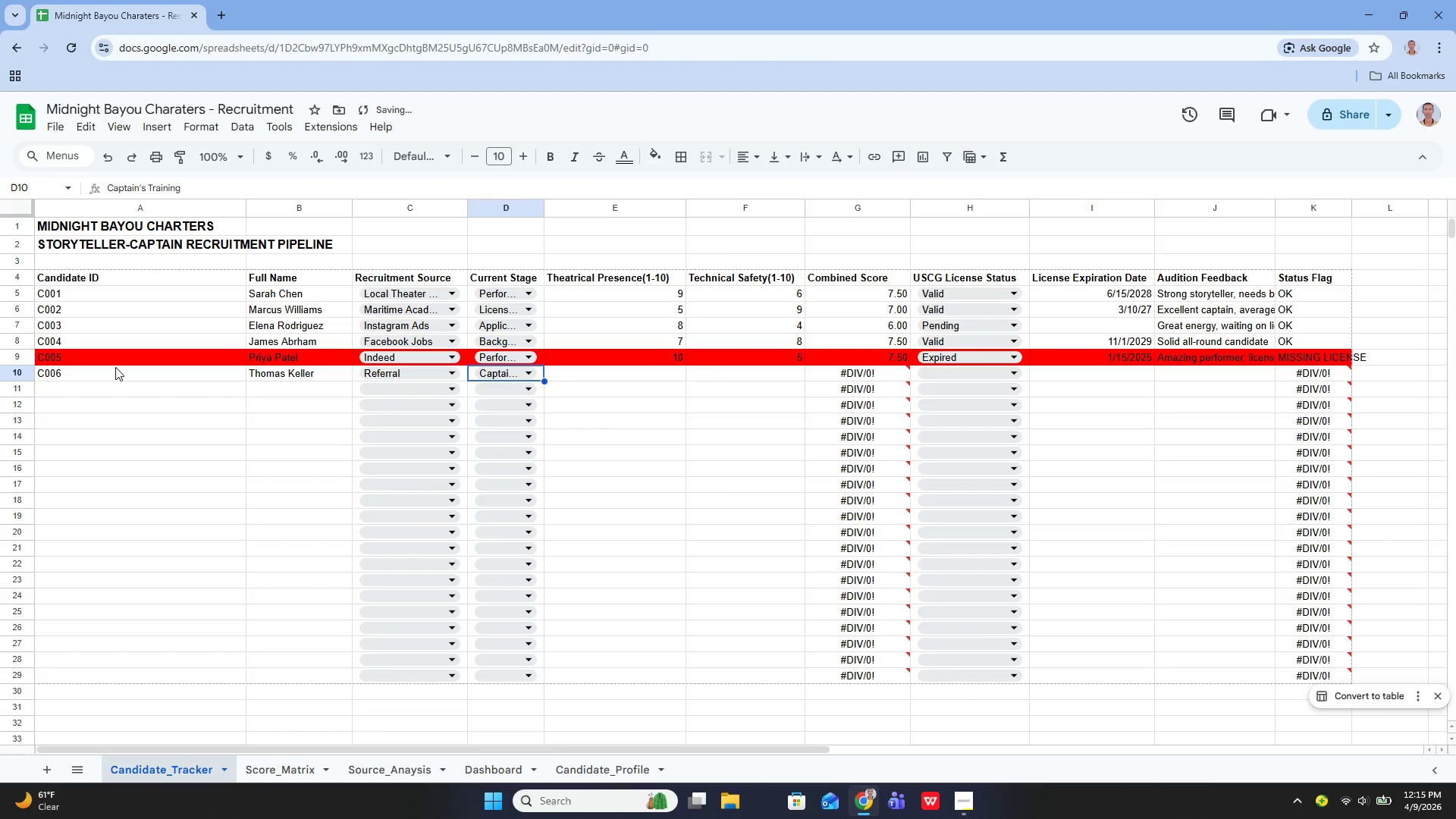 
key(ArrowRight)
 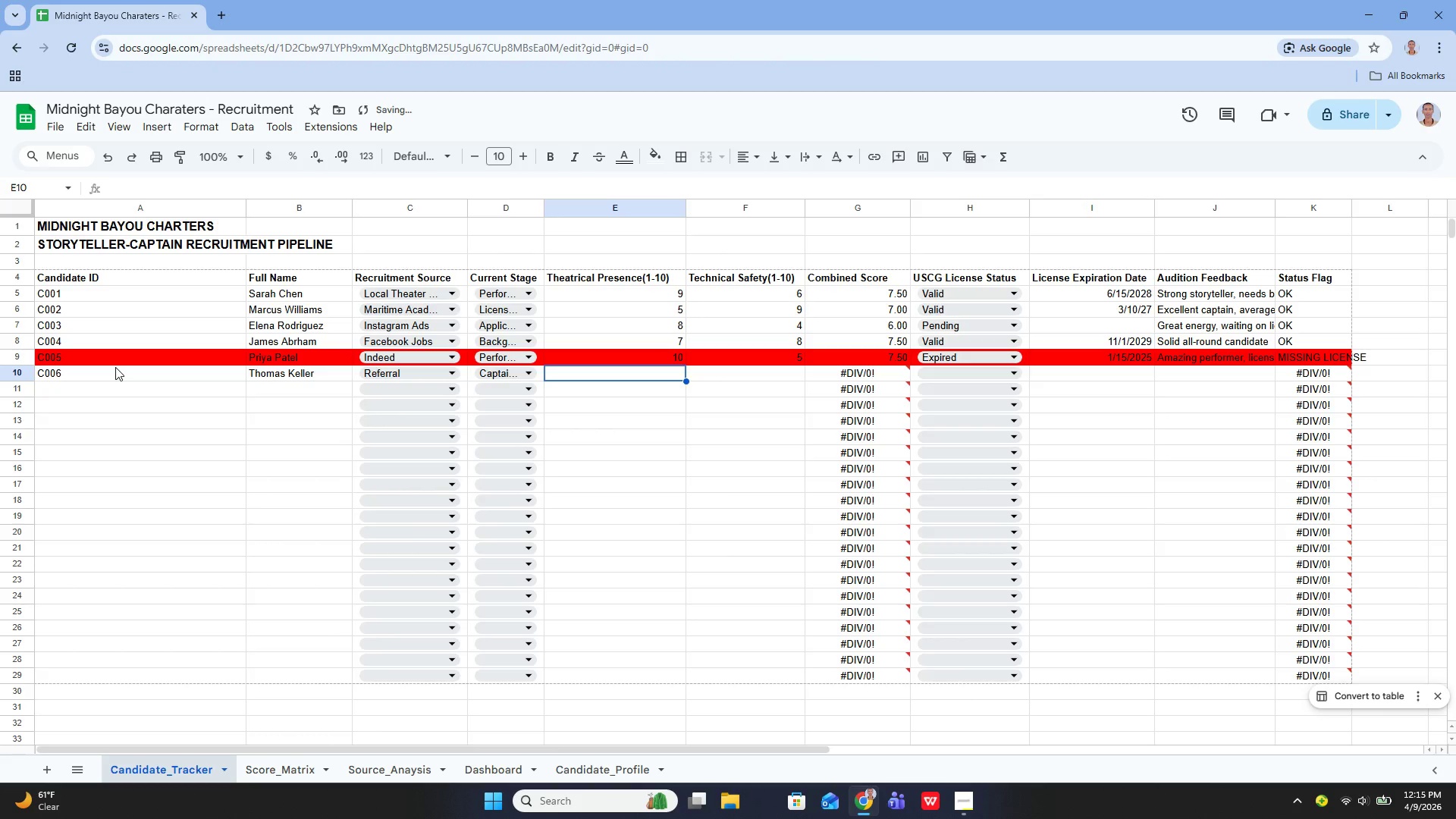 
key(Enter)
 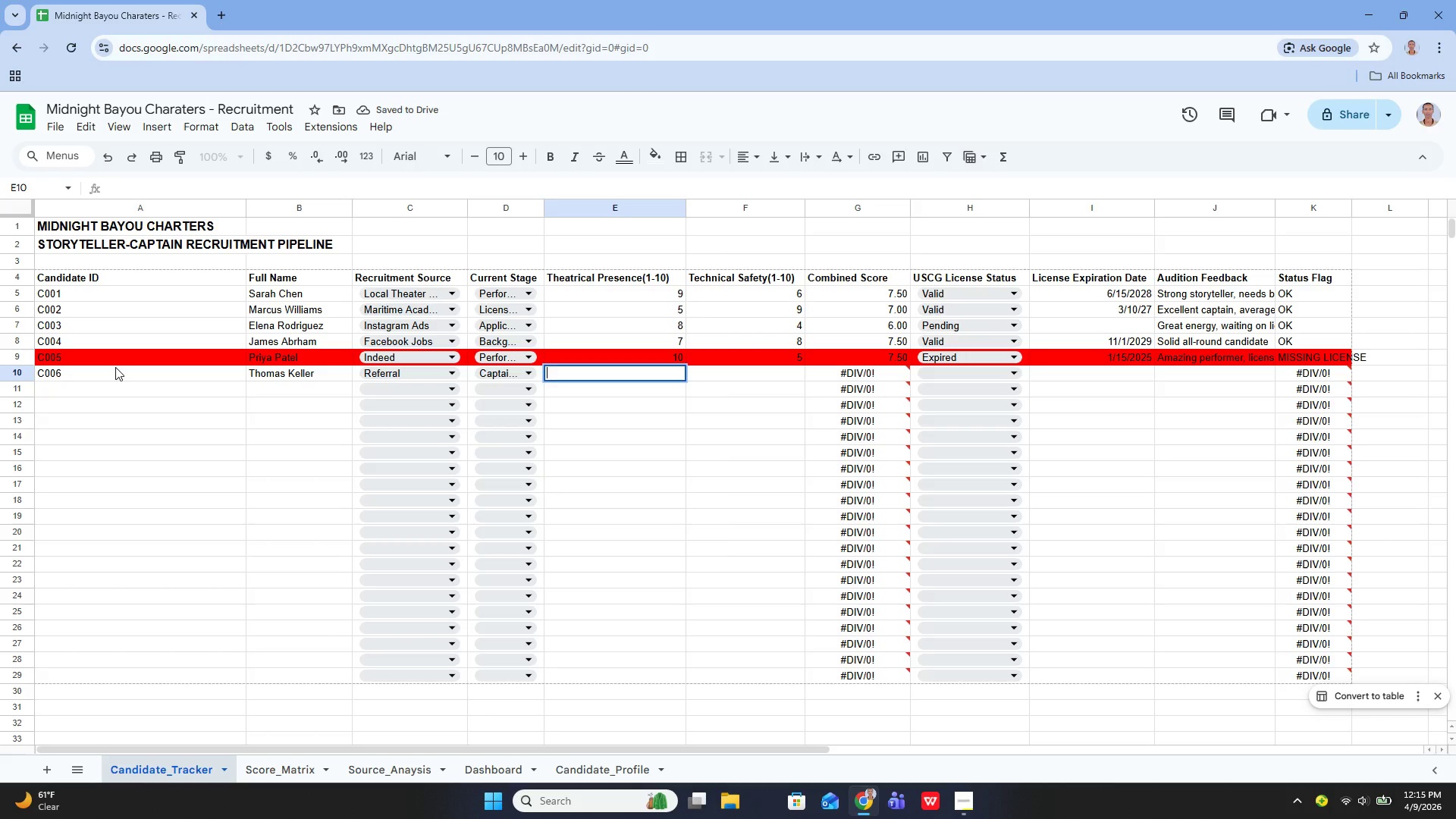 
key(8)
 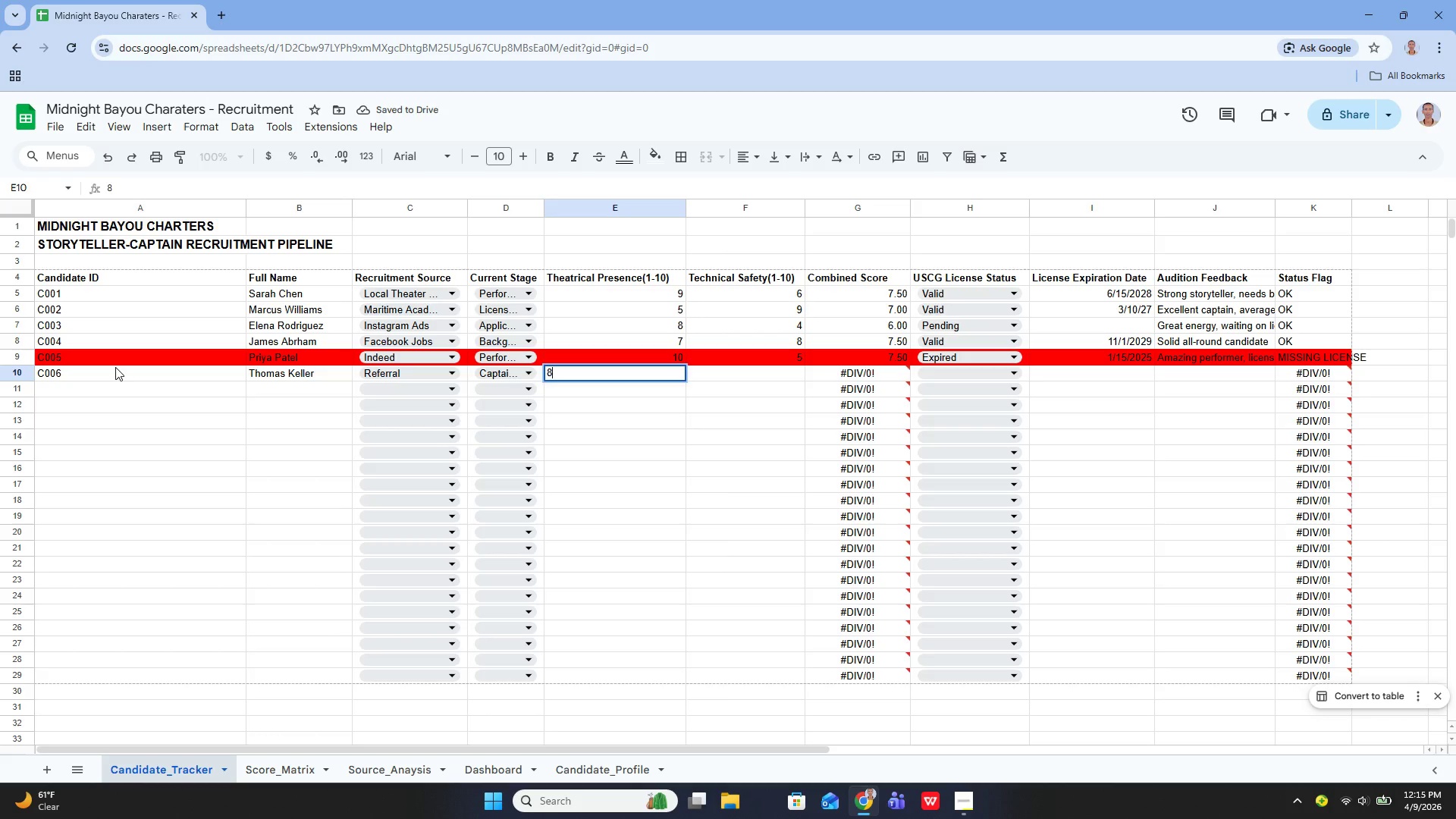 
key(Enter)
 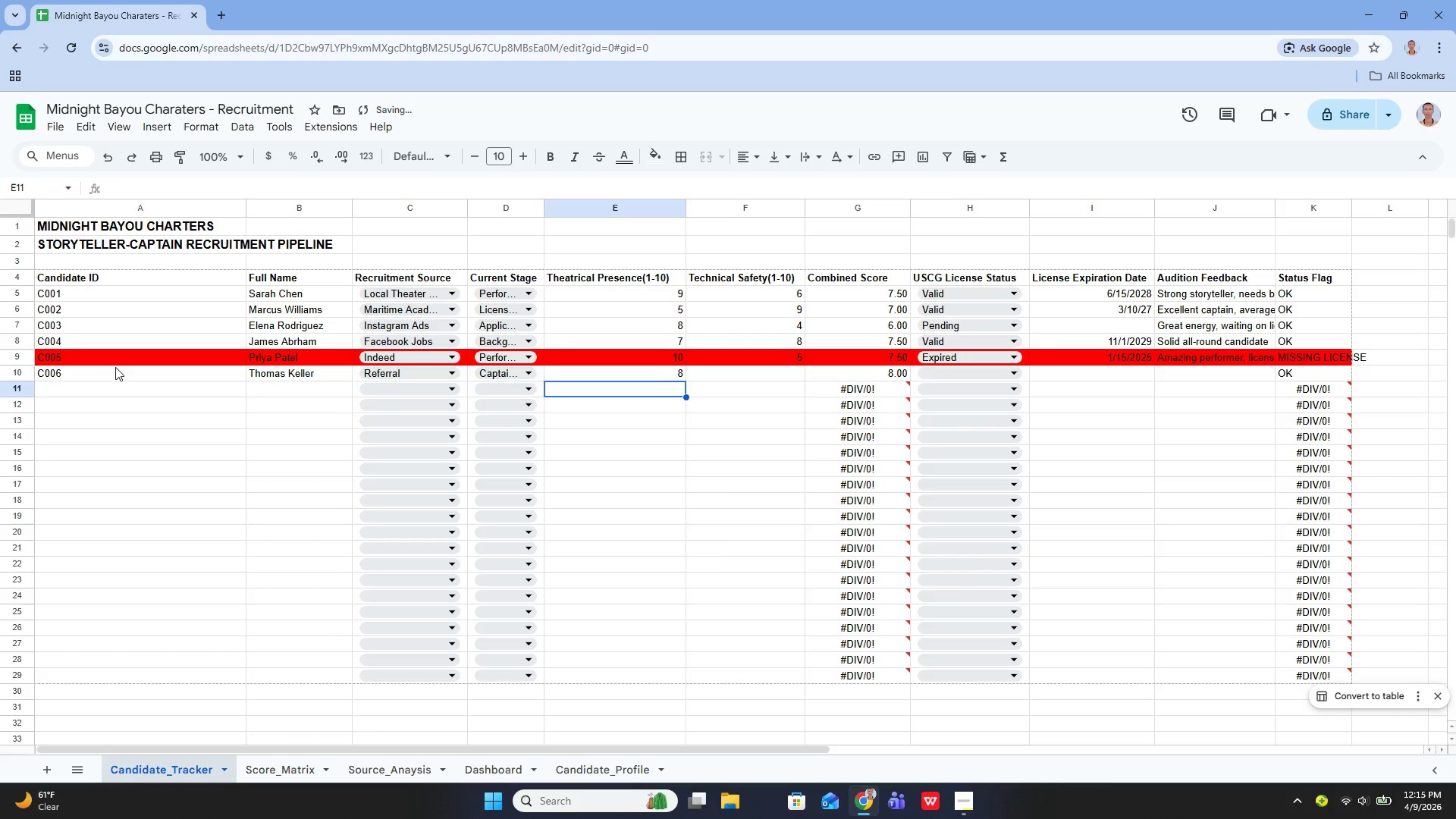 
key(ArrowUp)
 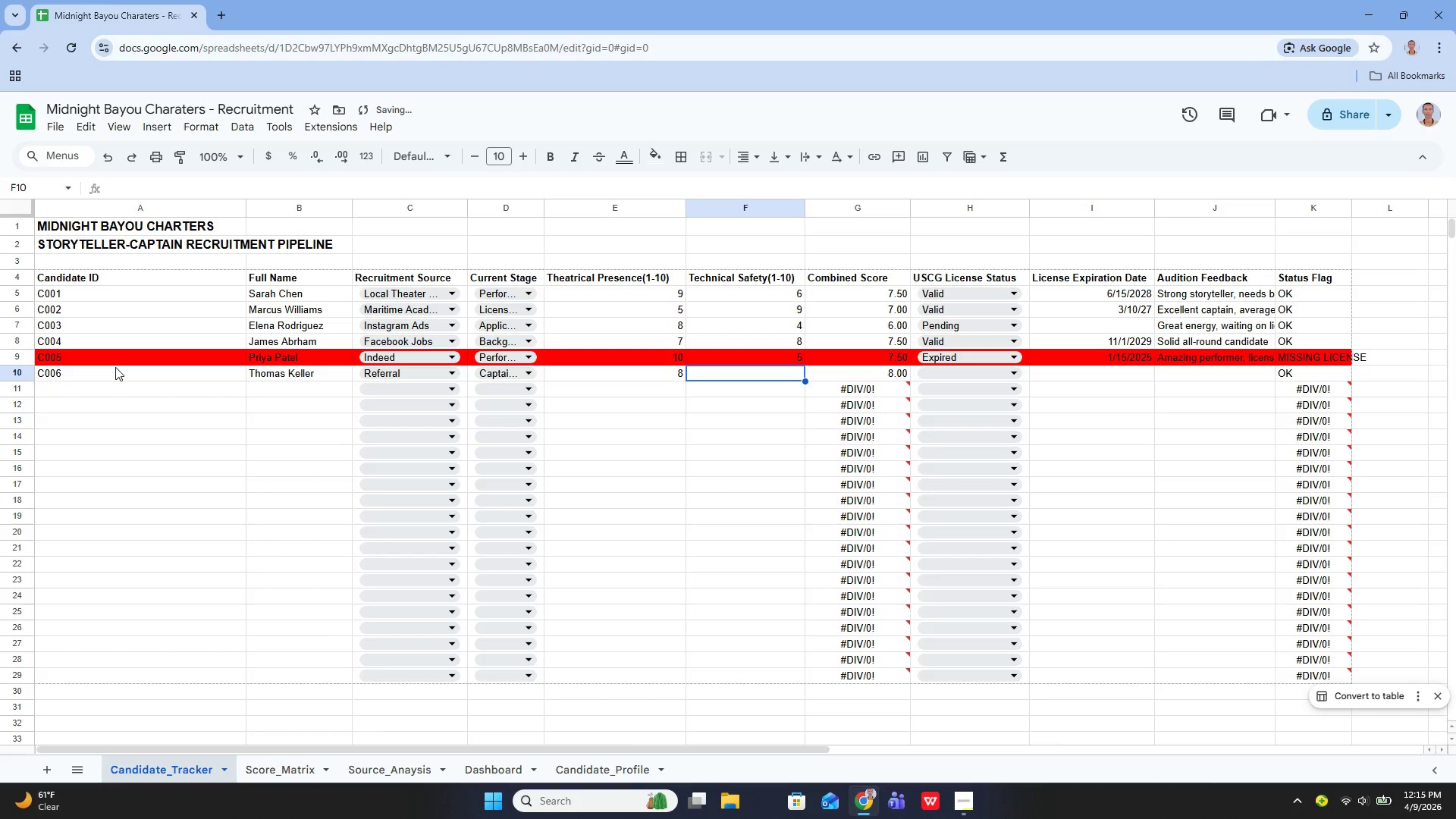 
key(ArrowRight)
 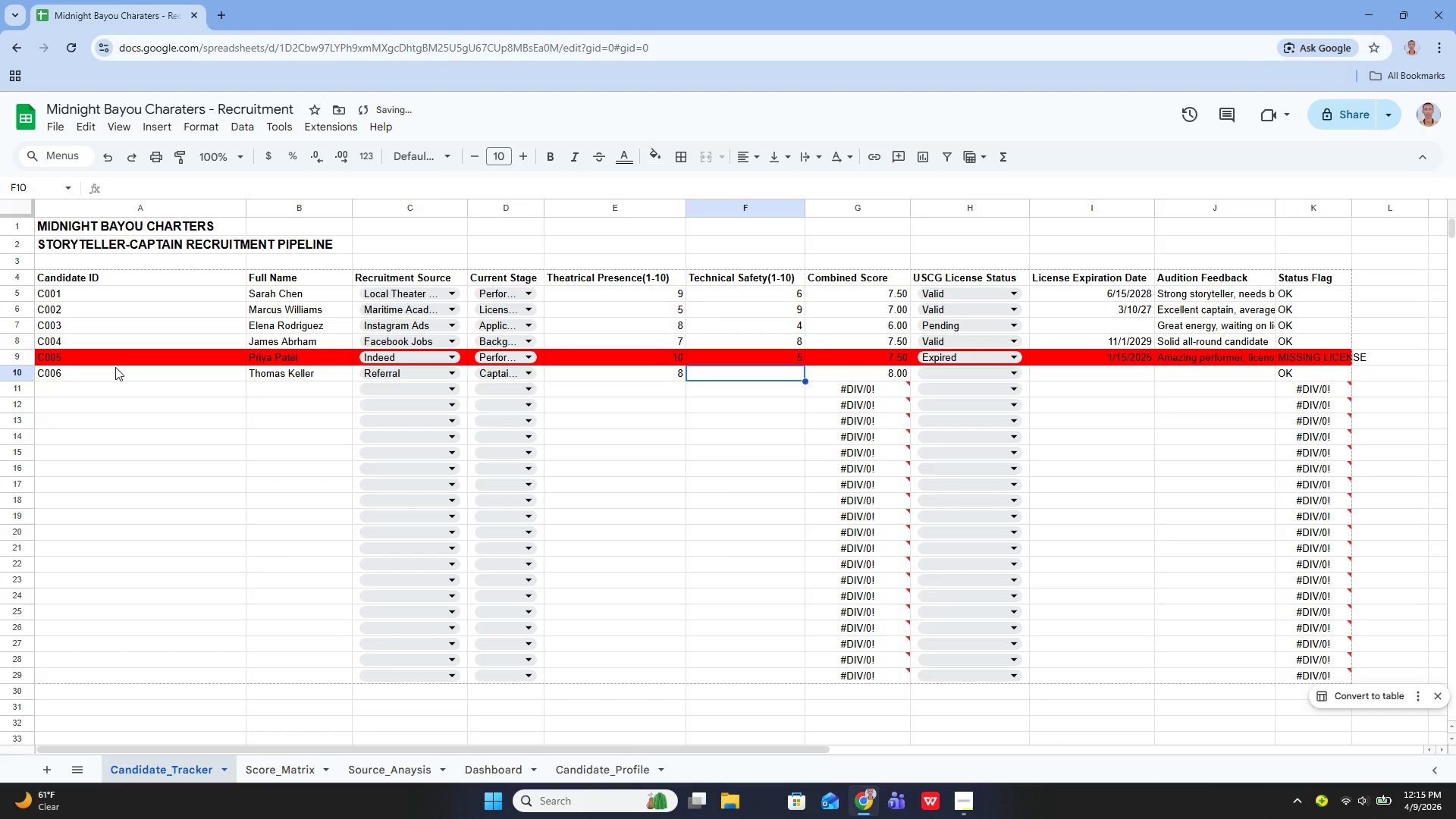 
key(Enter)
 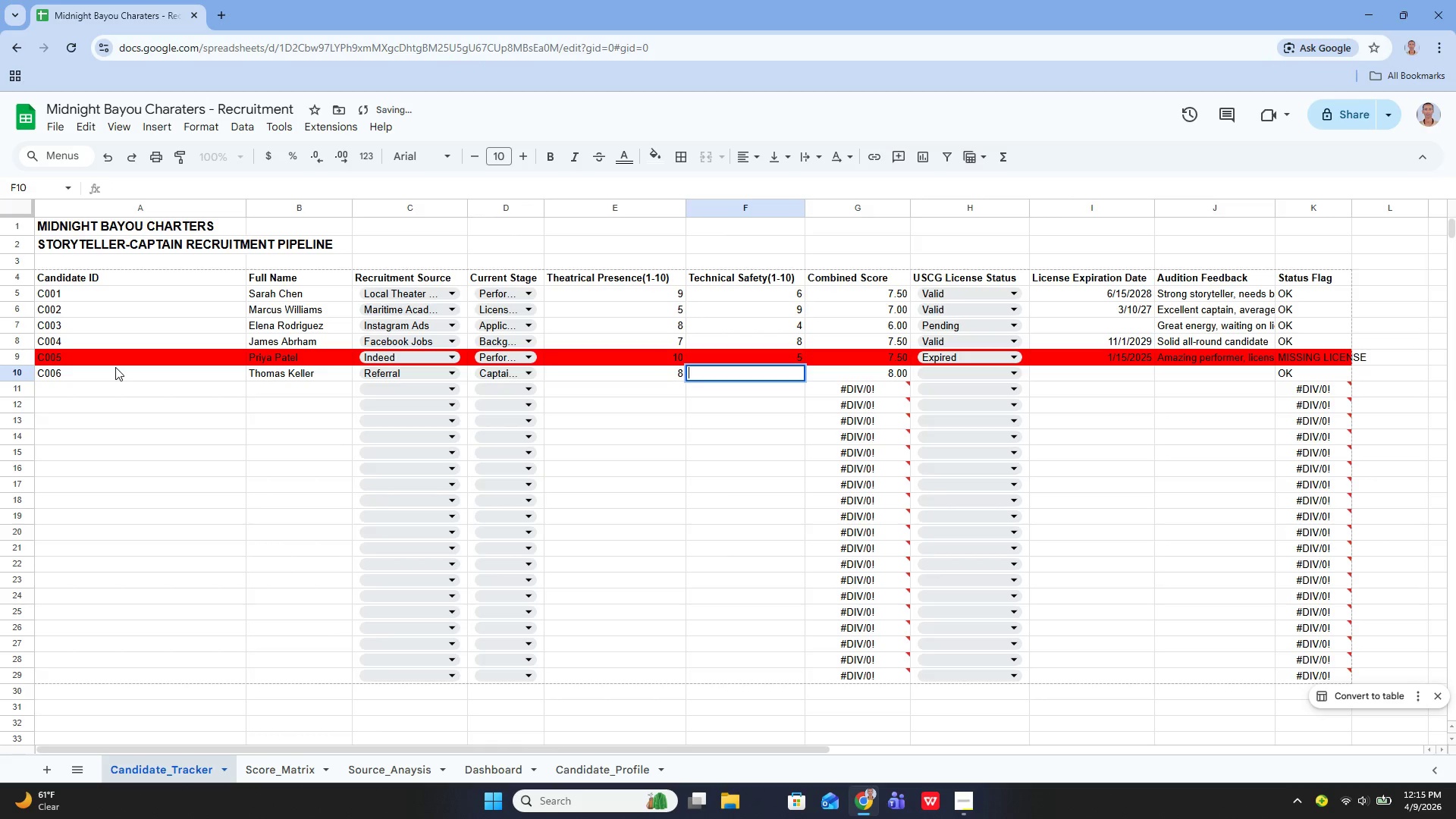 
key(9)
 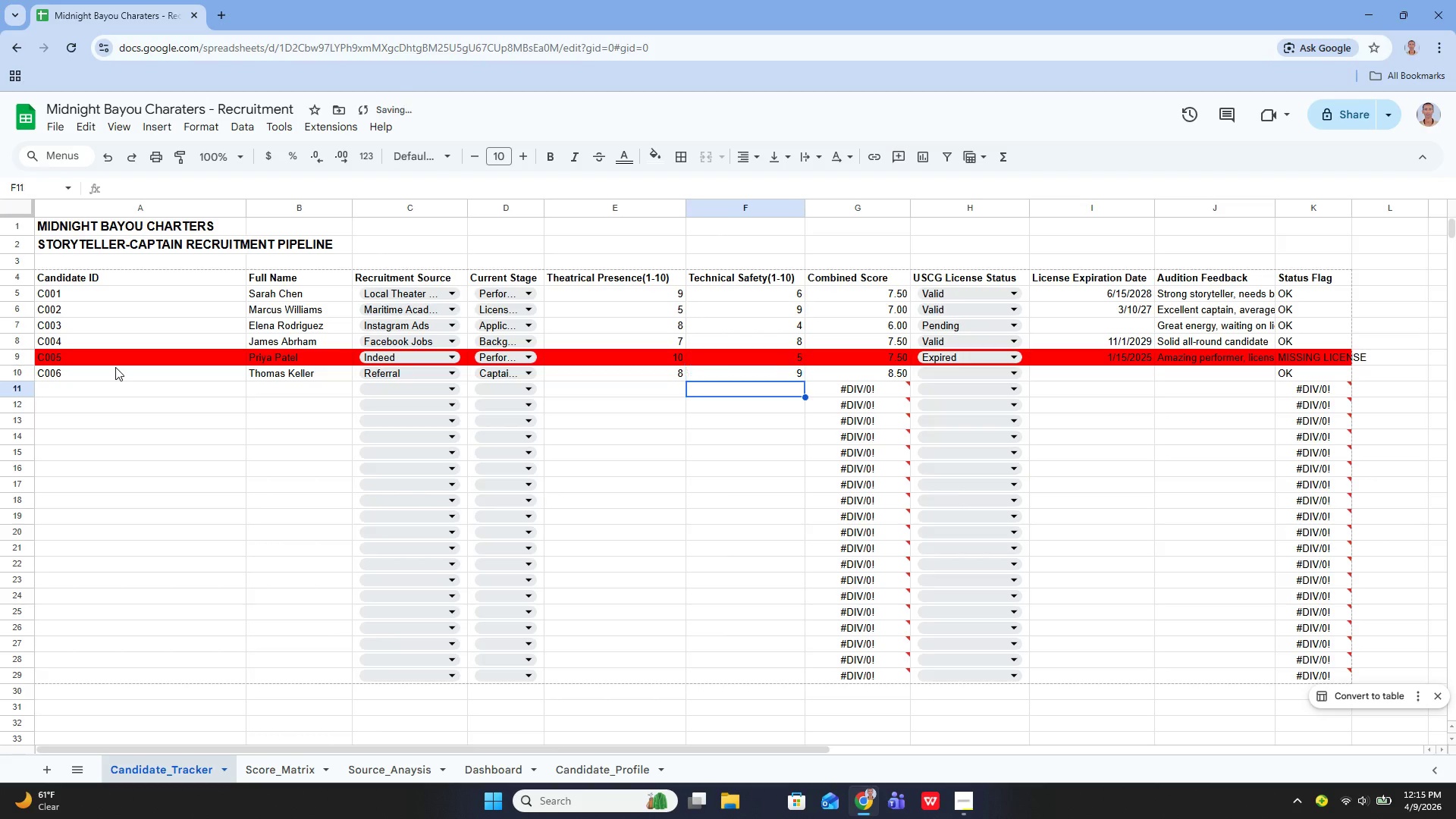 
key(Enter)
 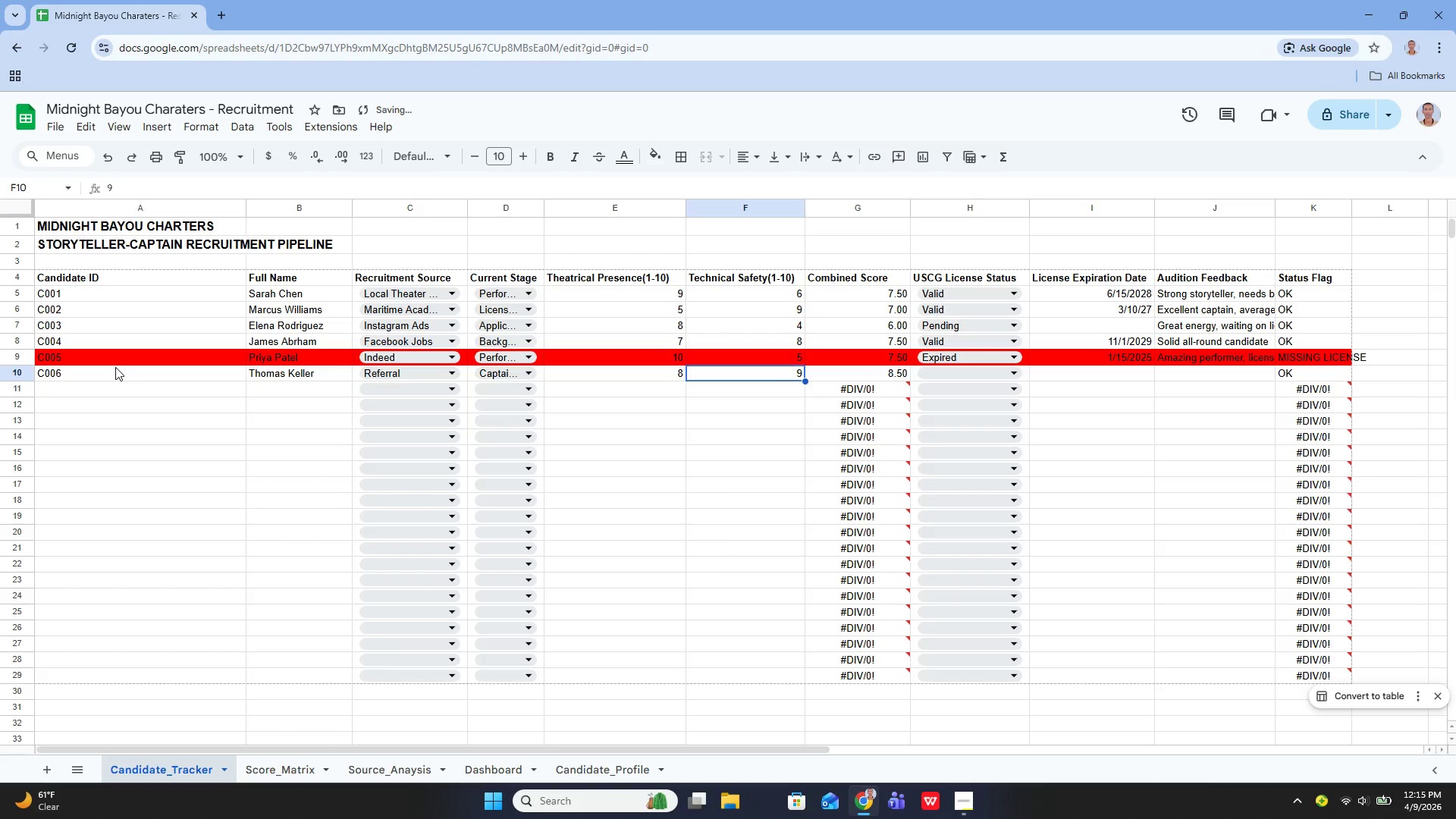 
key(ArrowUp)
 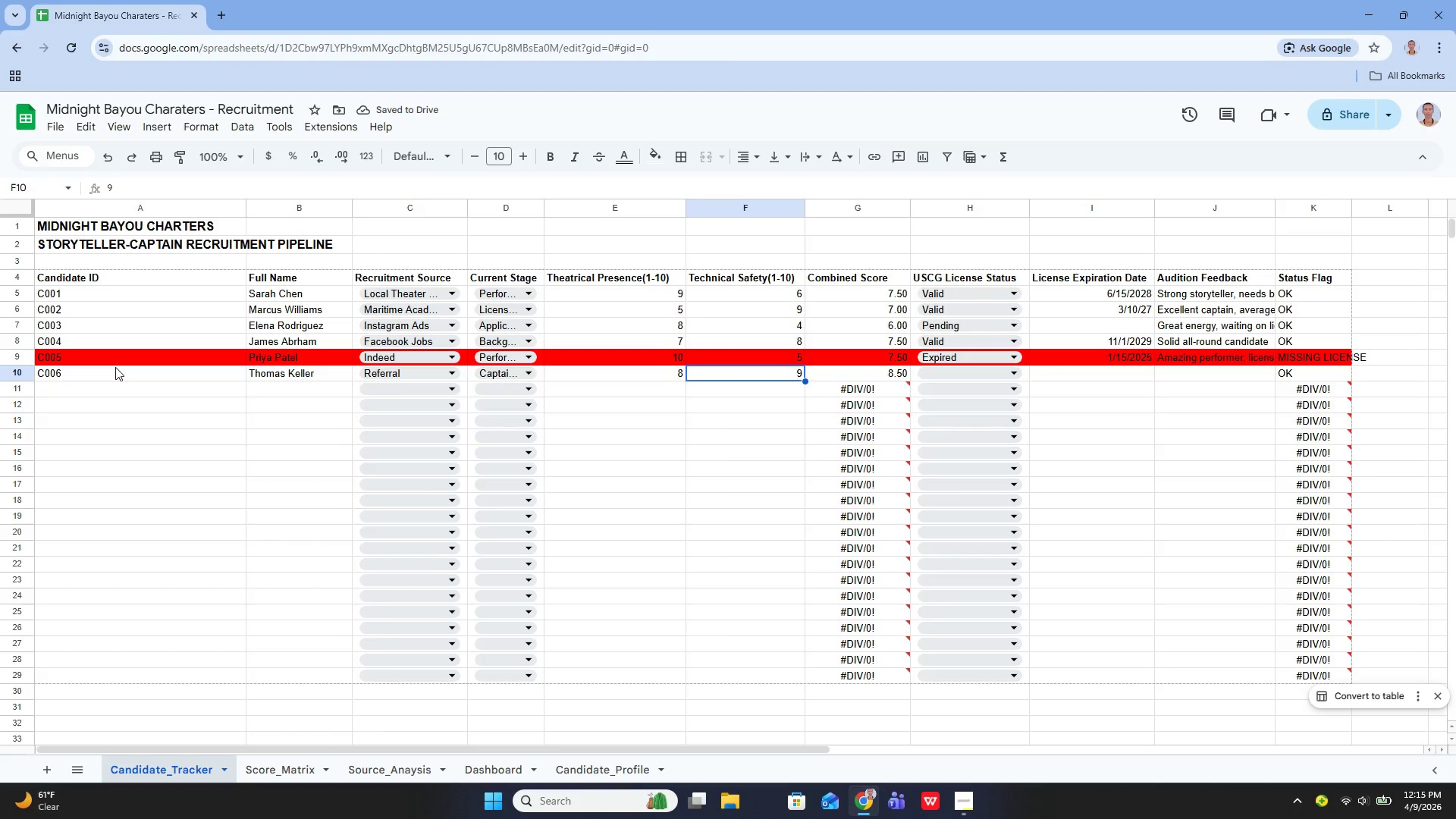 
key(ArrowRight)
 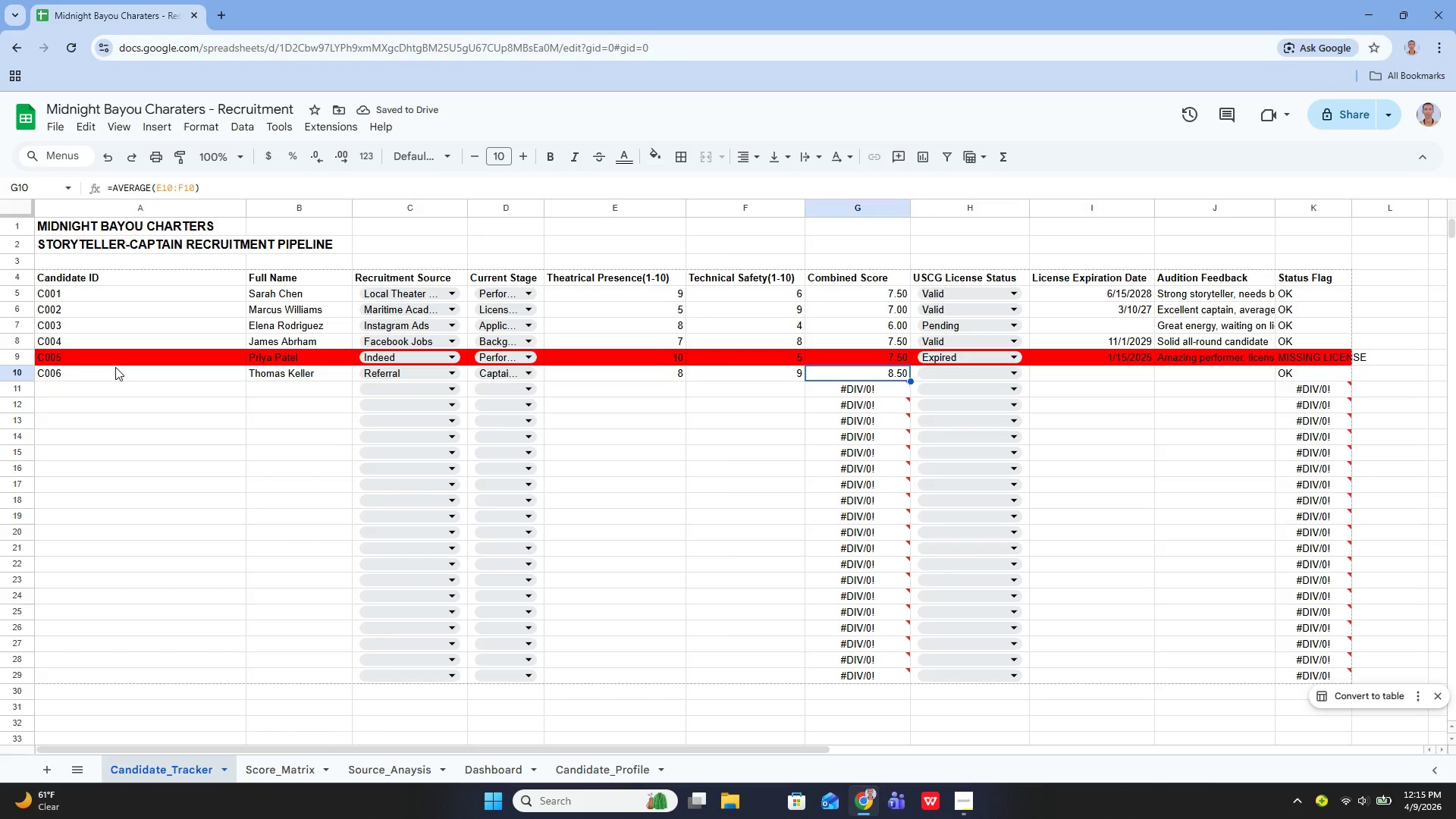 
key(ArrowRight)
 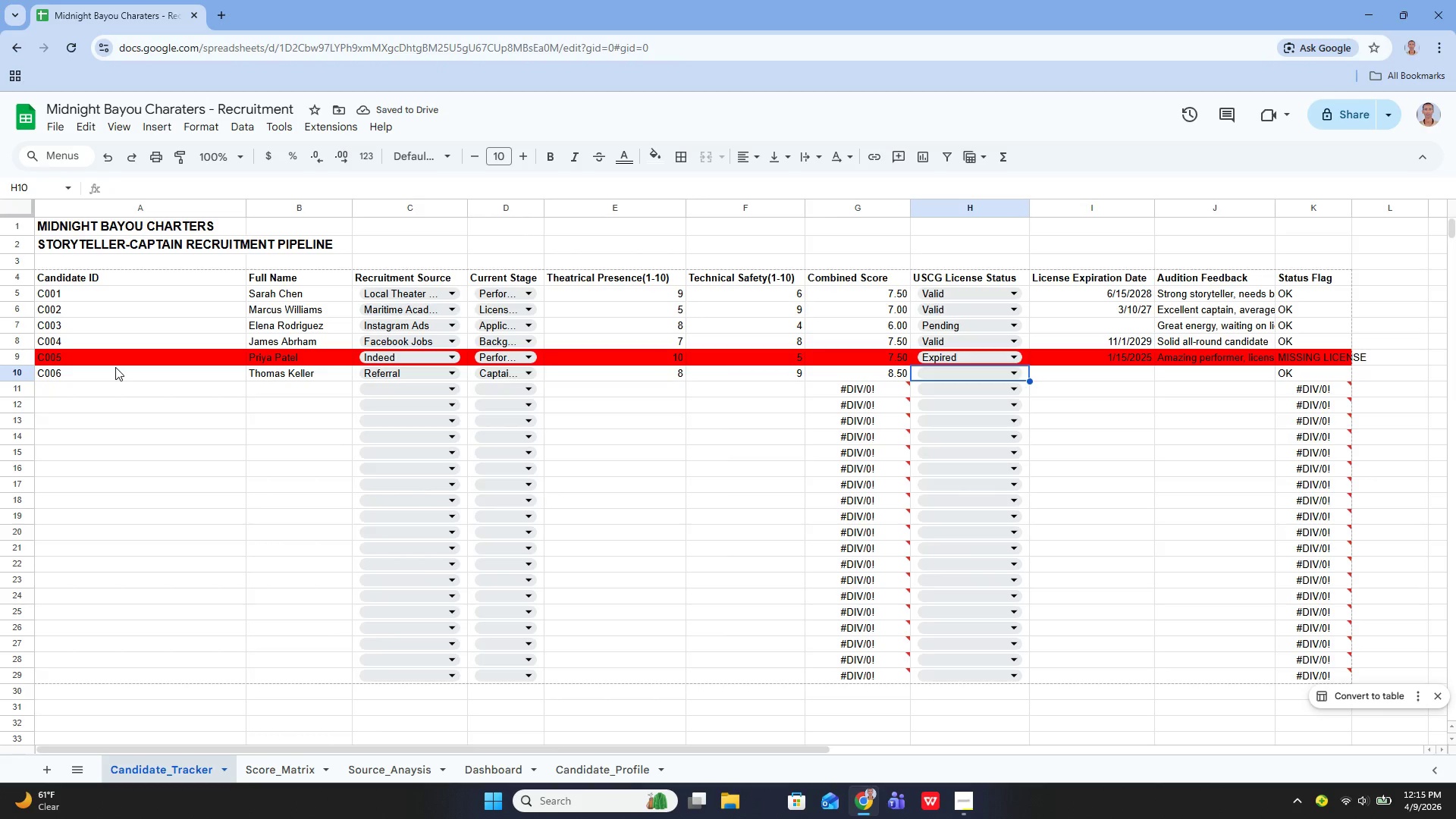 
key(Enter)
 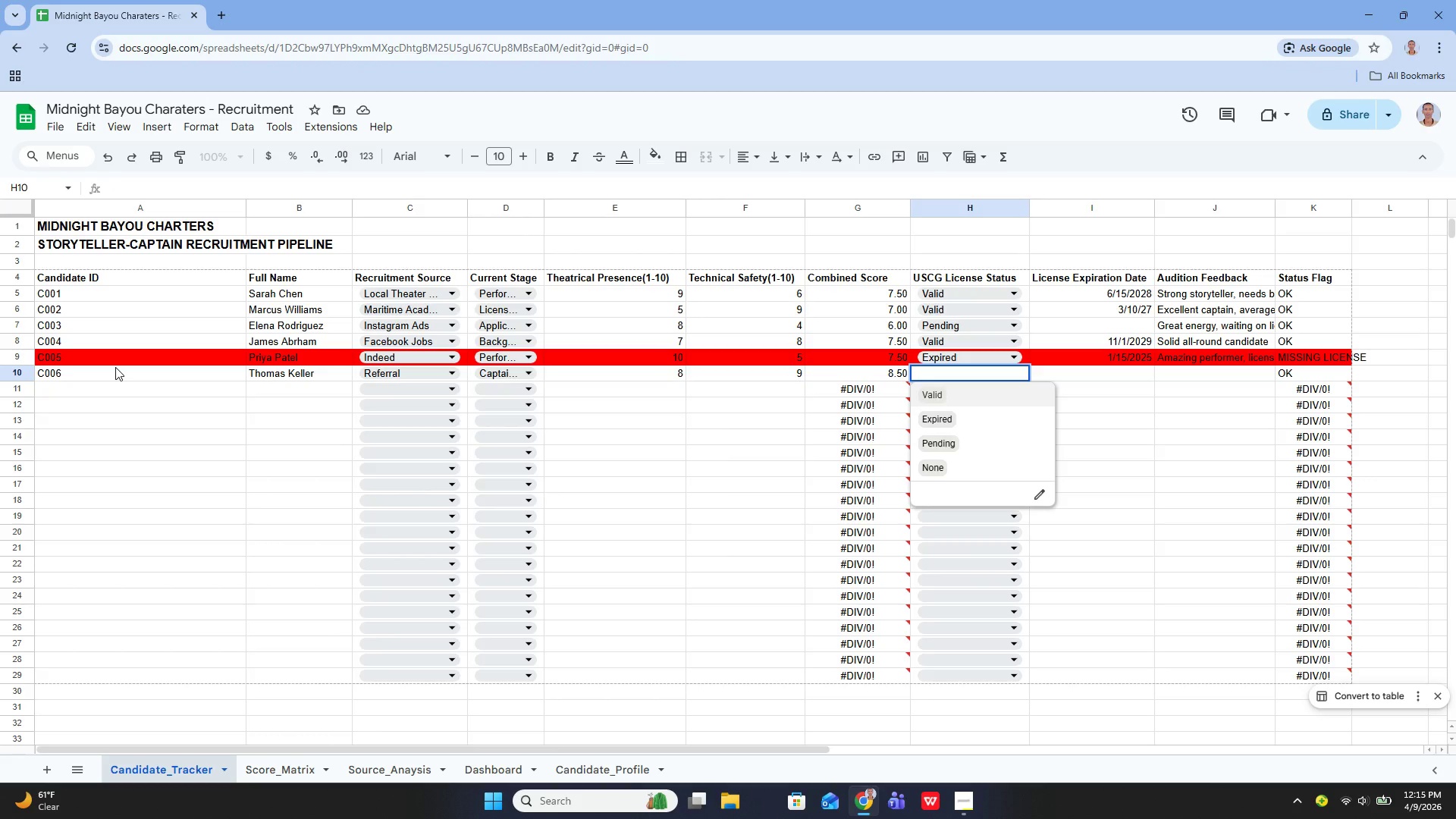 
key(ArrowDown)
 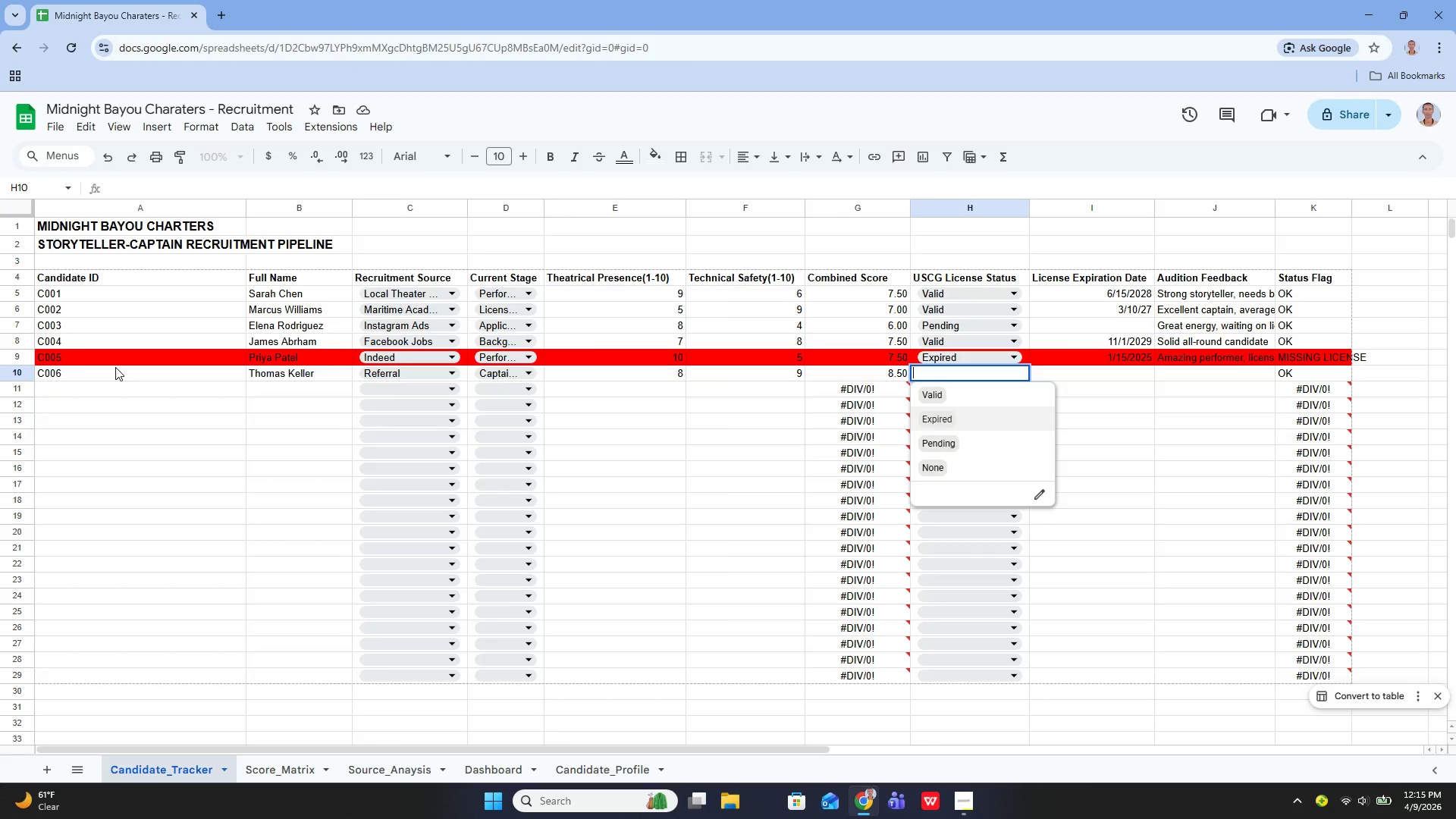 
key(ArrowUp)
 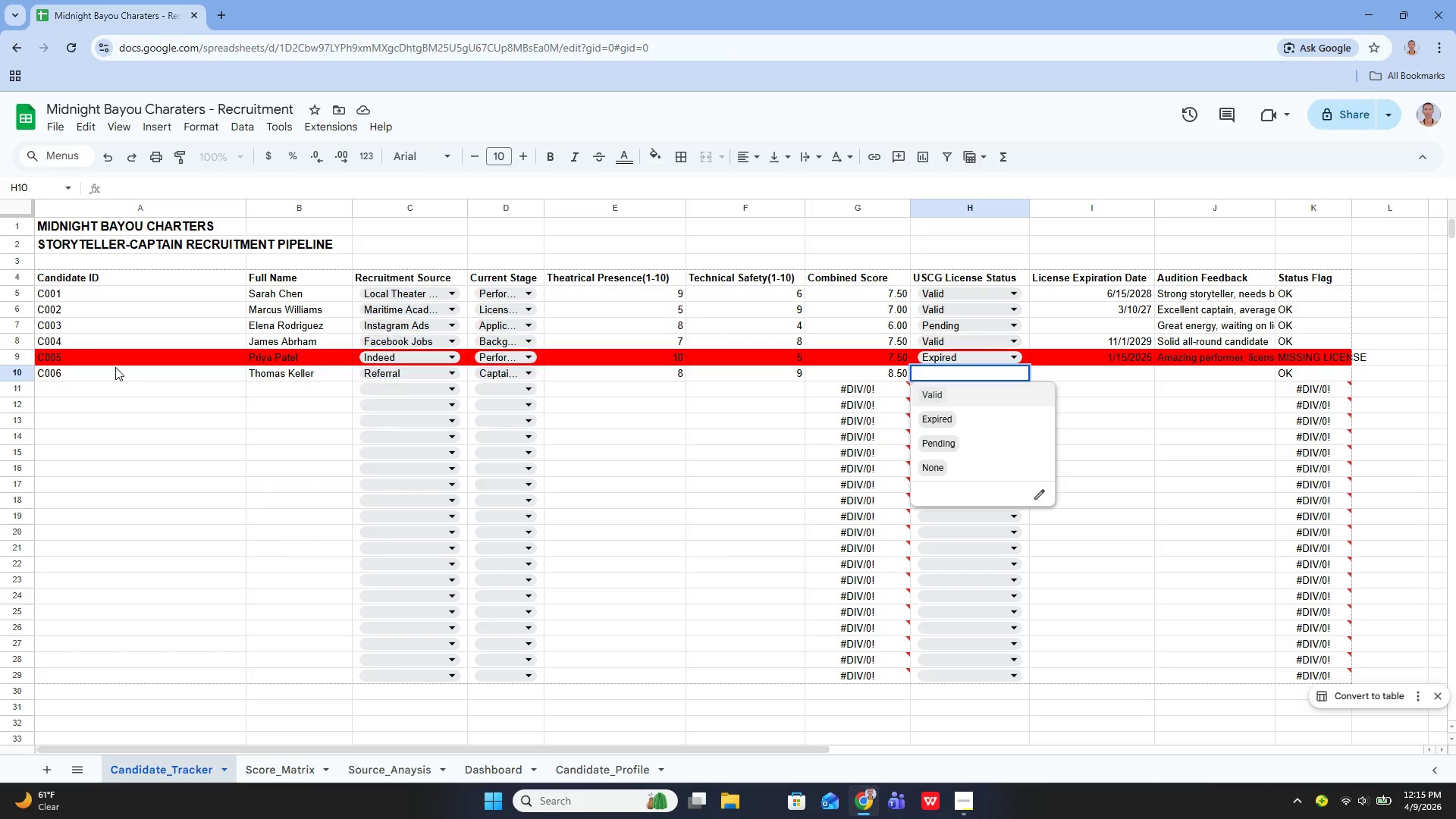 
key(Enter)
 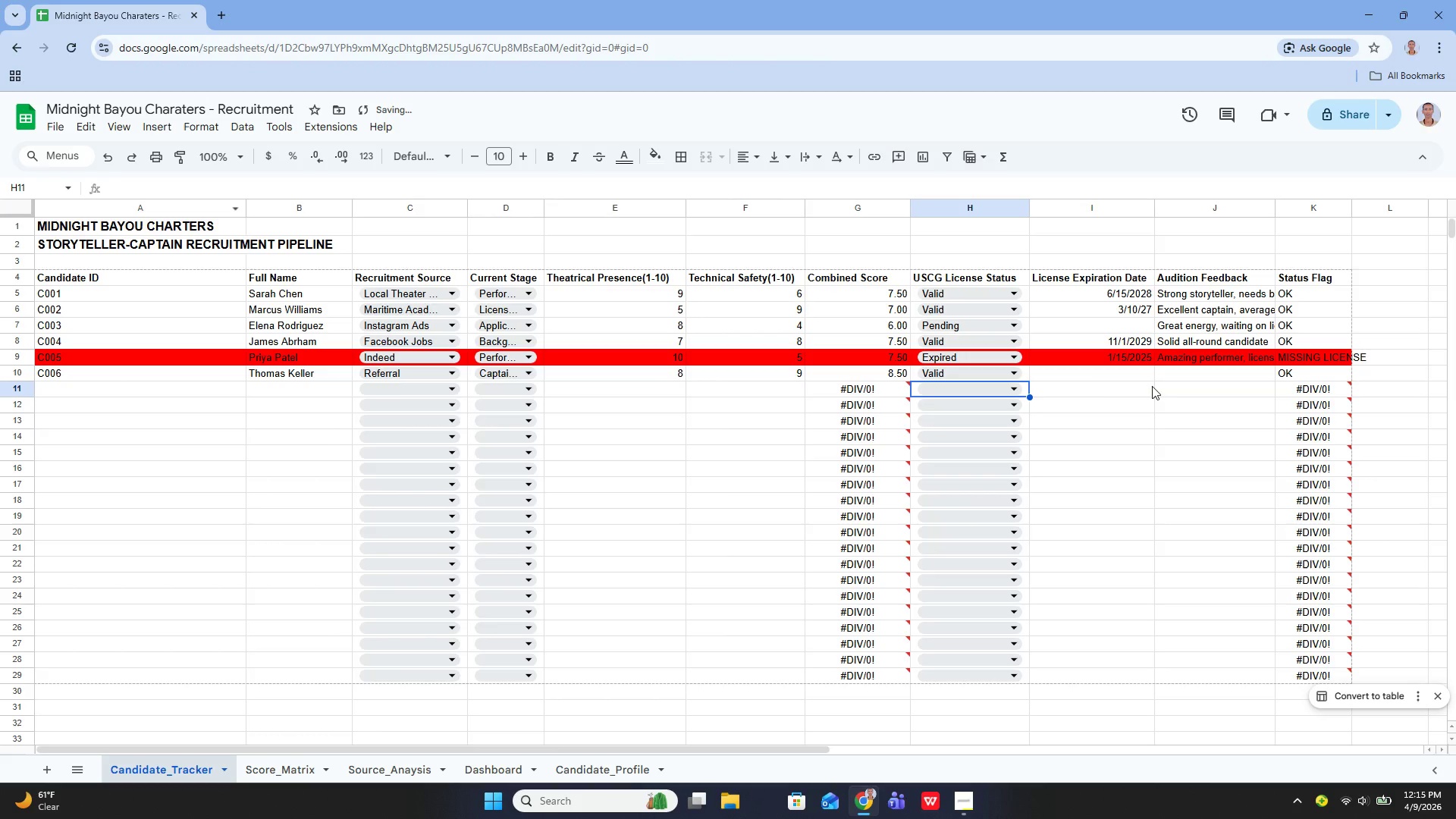 
left_click([1090, 378])
 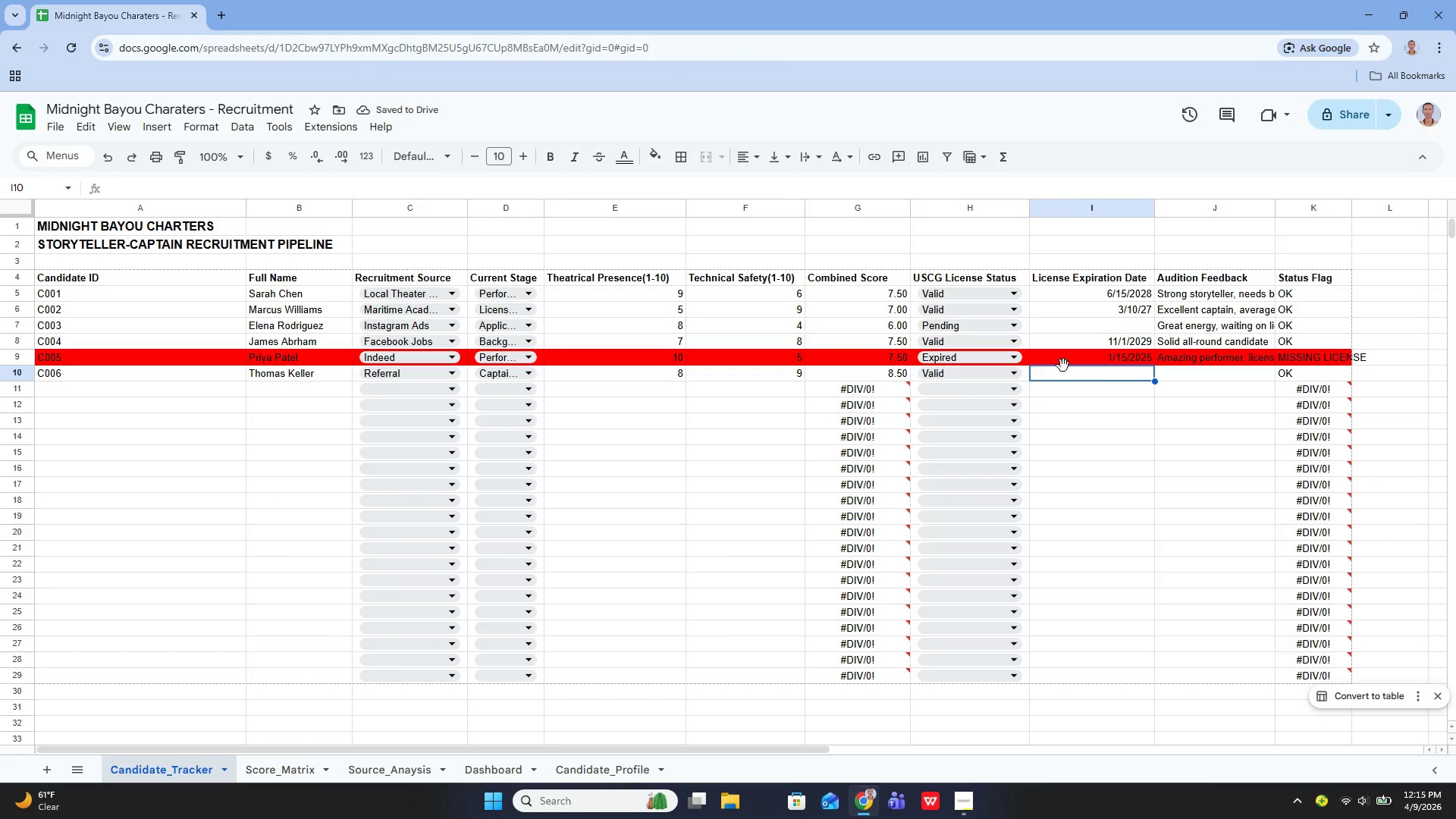 
type(8/20/2030)
 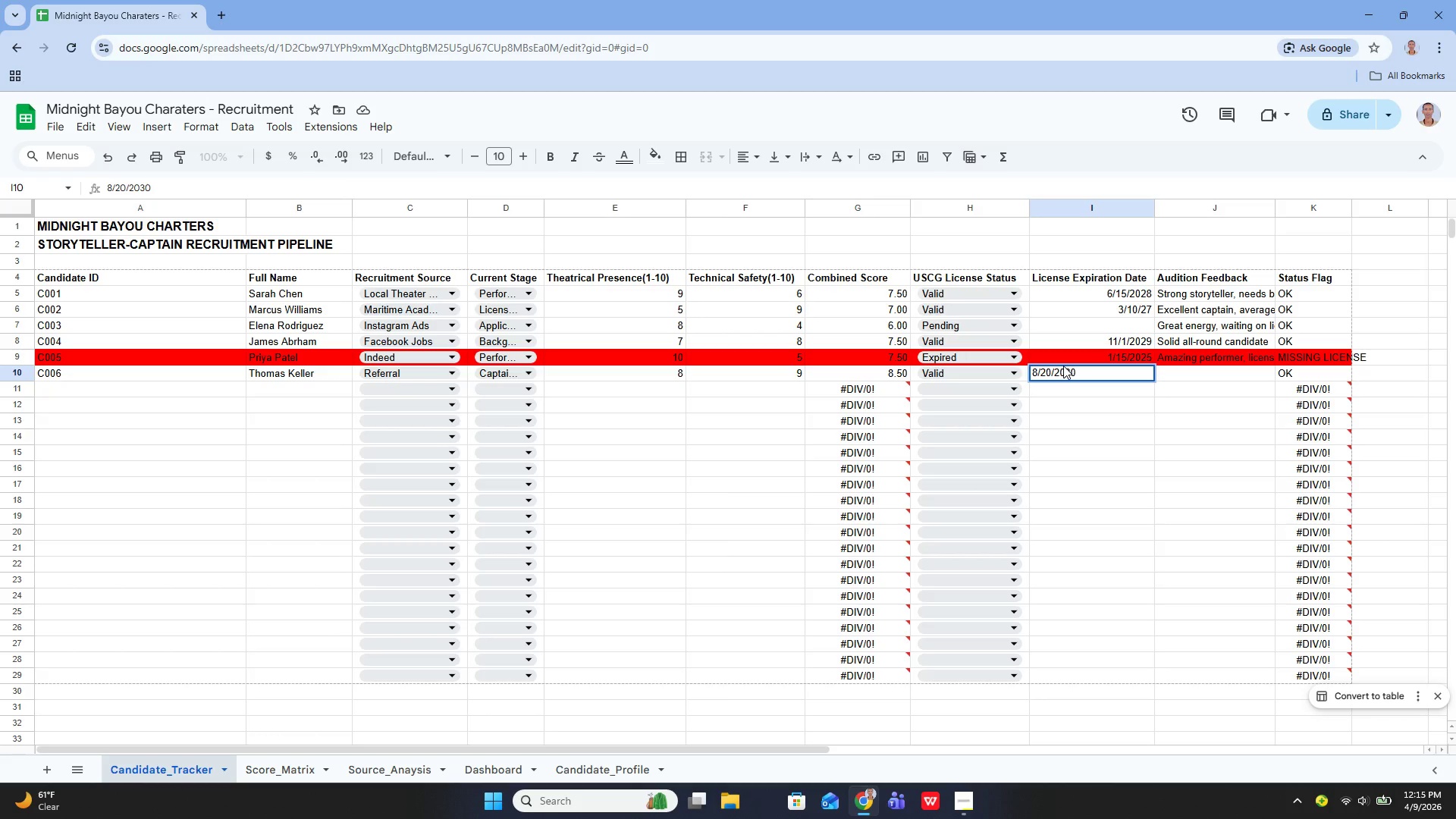 
key(Enter)
 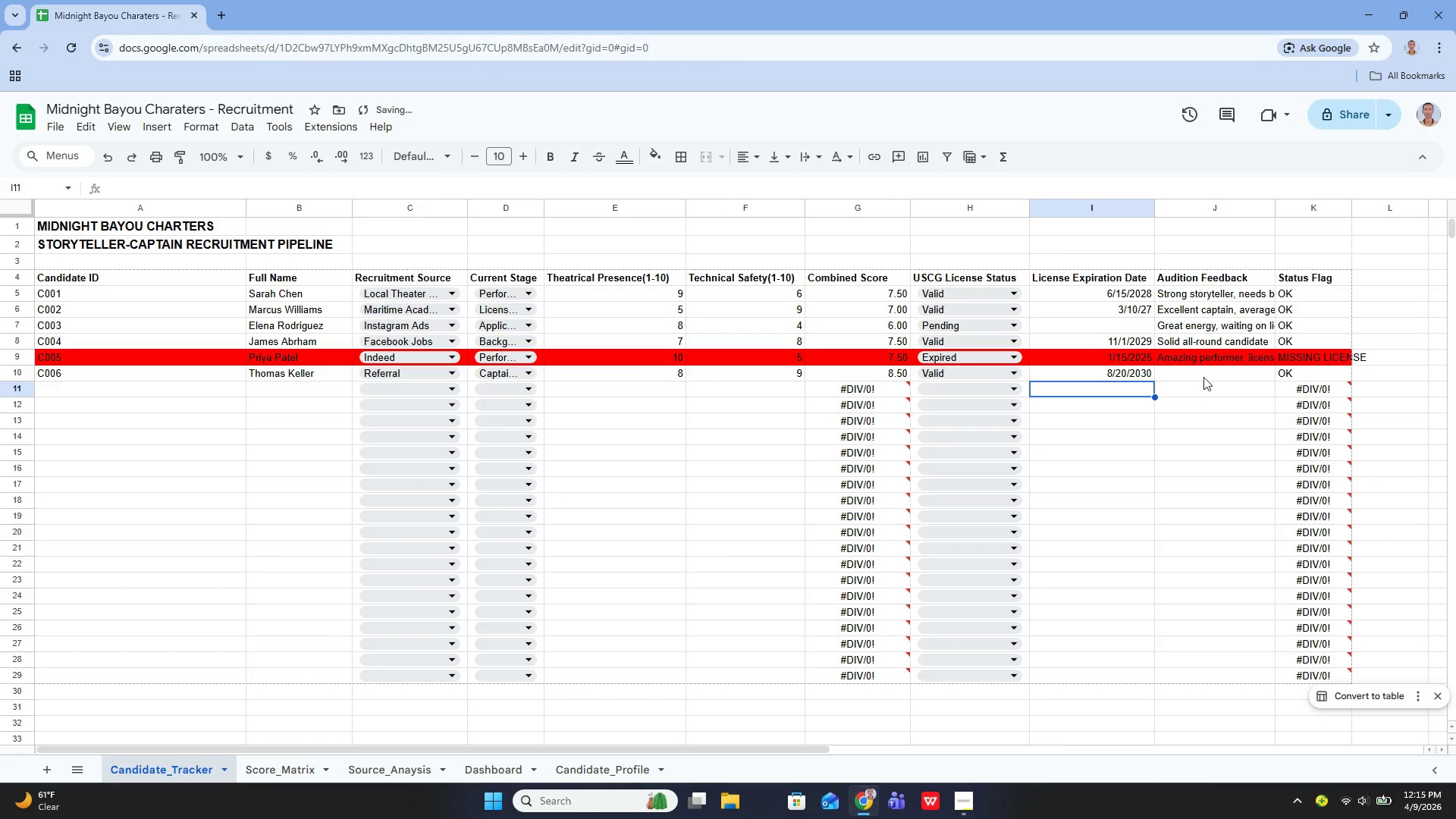 
left_click([1201, 372])
 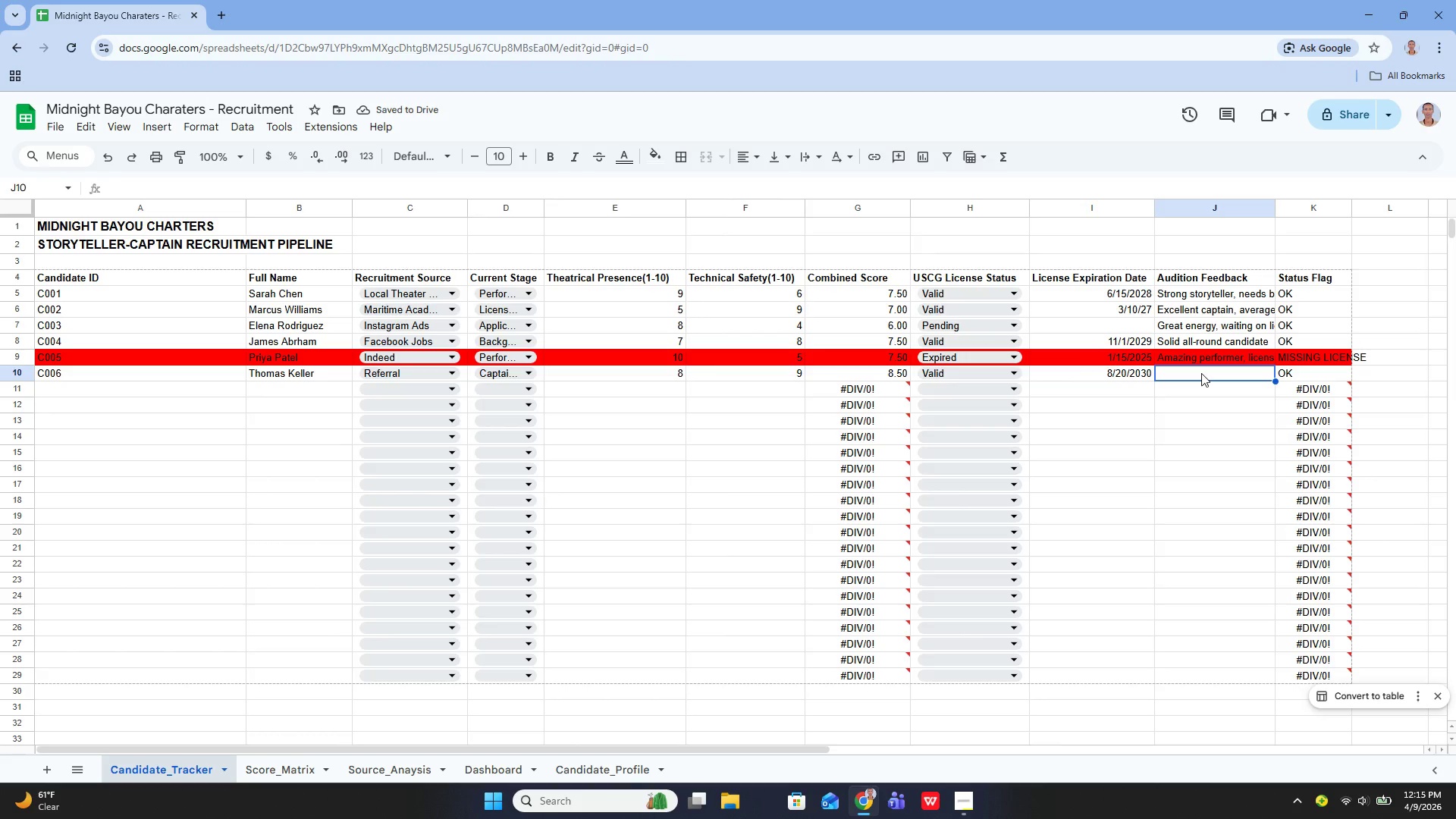 
key(Enter)
 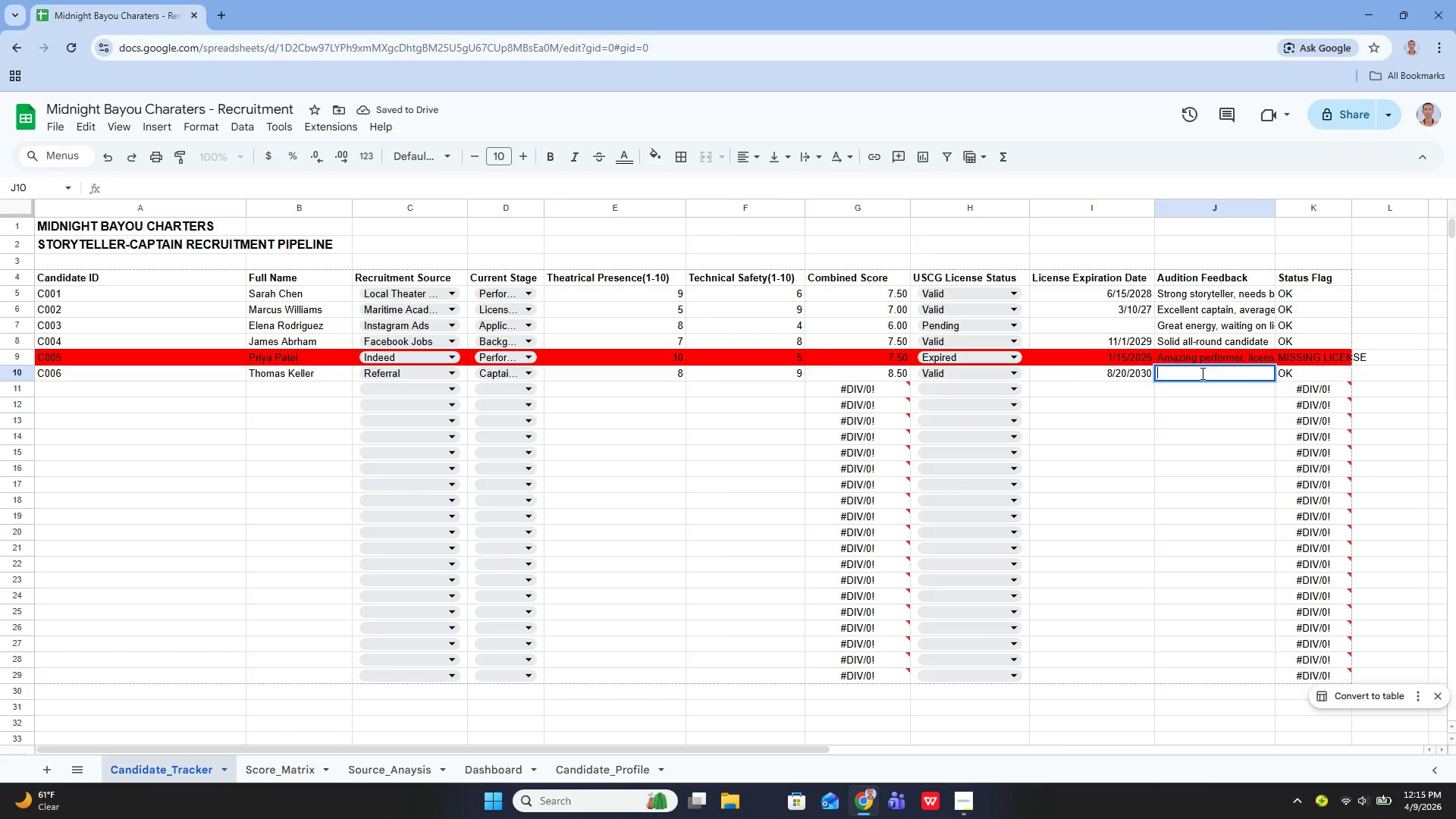 
type(Top C)
key(Backspace)
type(candidate - ready for training)
 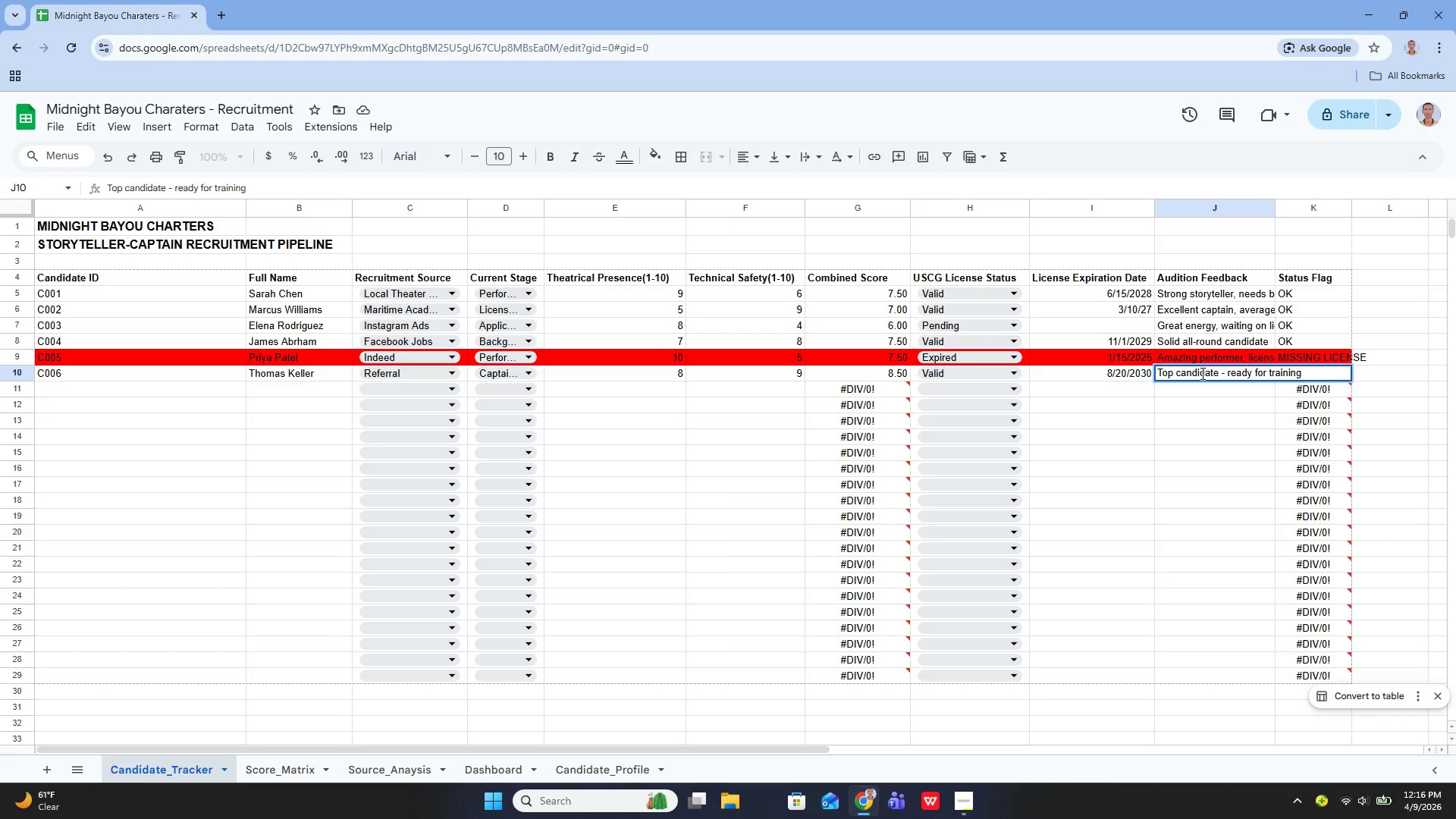 
key(Enter)
 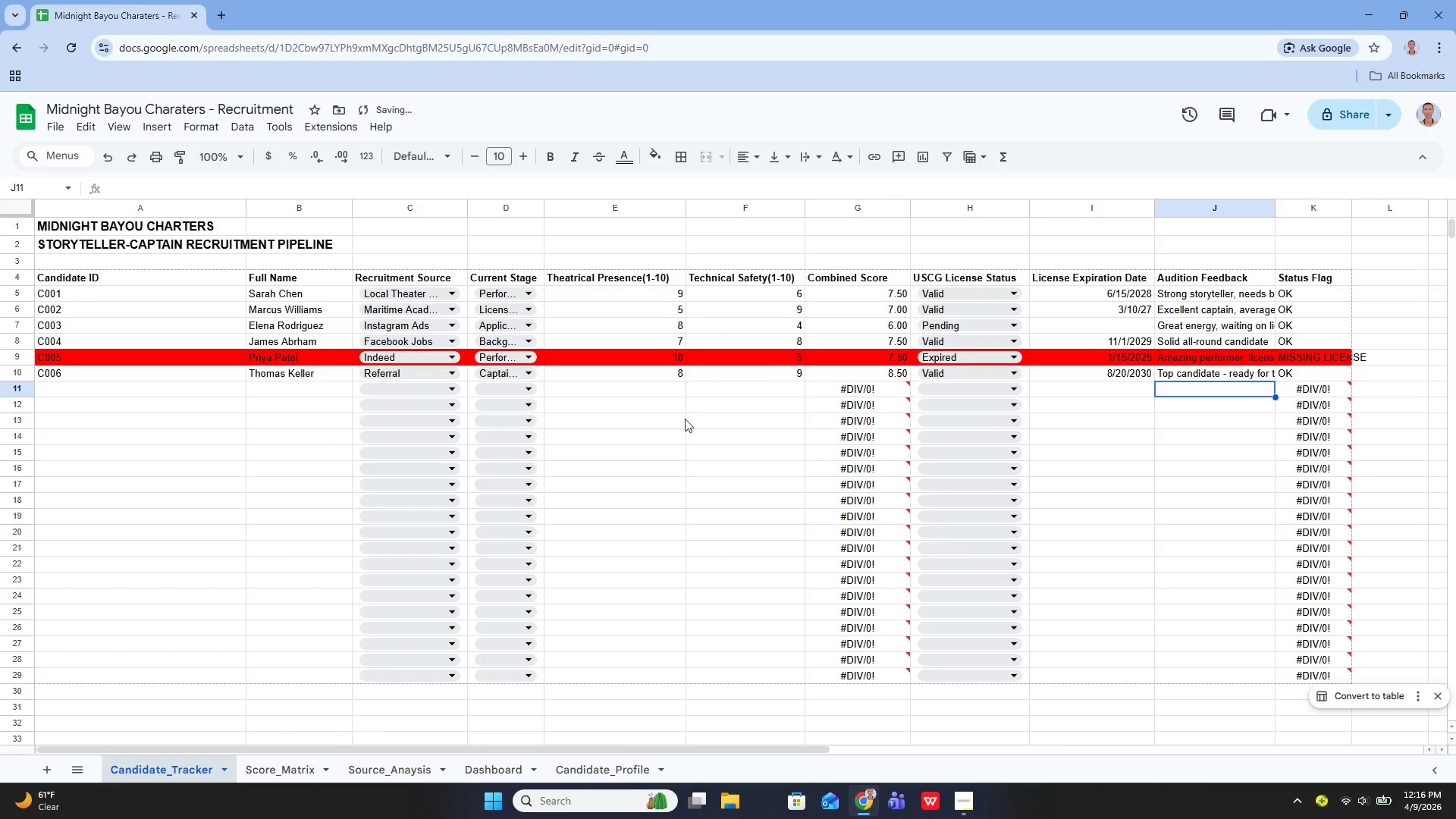 
scroll: coordinate [590, 404], scroll_direction: down, amount: 1.0
 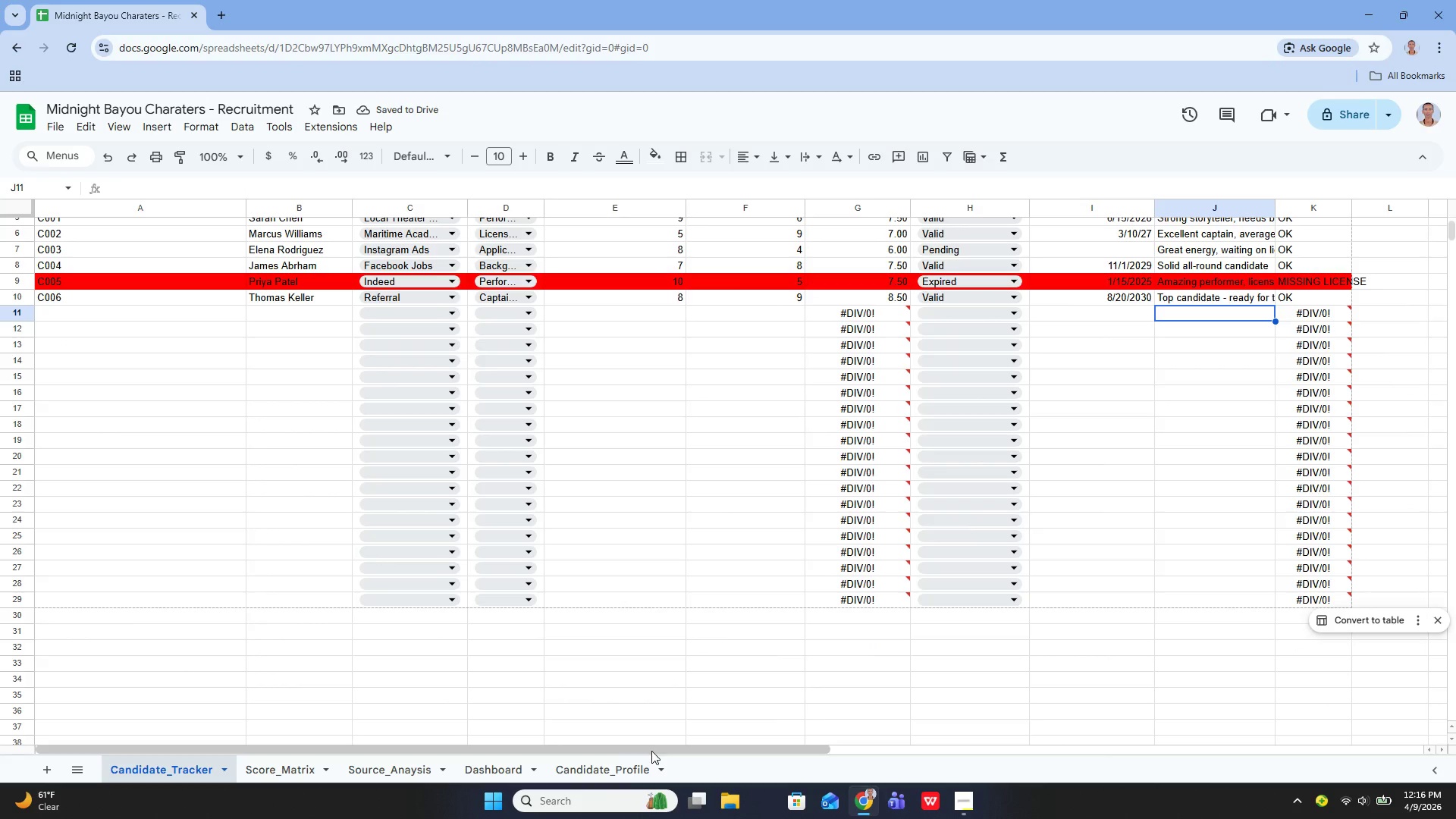 
left_click_drag(start_coordinate=[645, 745], to_coordinate=[595, 748])
 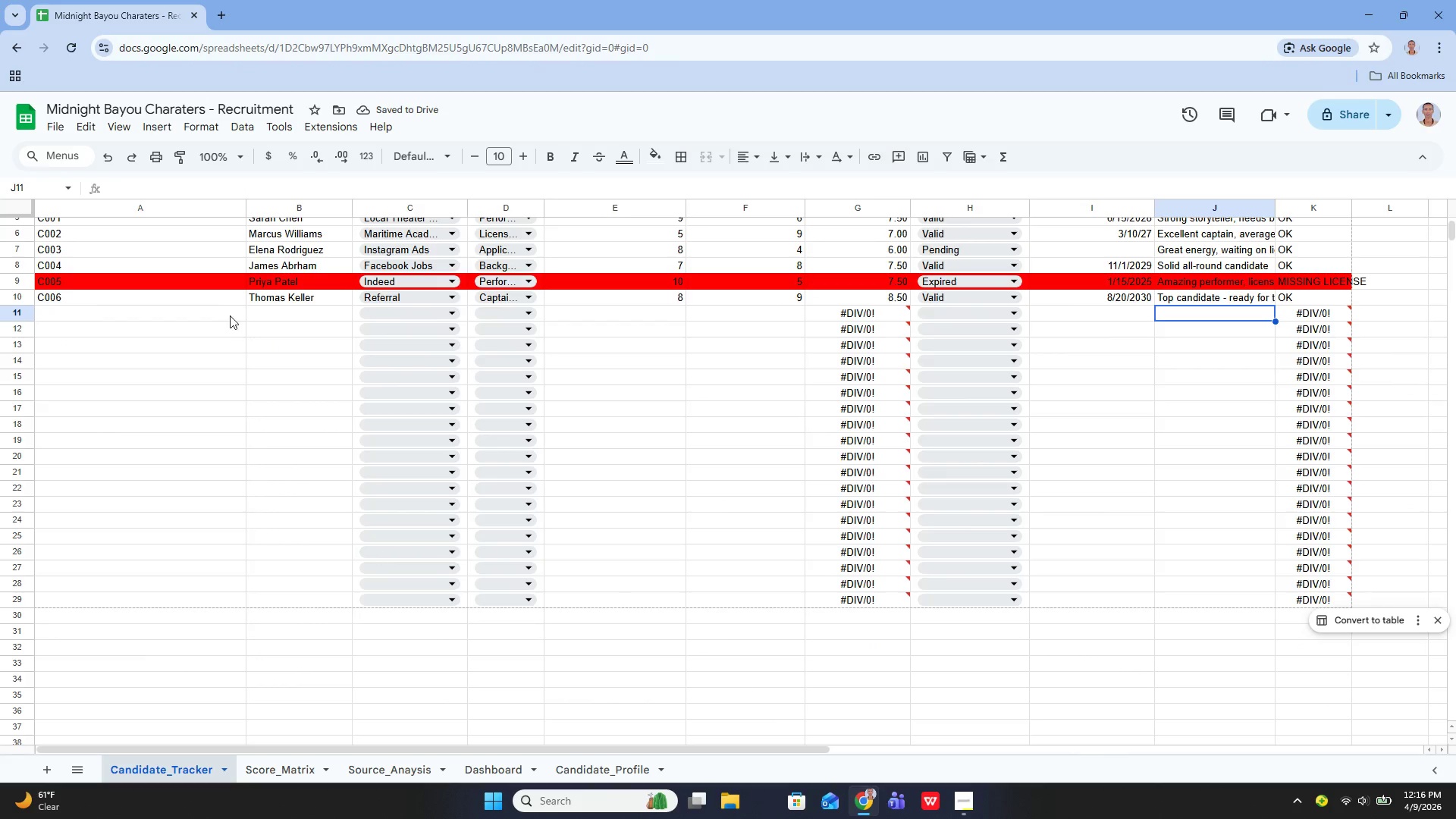 
left_click([228, 309])
 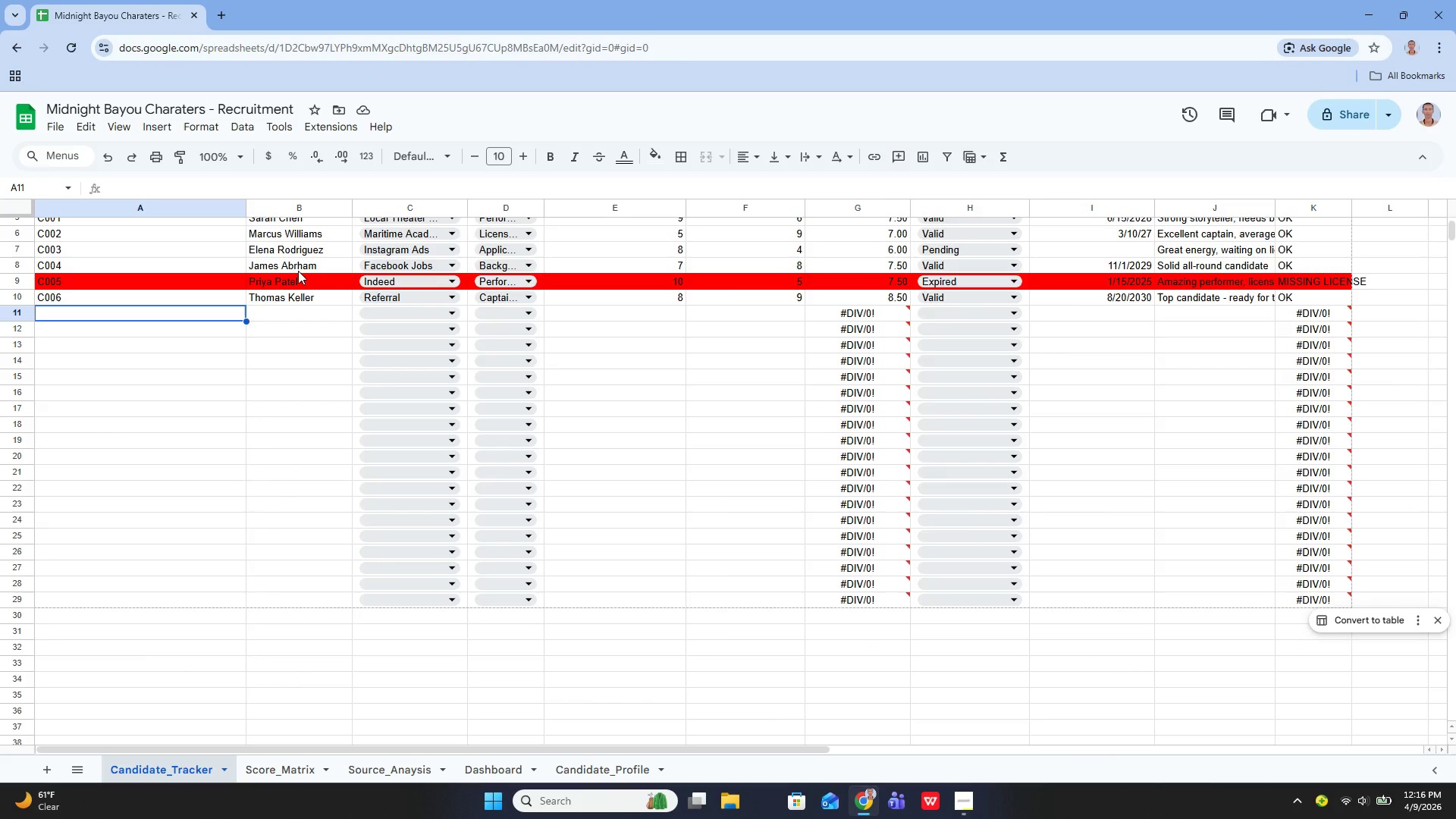 
key(Enter)
 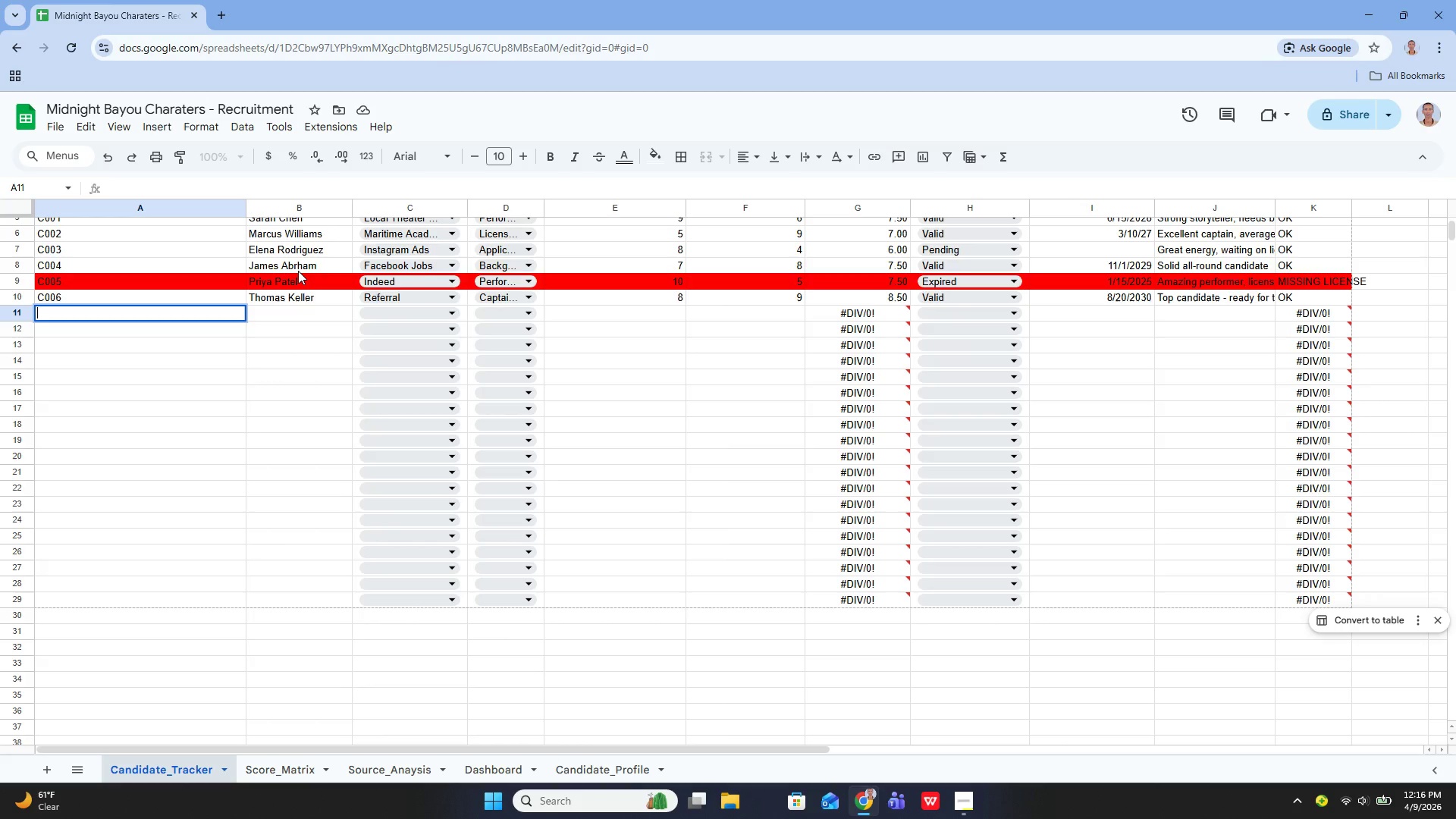 
key(C)
 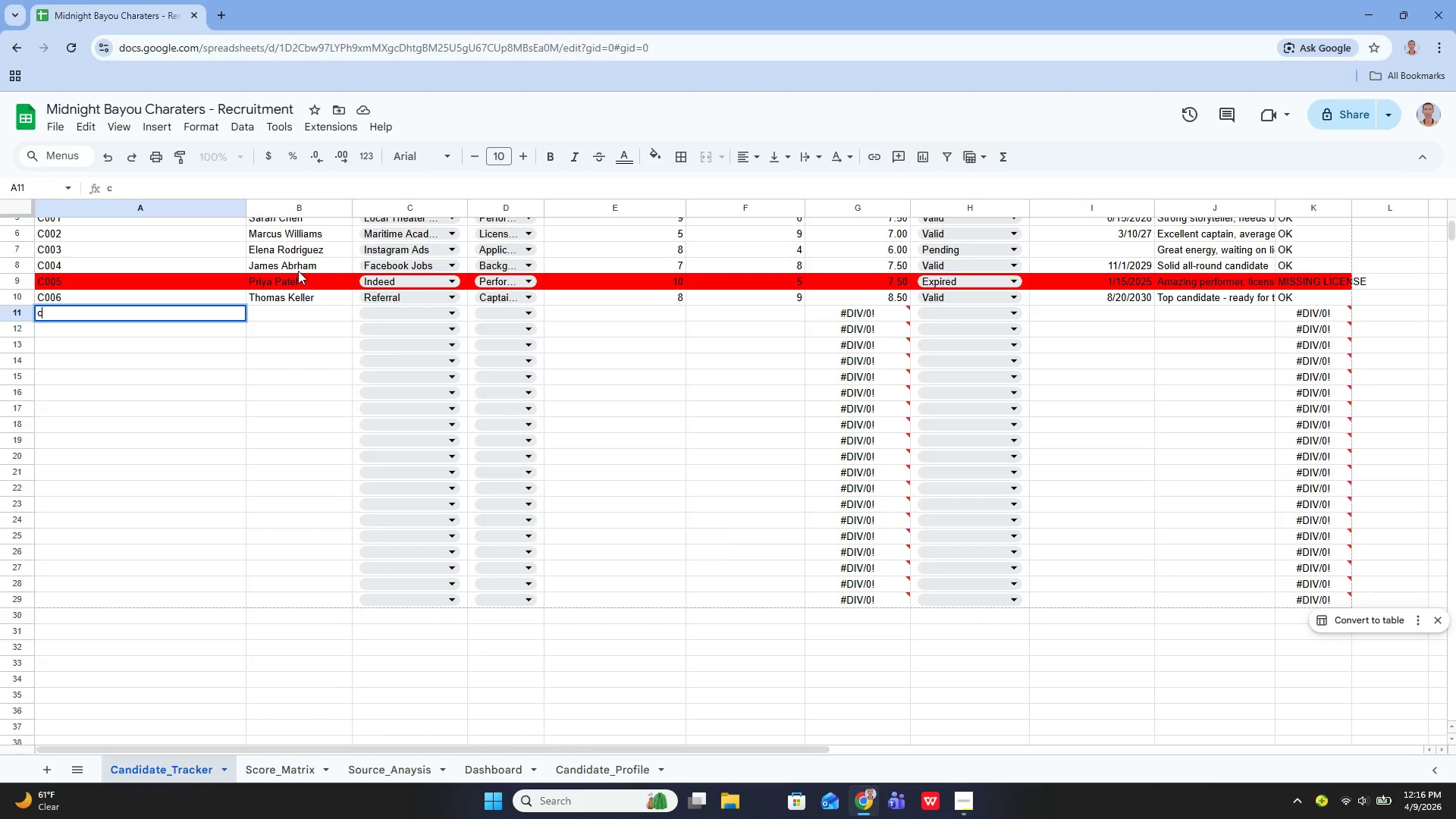 
key(Home)
 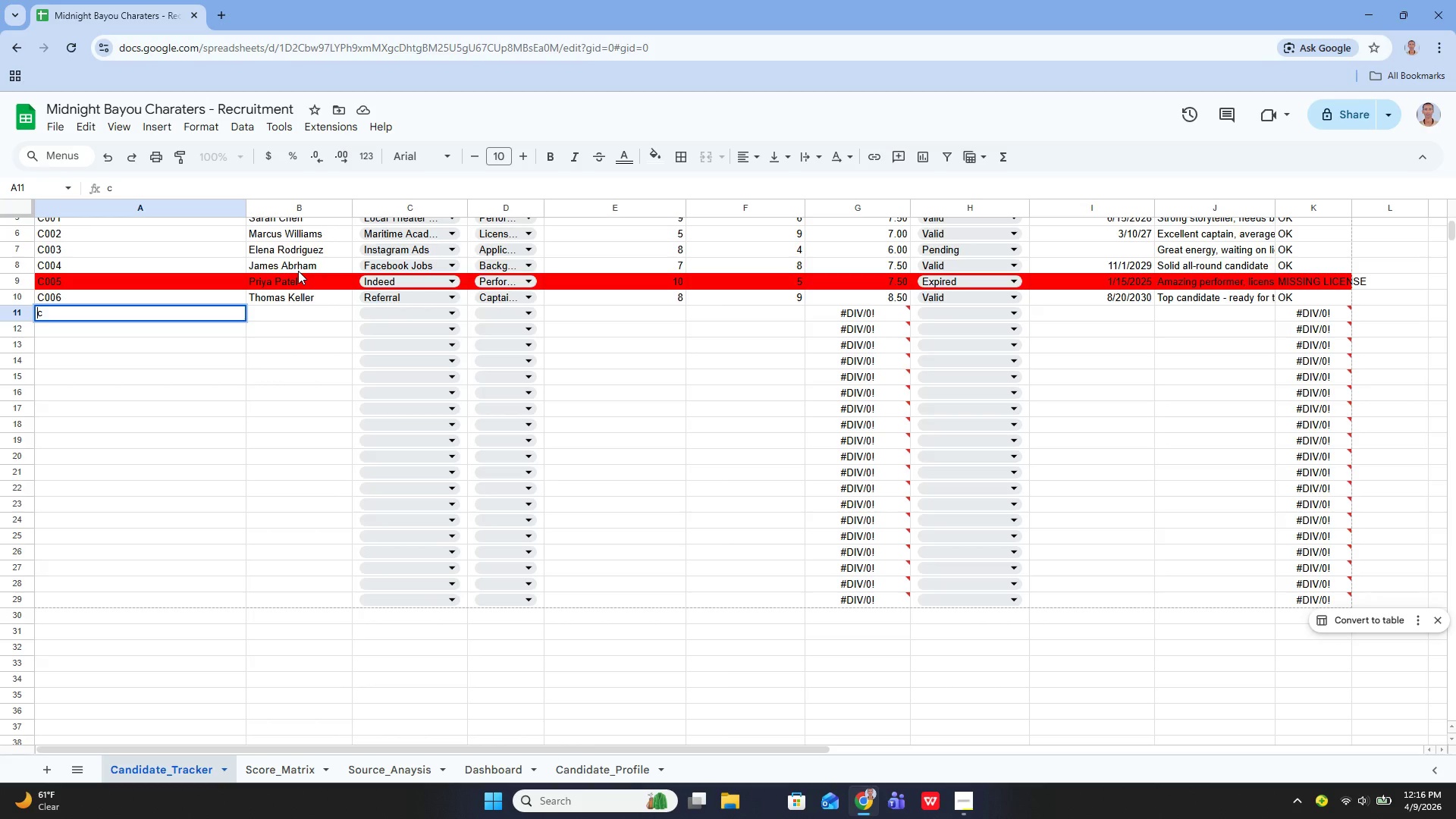 
key(Shift+C)
 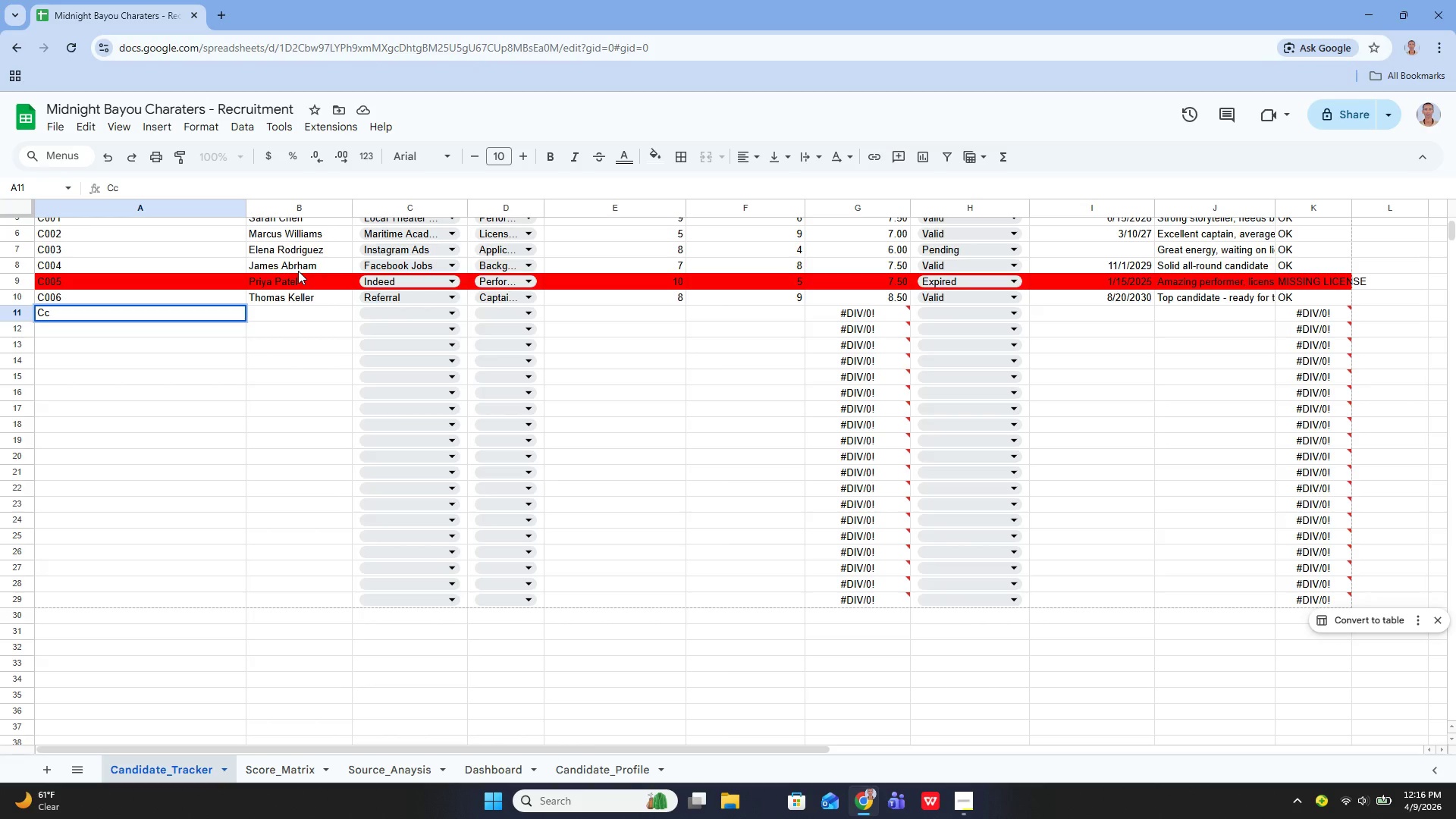 
key(ArrowRight)
 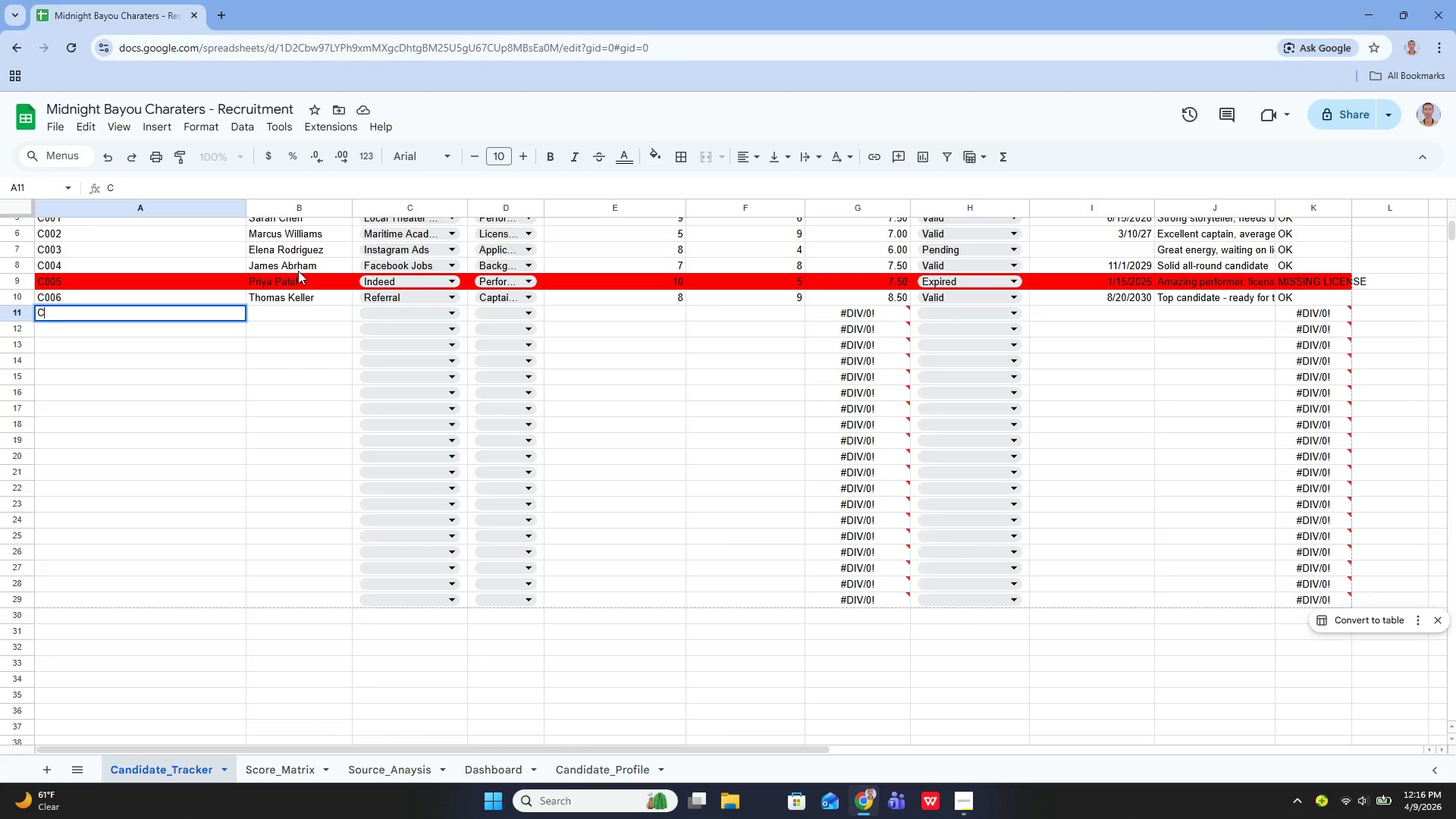 
key(Backspace)
type(007 z)
key(Backspace)
type(Zoe Freeman)
 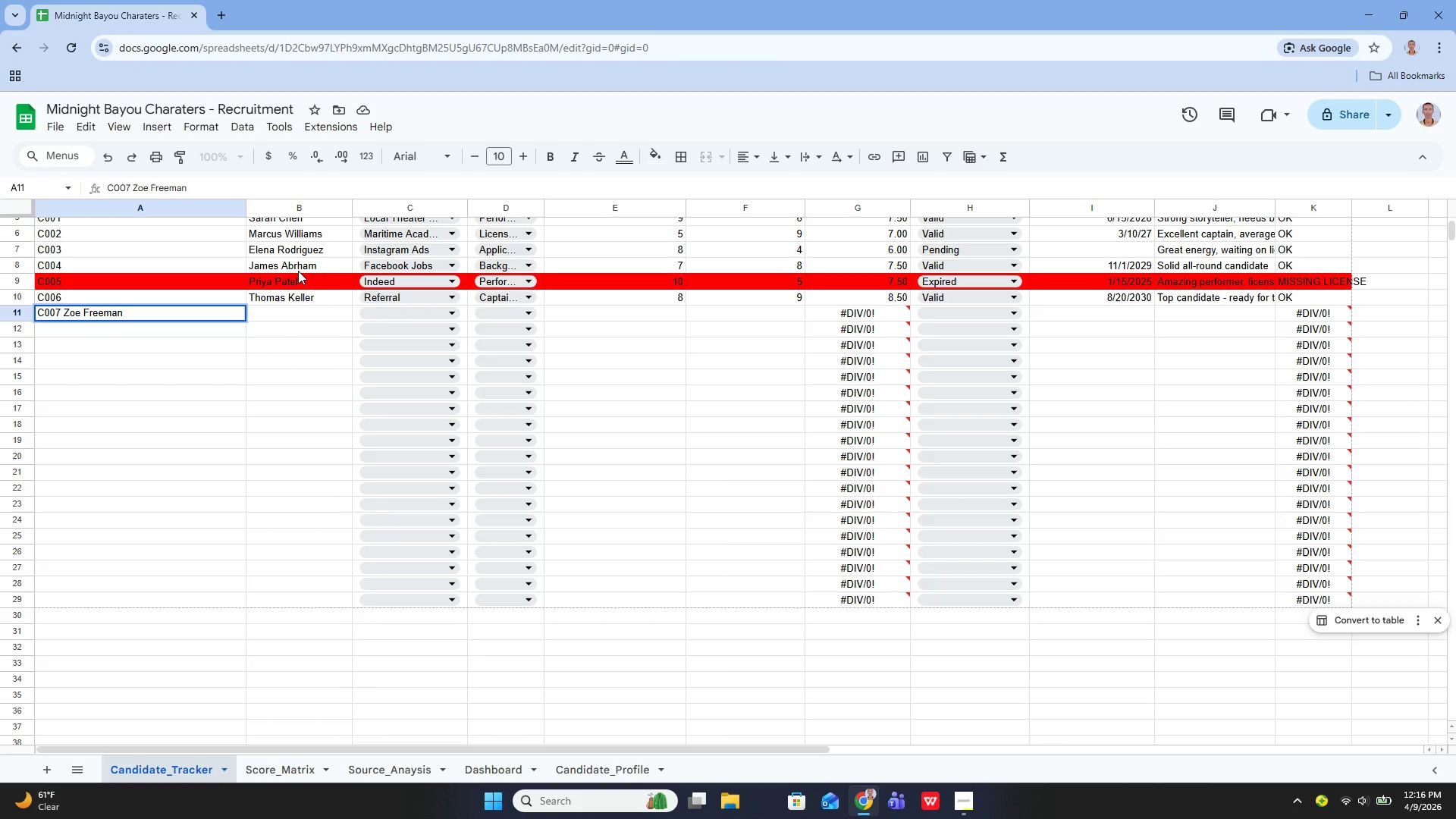 
key(ArrowLeft)
 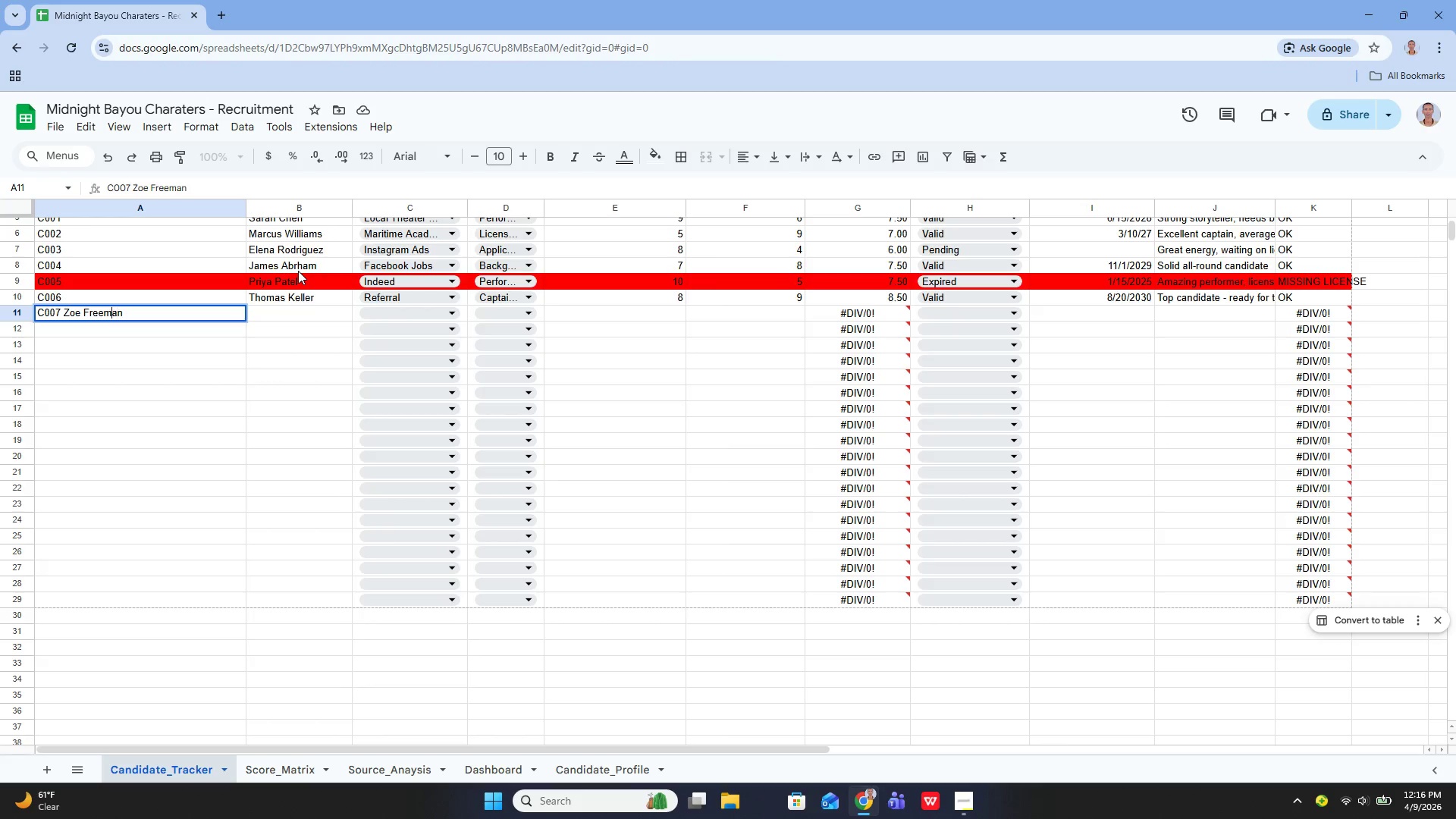 
key(ArrowLeft)
 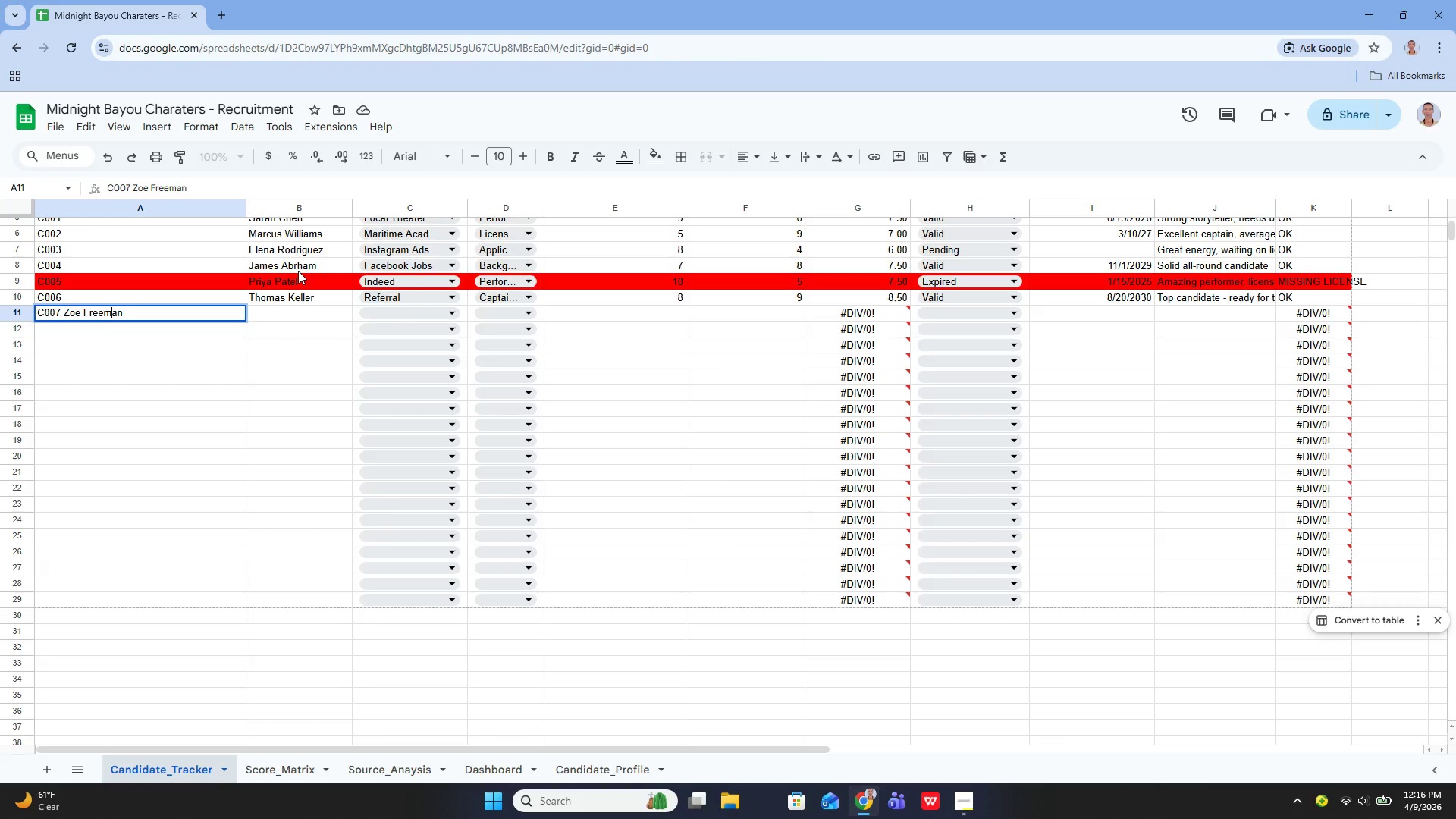 
key(ArrowLeft)
 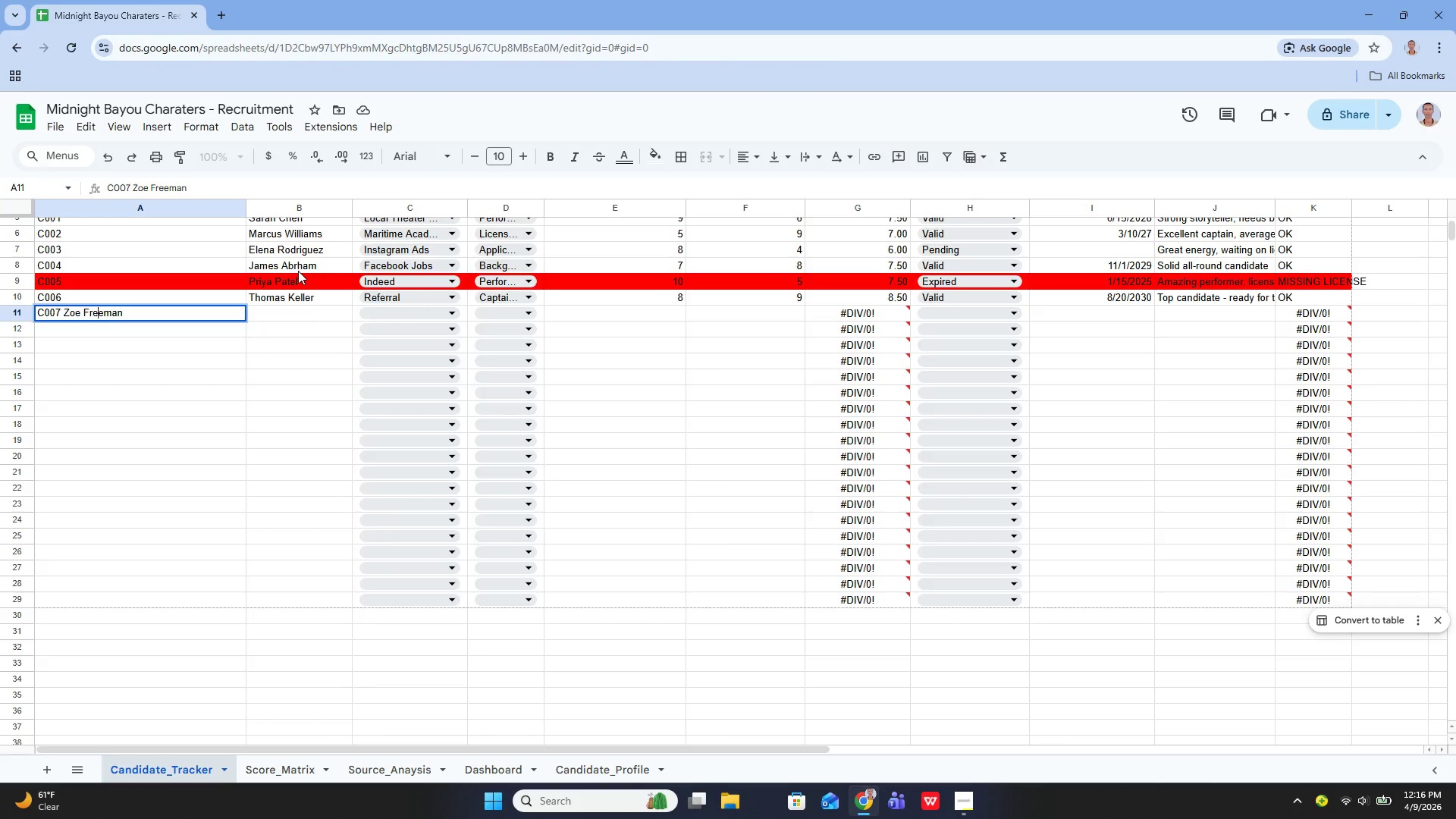 
key(ArrowLeft)
 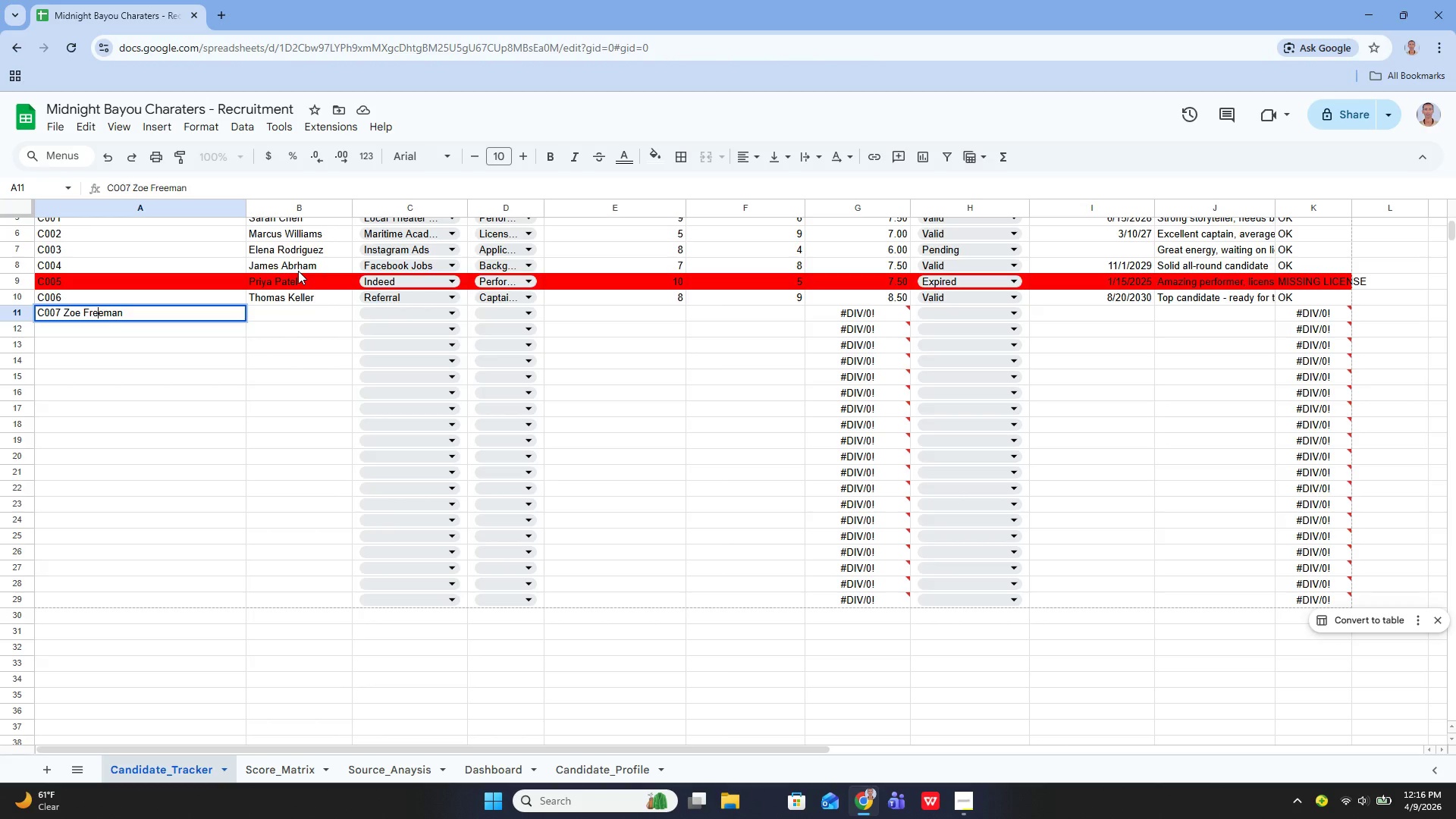 
key(ArrowLeft)
 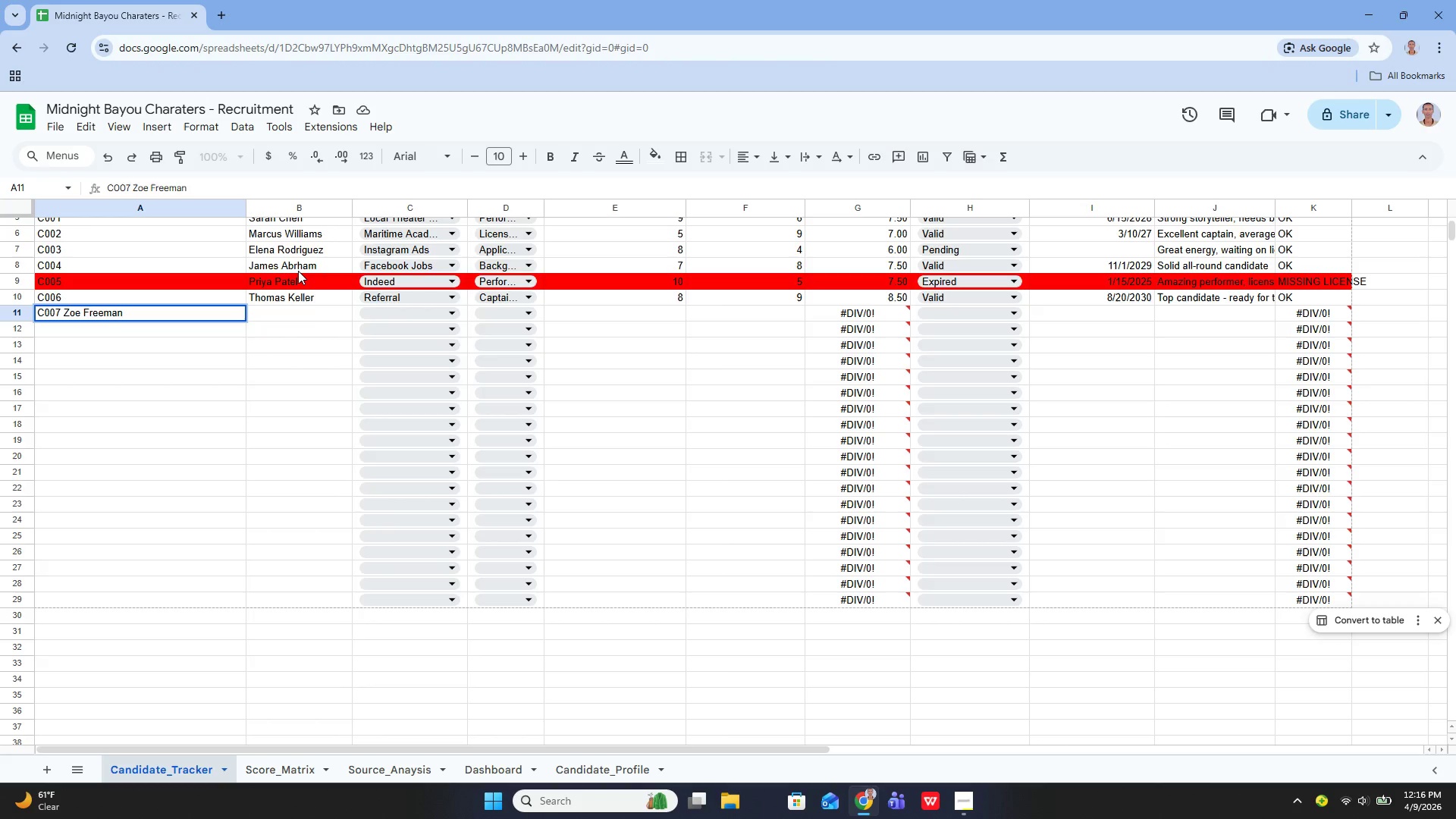 
key(ArrowLeft)
 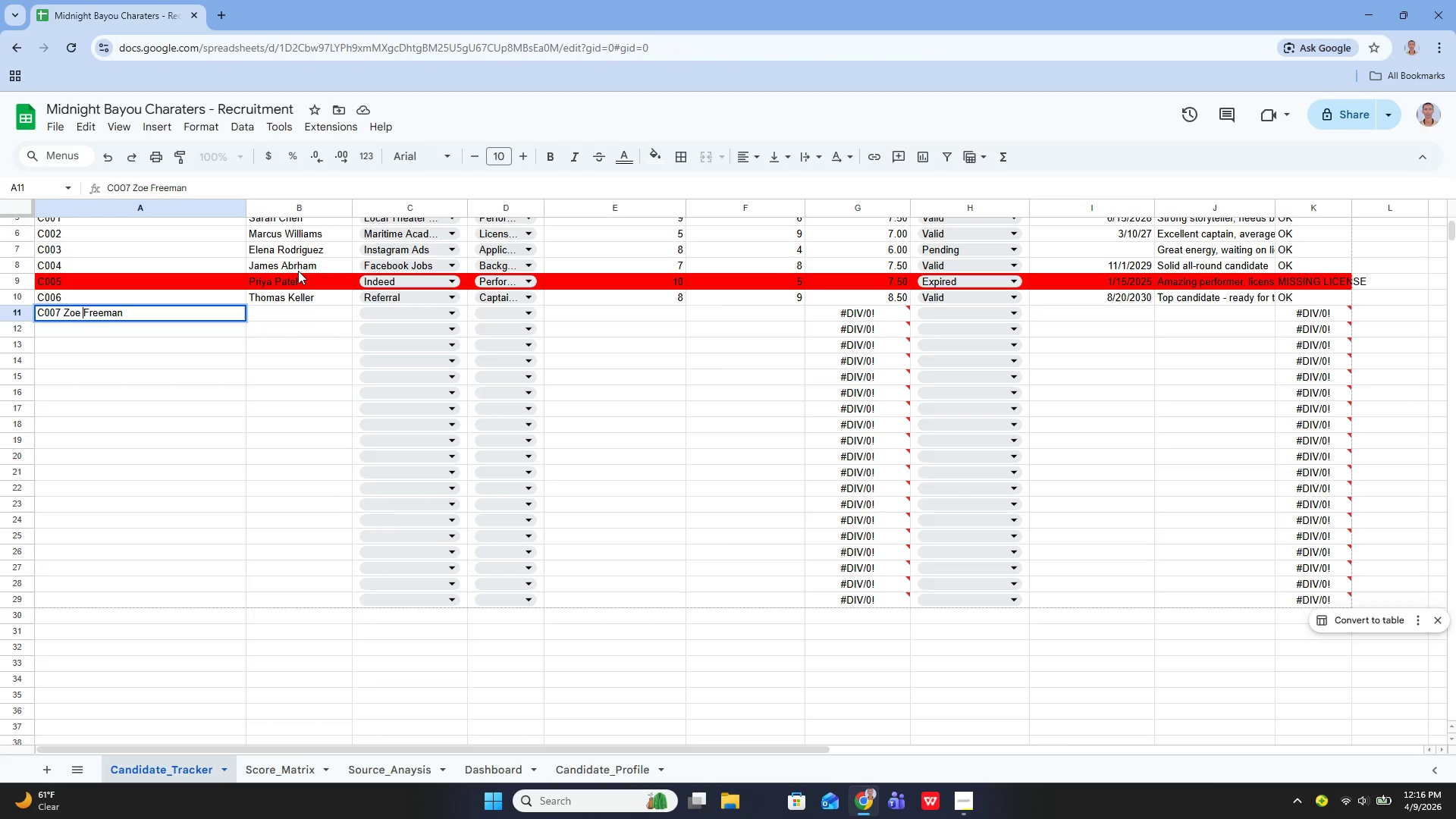 
key(ArrowLeft)
 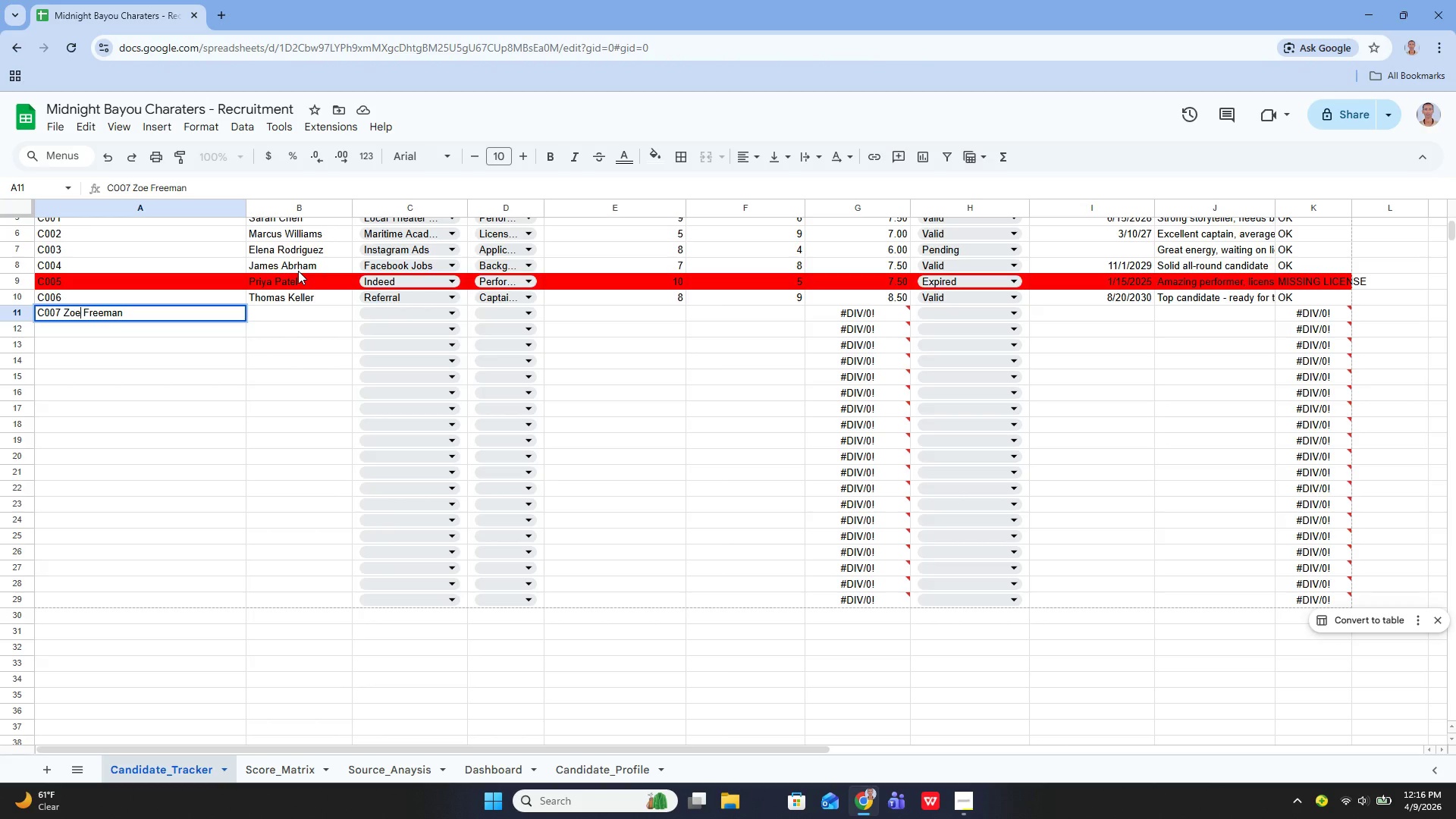 
key(ArrowLeft)
 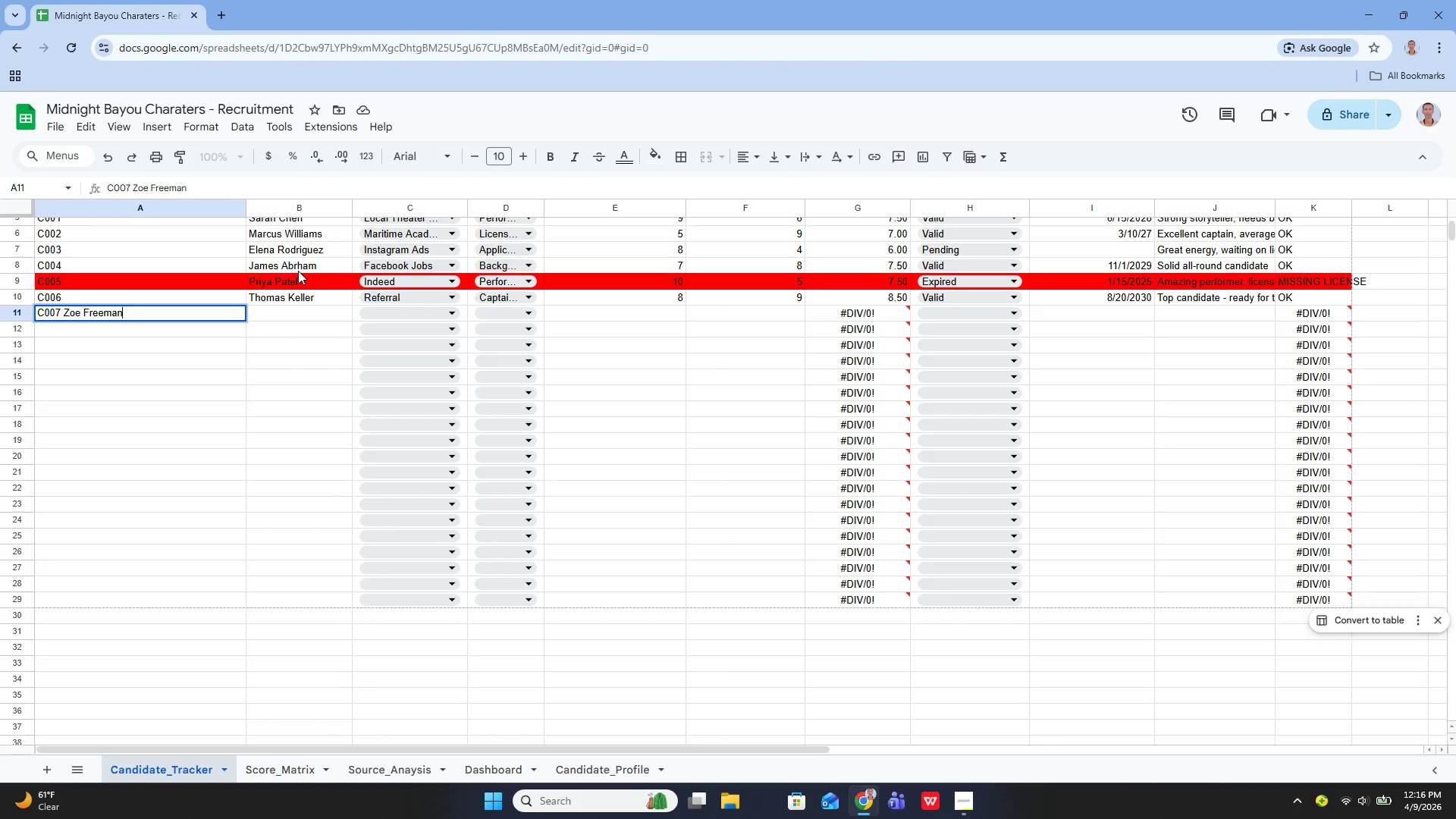 
key(ArrowDown)
 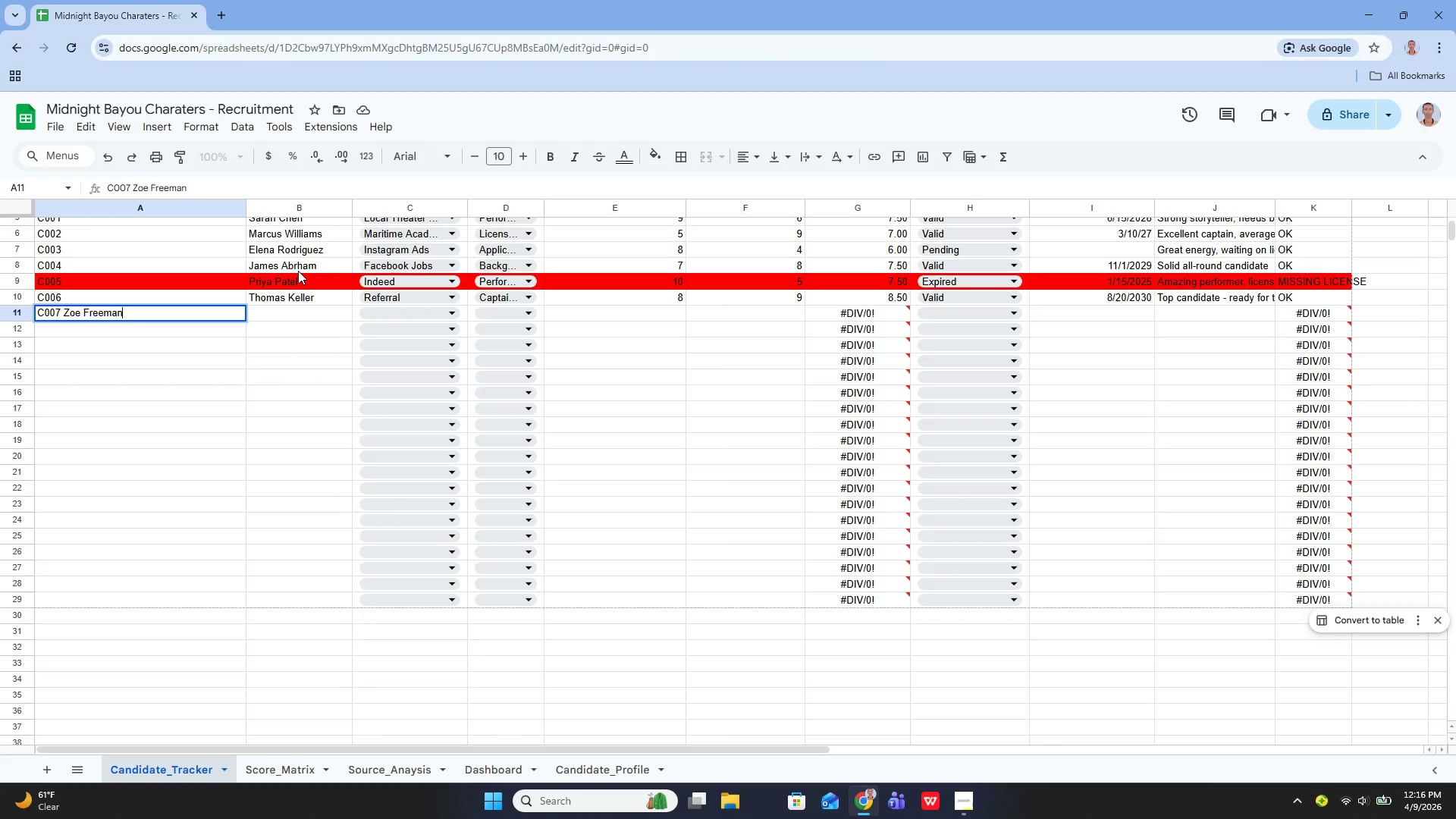 
key(Backspace)
 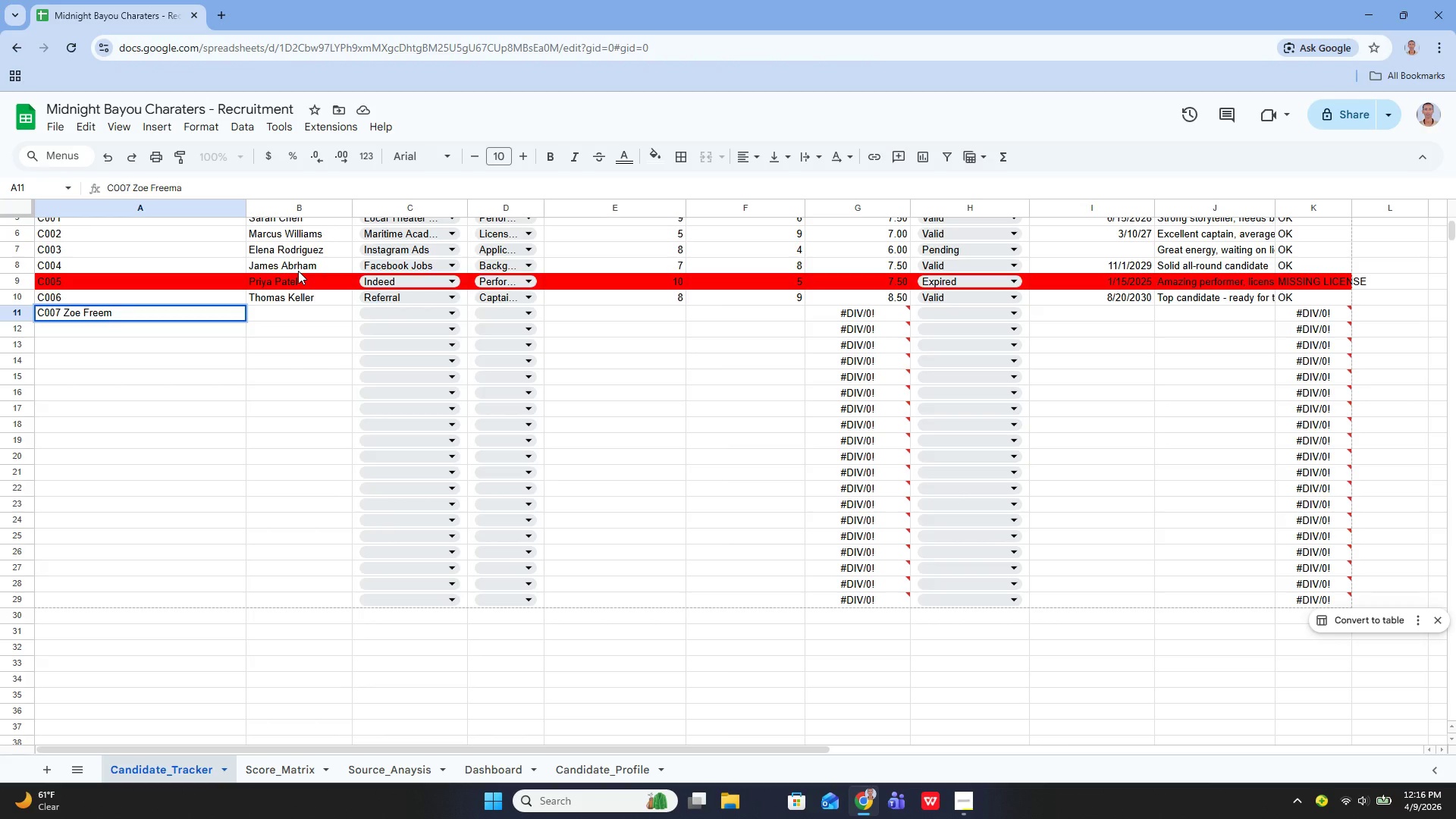 
key(Backspace)
 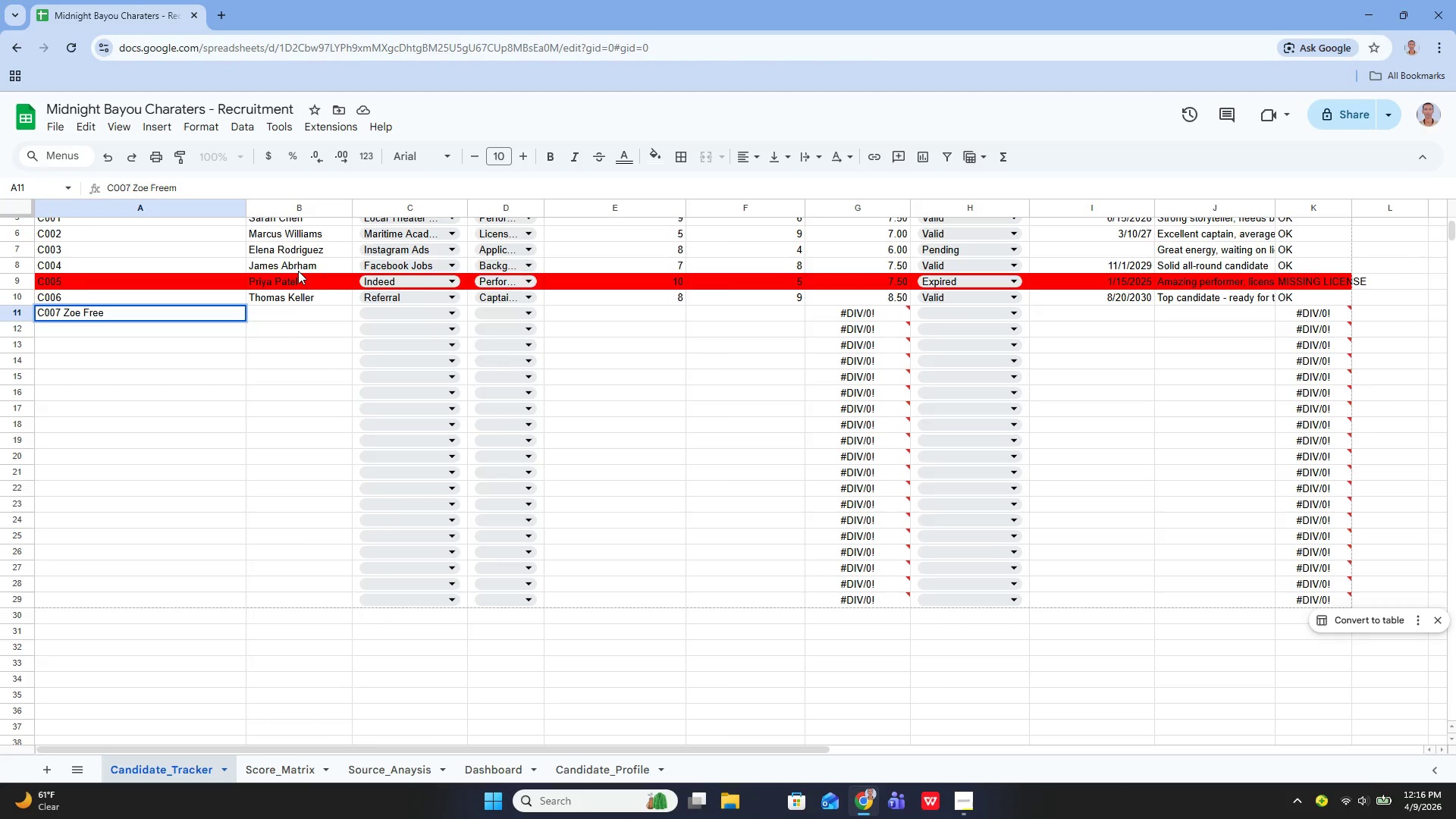 
key(Backspace)
 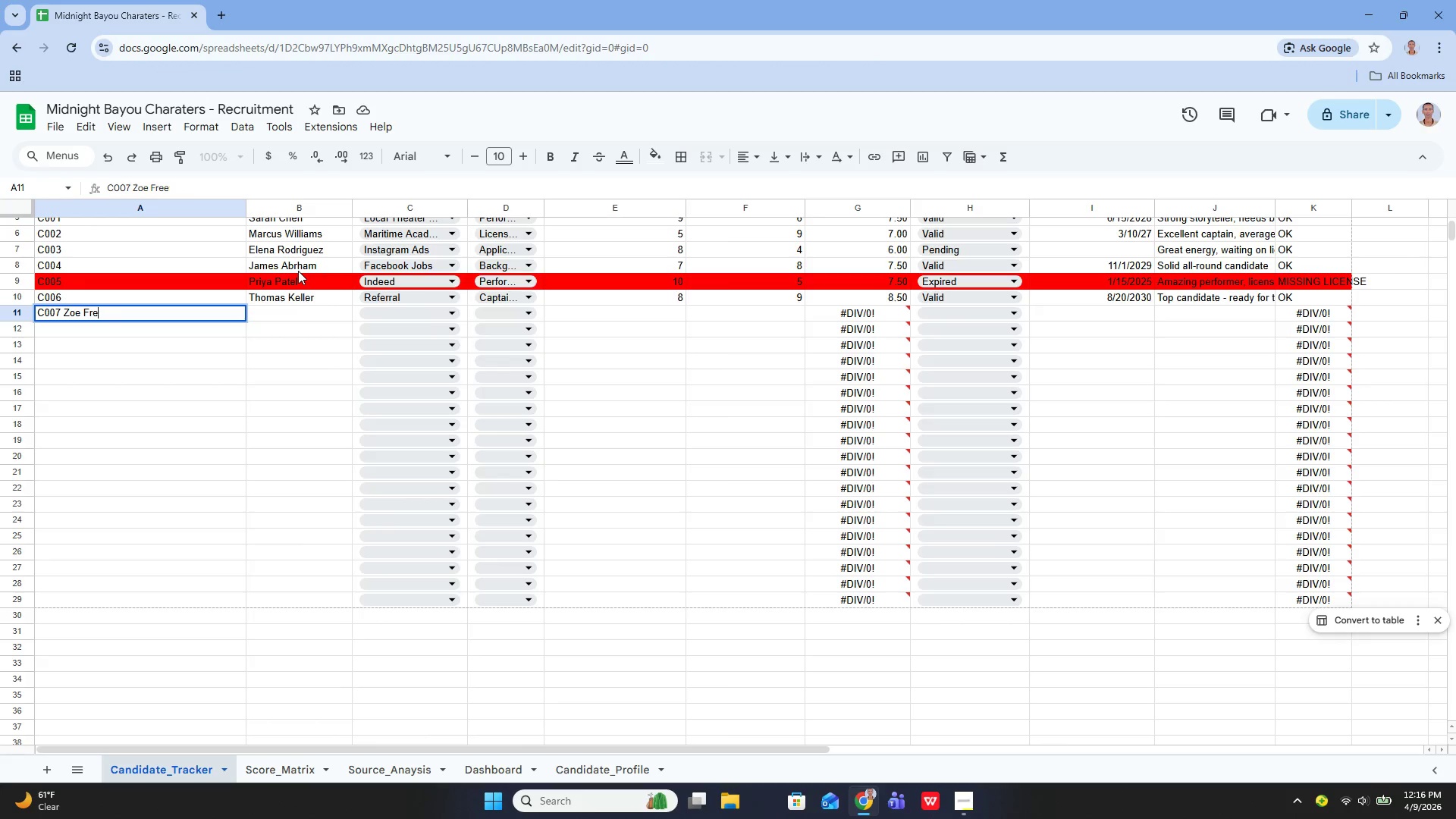 
key(Backspace)
 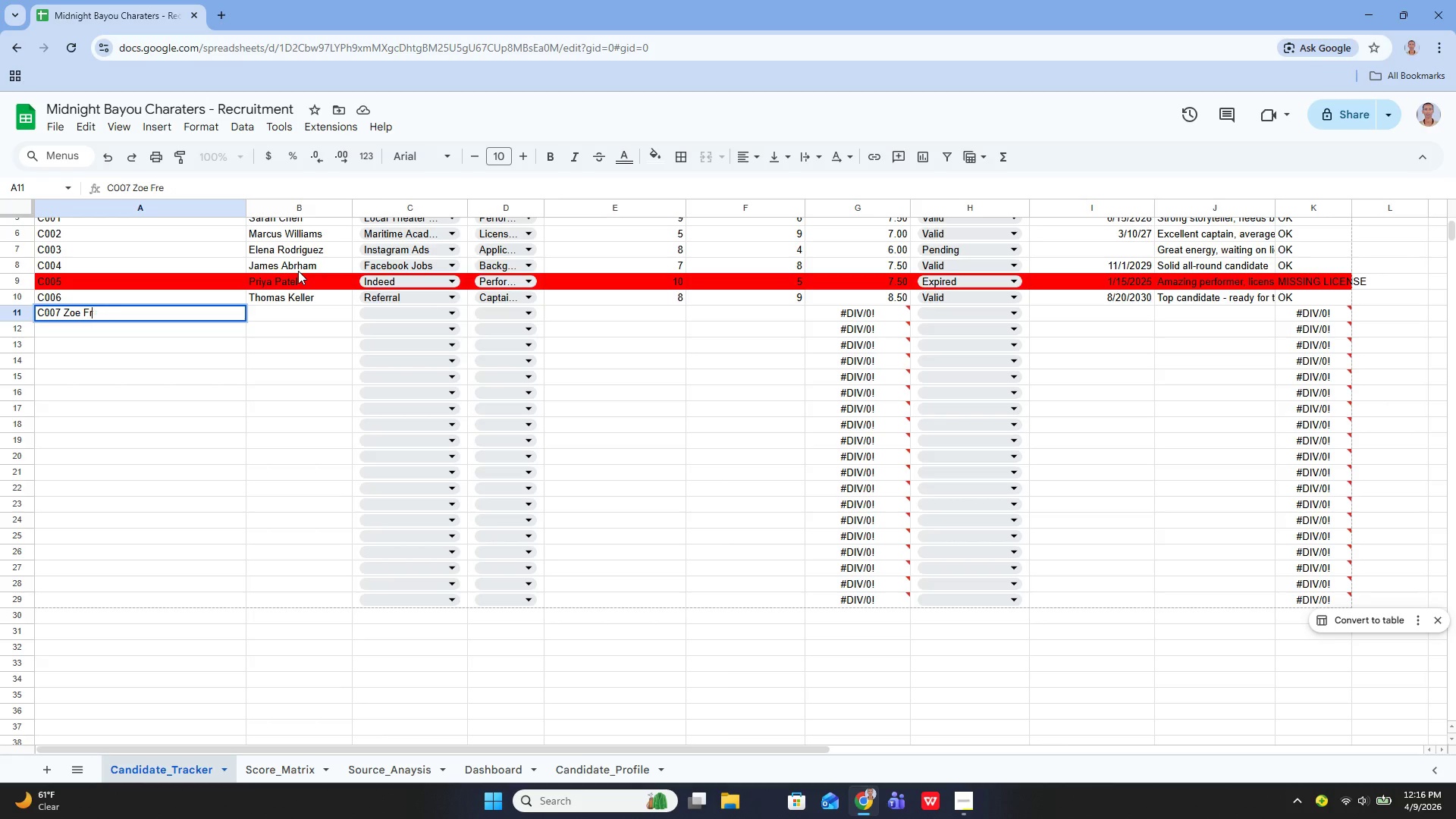 
key(Backspace)
 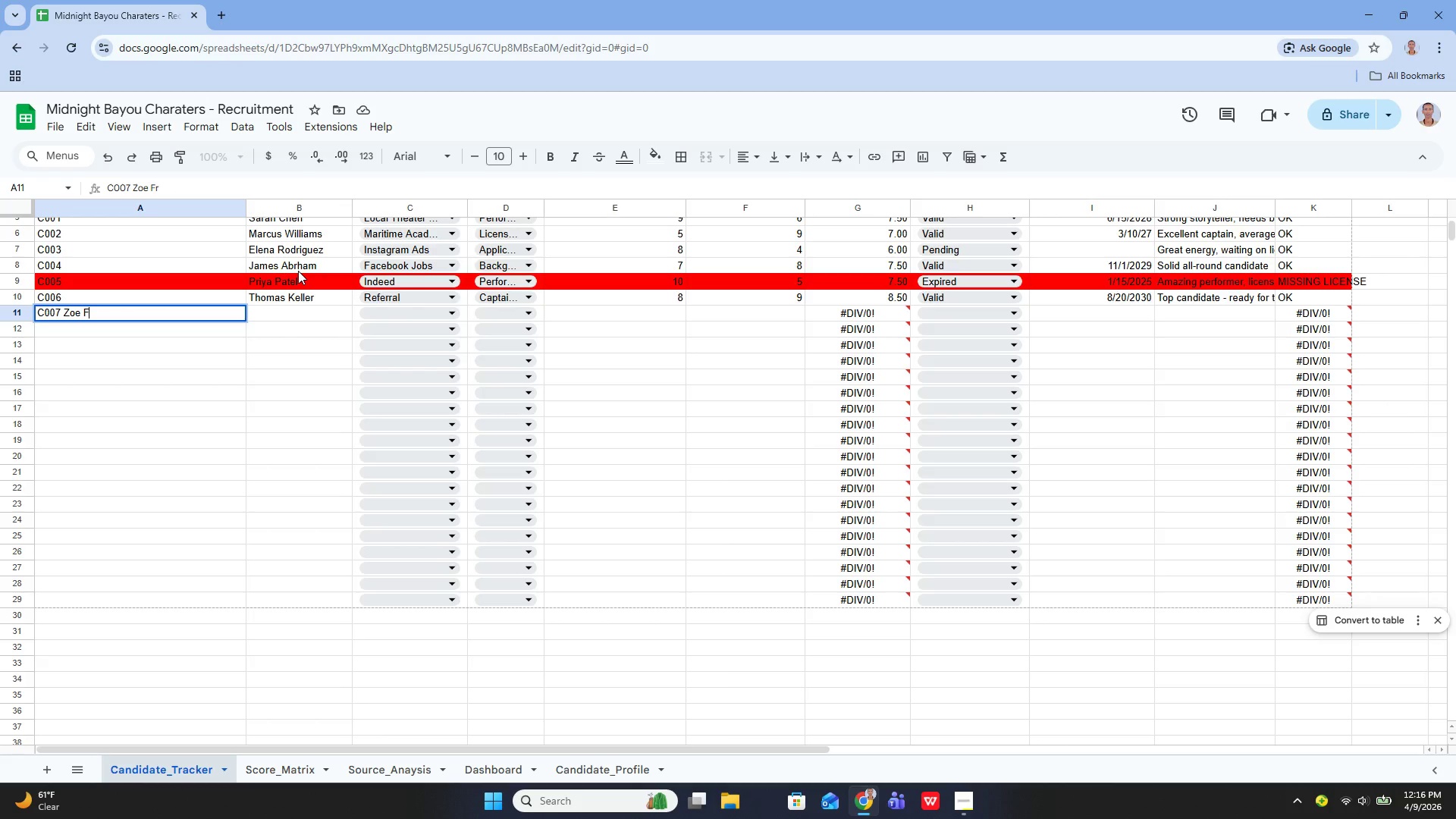 
key(Backspace)
 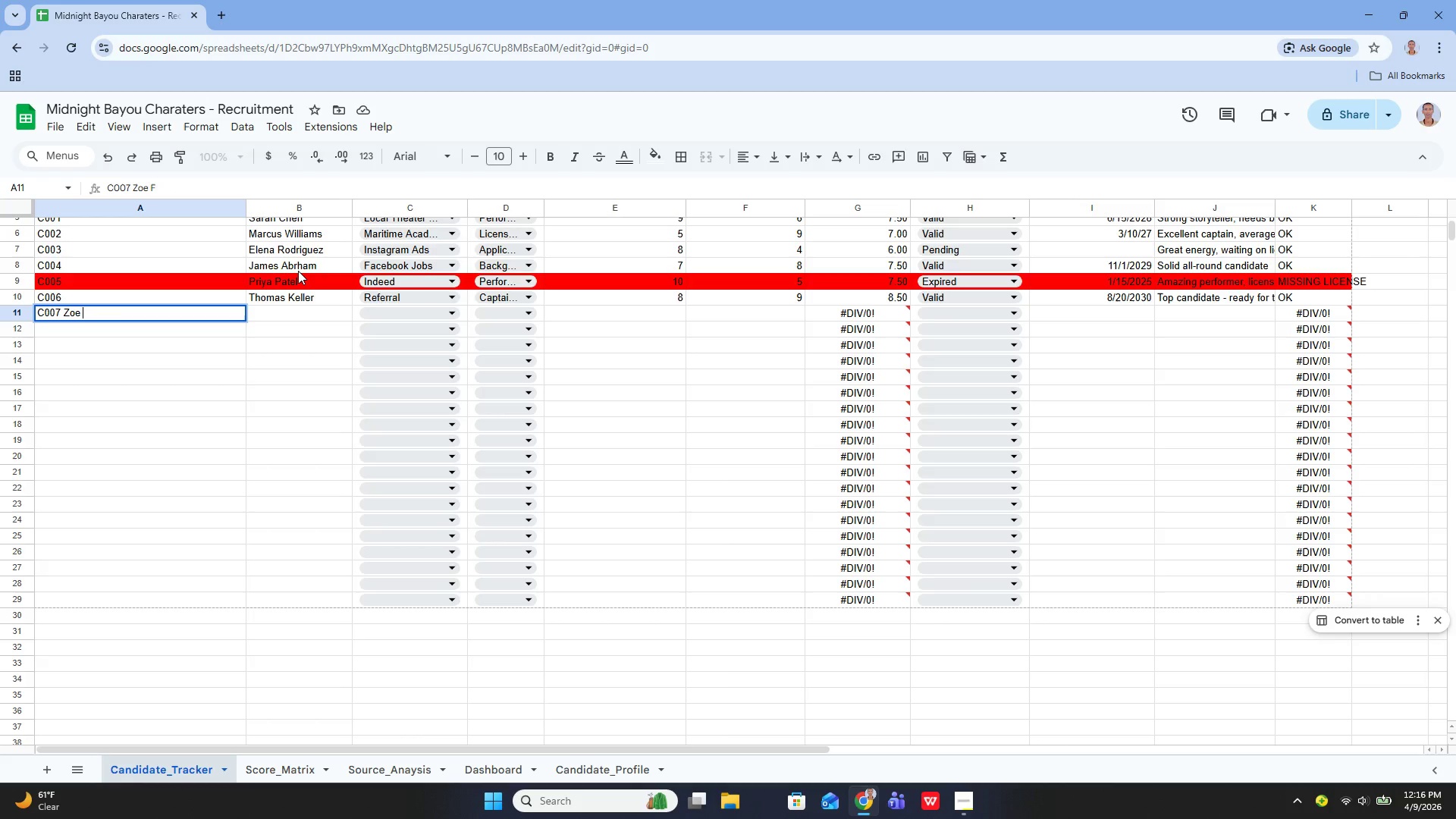 
key(Backspace)
 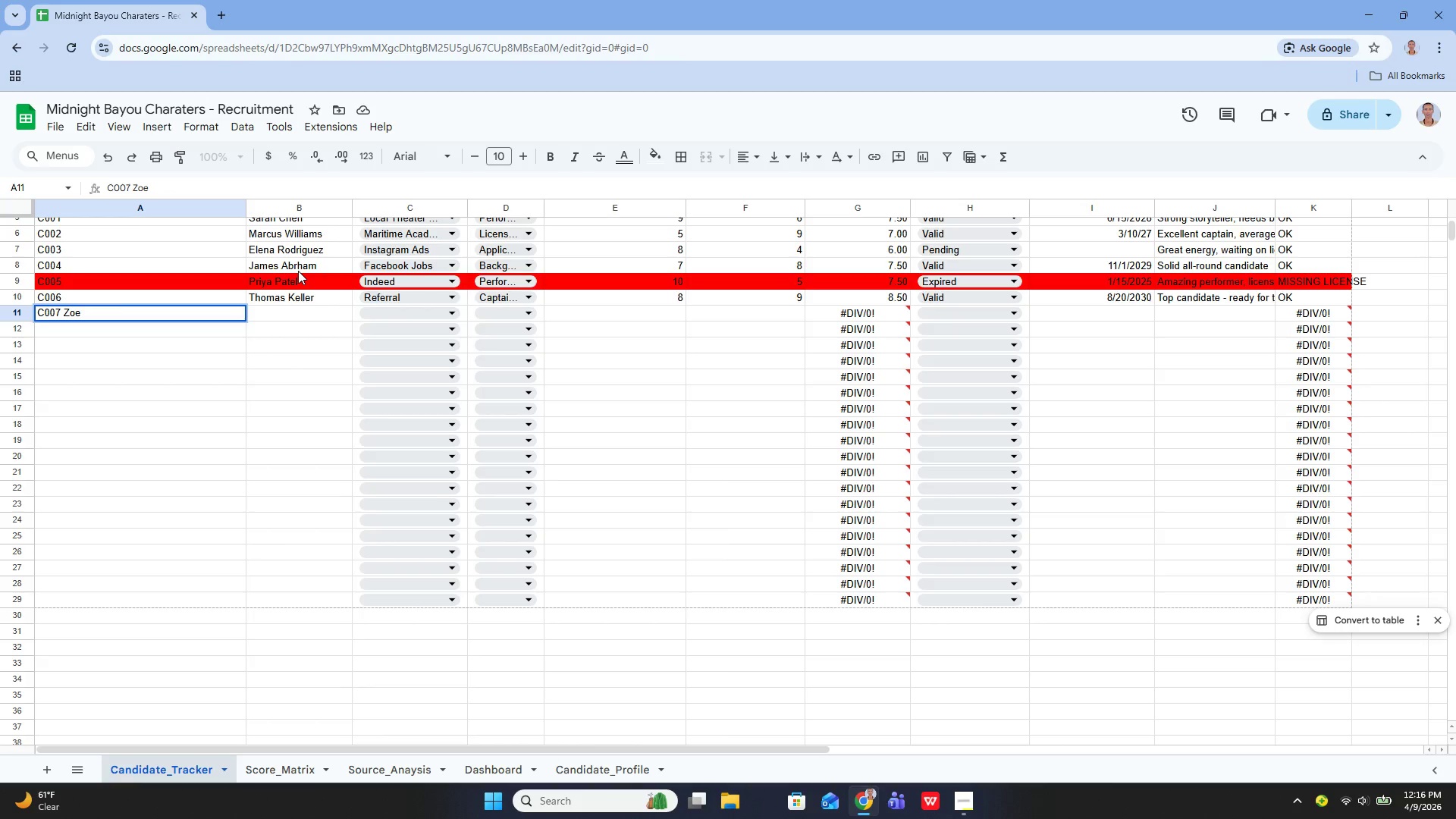 
key(Backspace)
 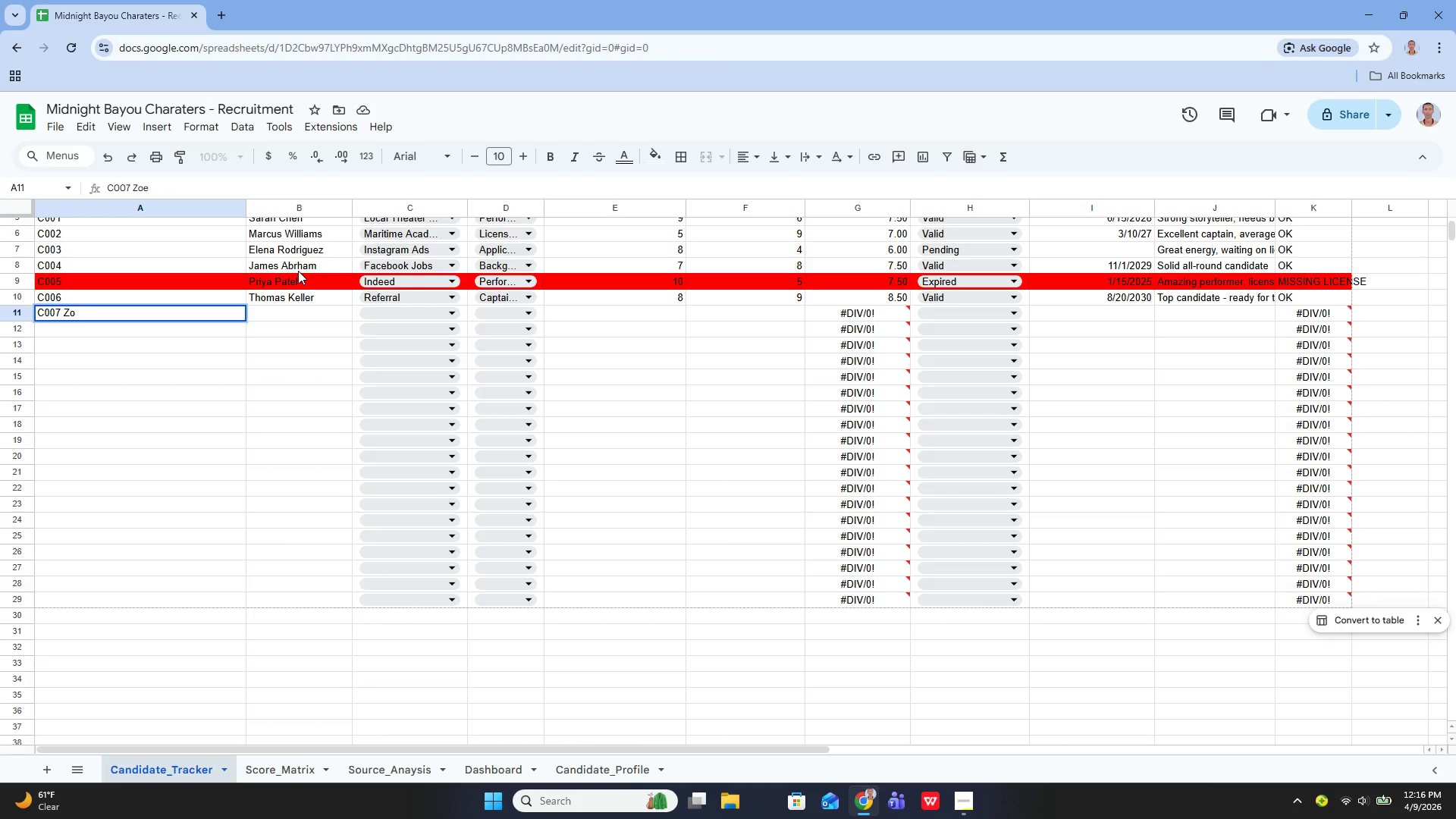 
key(Backspace)
 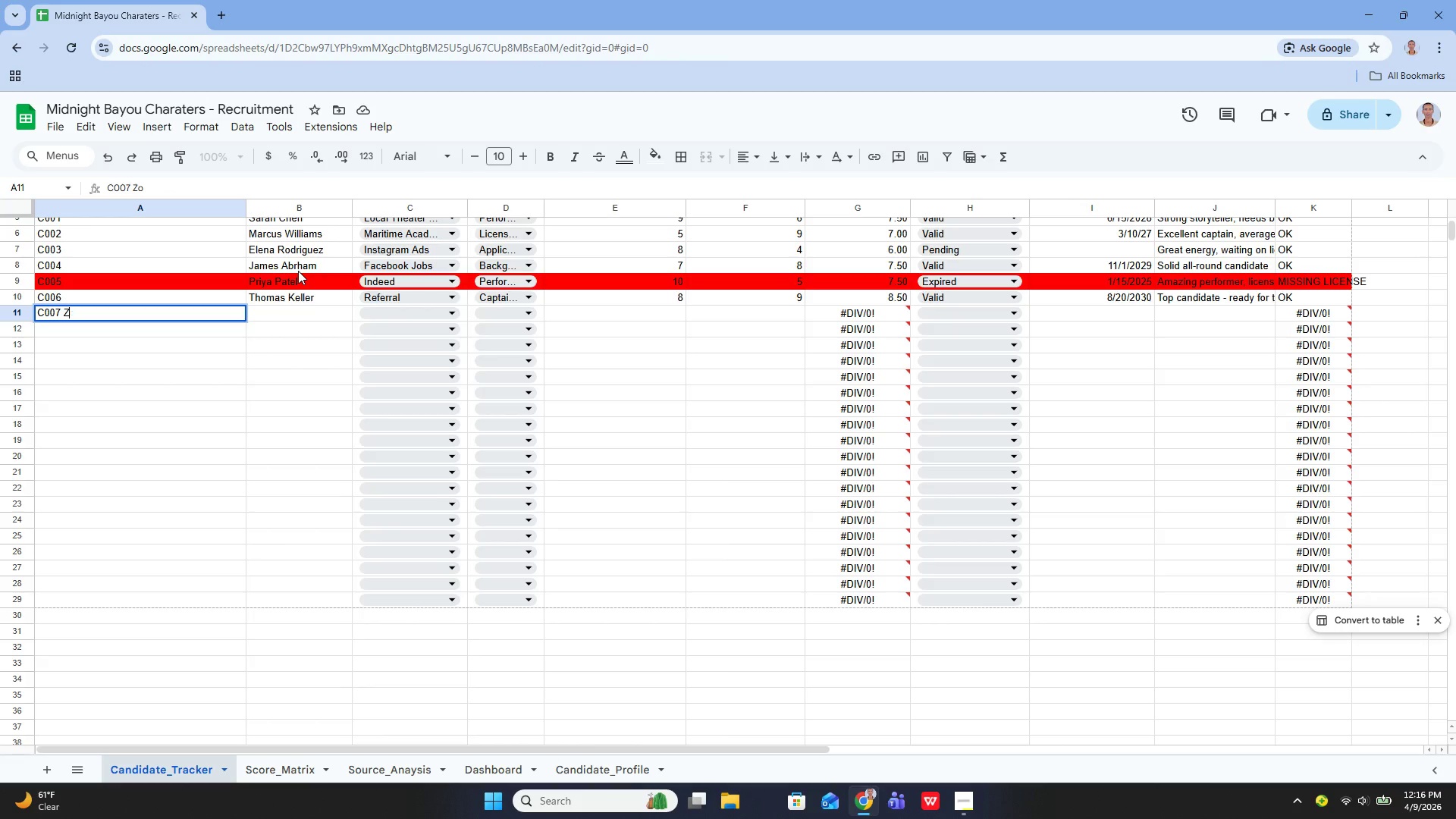 
key(Backspace)
 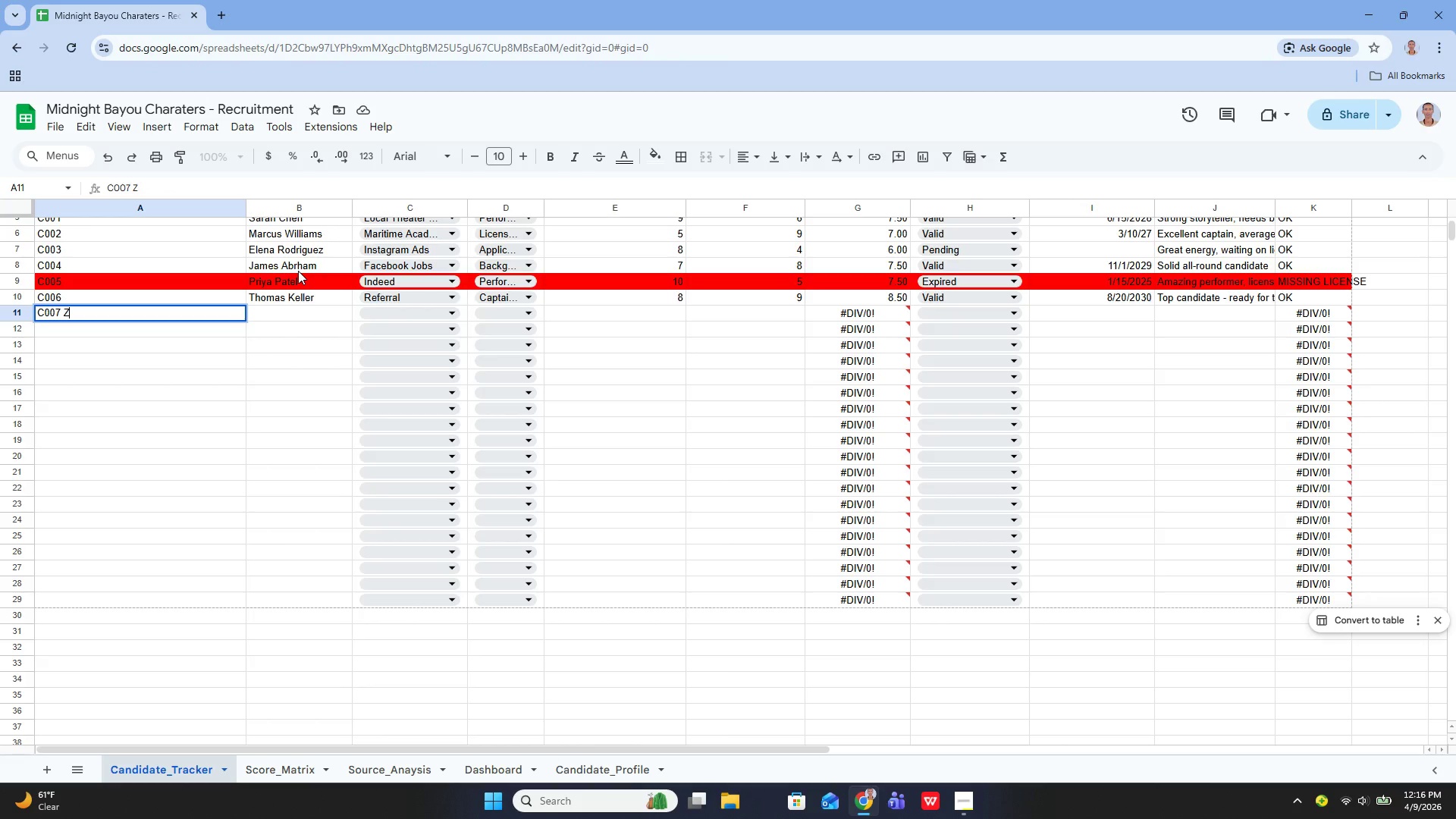 
key(Backspace)
 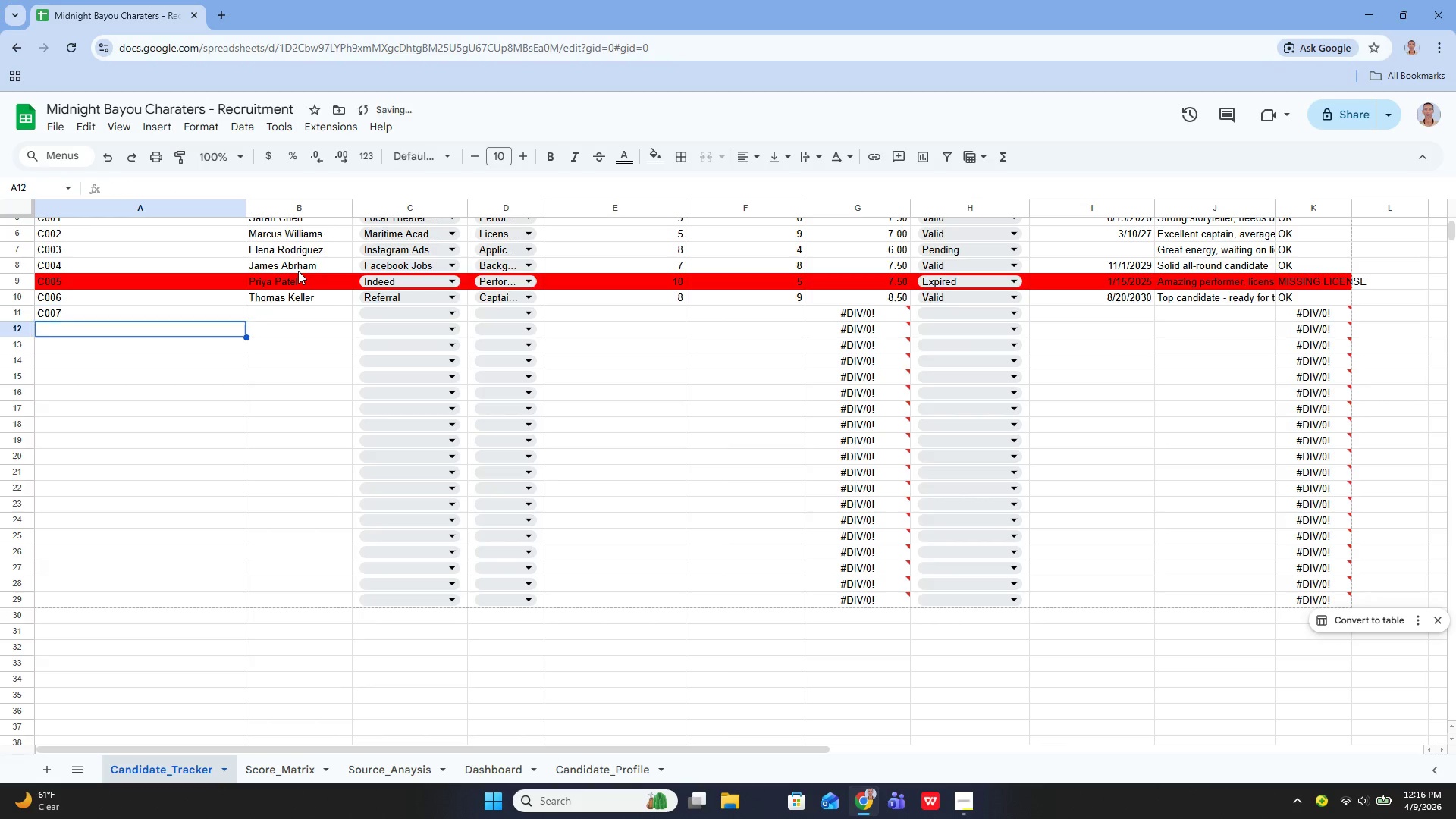 
key(Enter)
 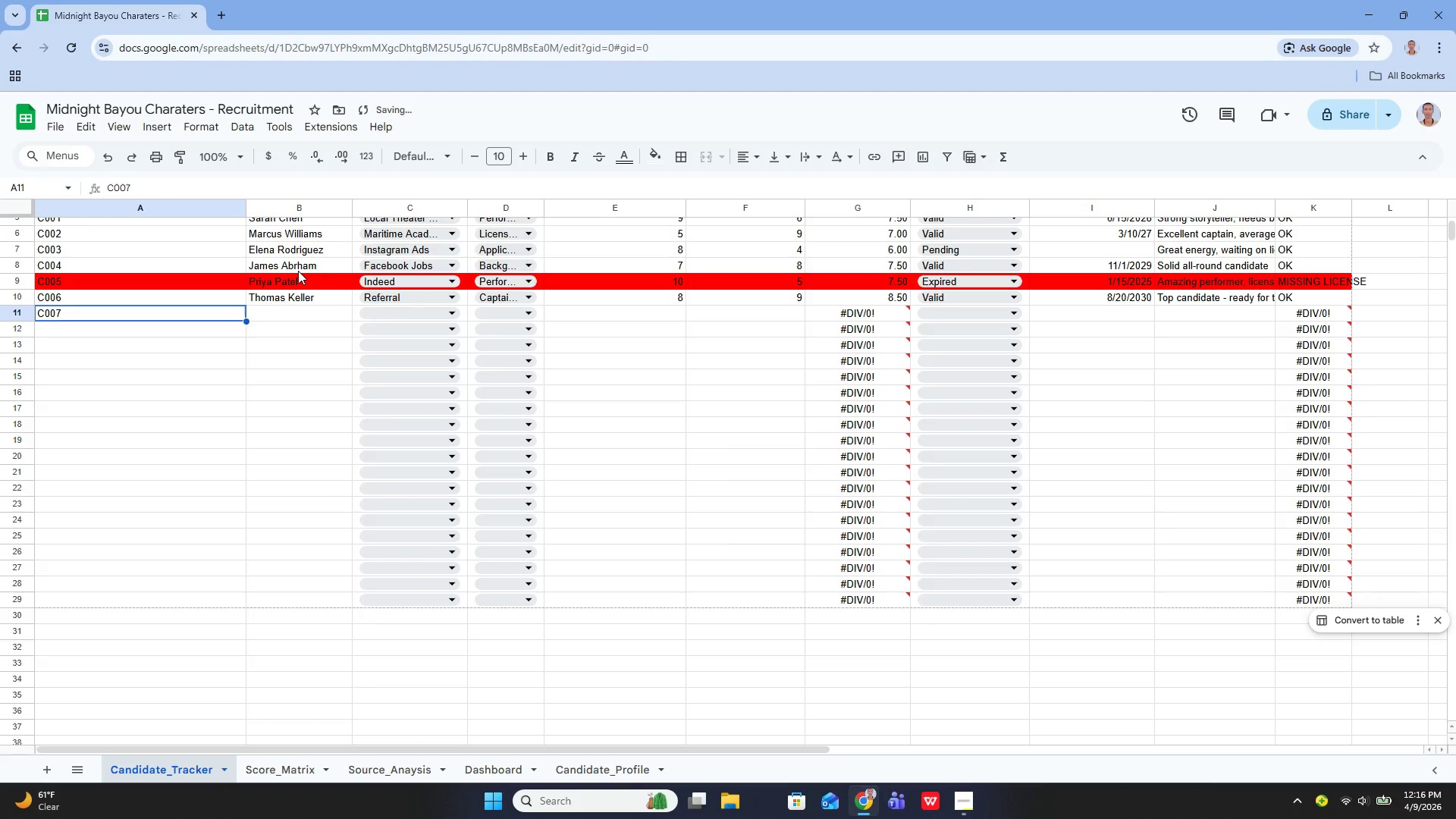 
key(ArrowUp)
 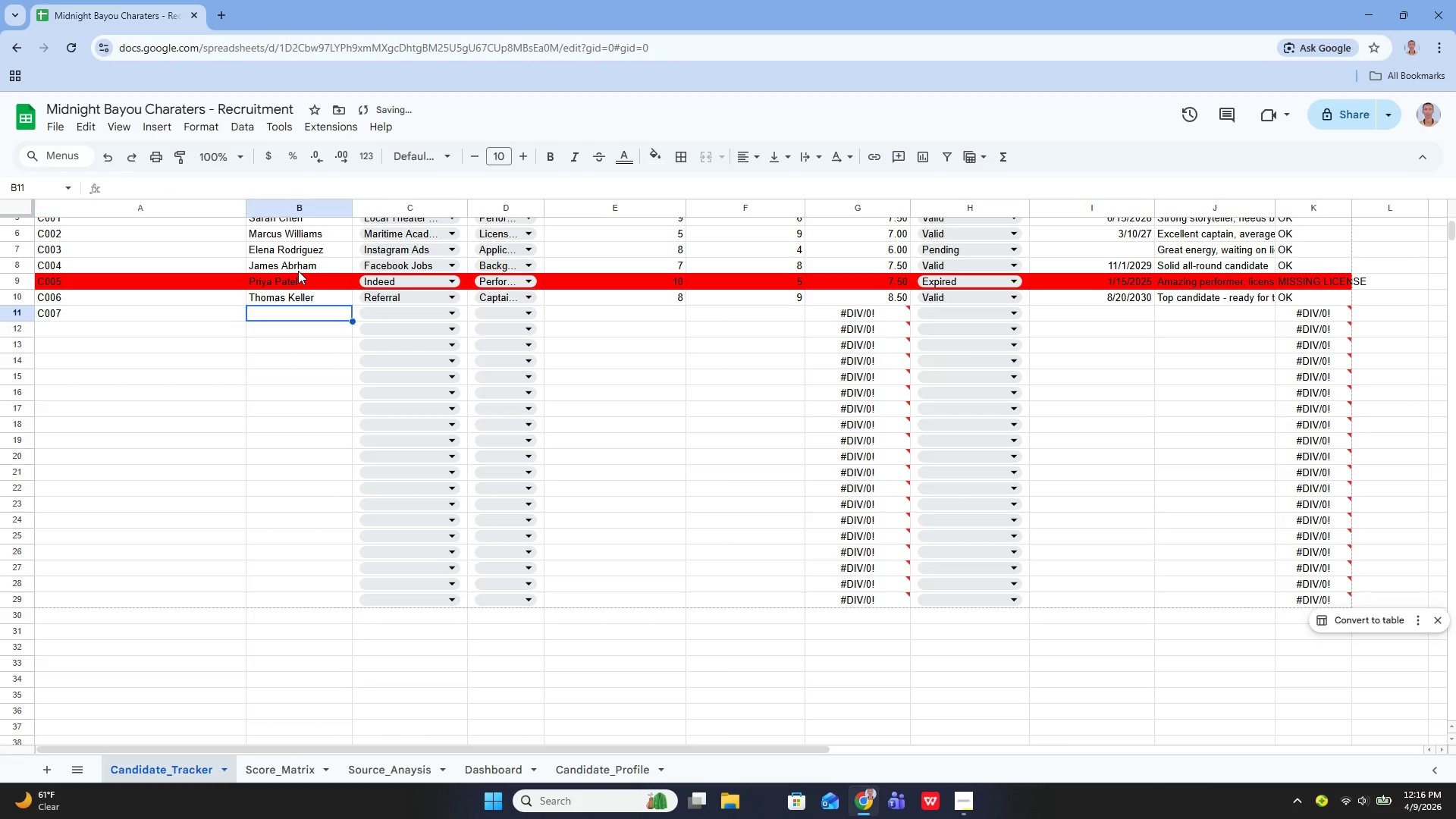 
key(ArrowRight)
 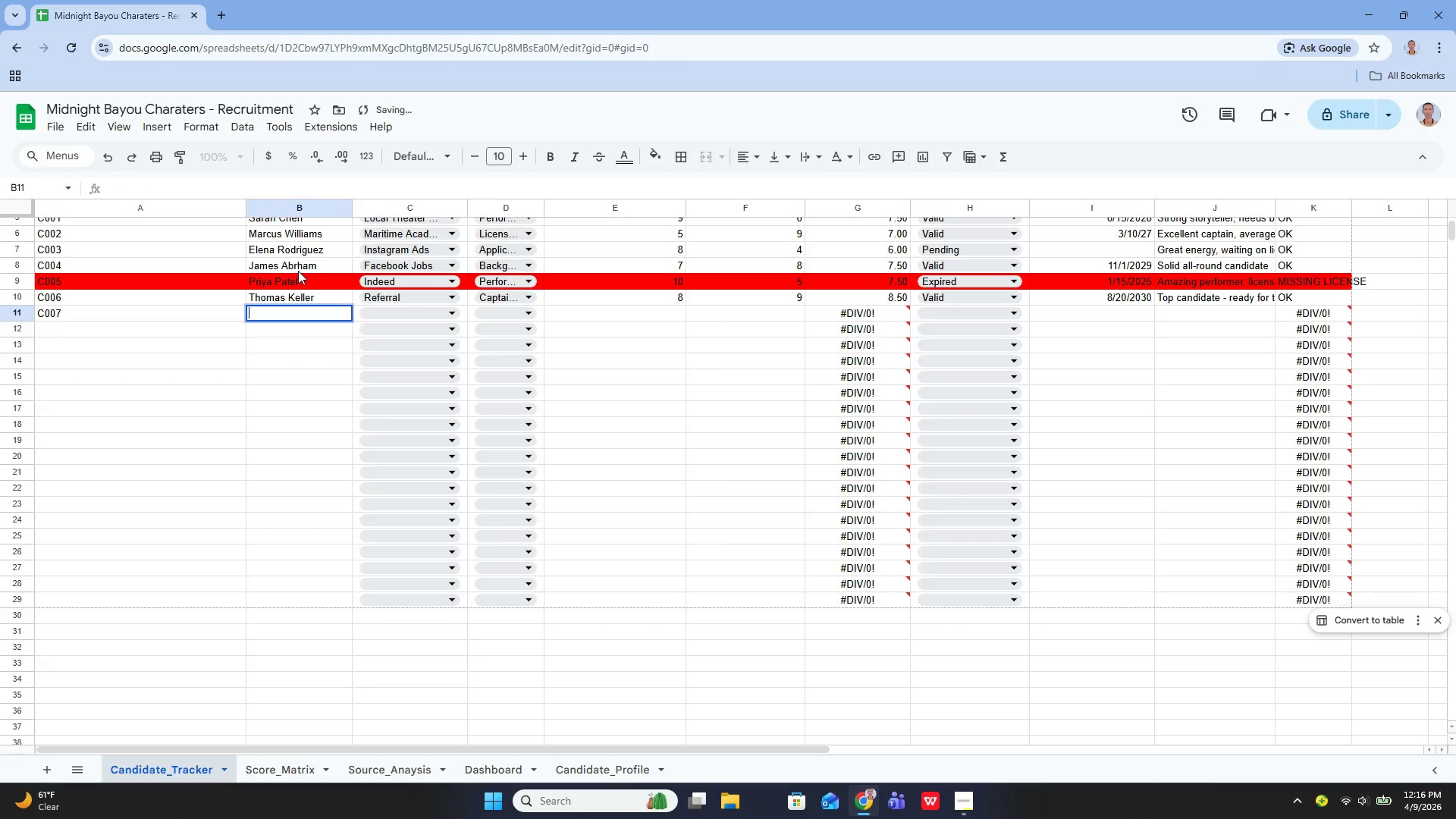 
key(Enter)
 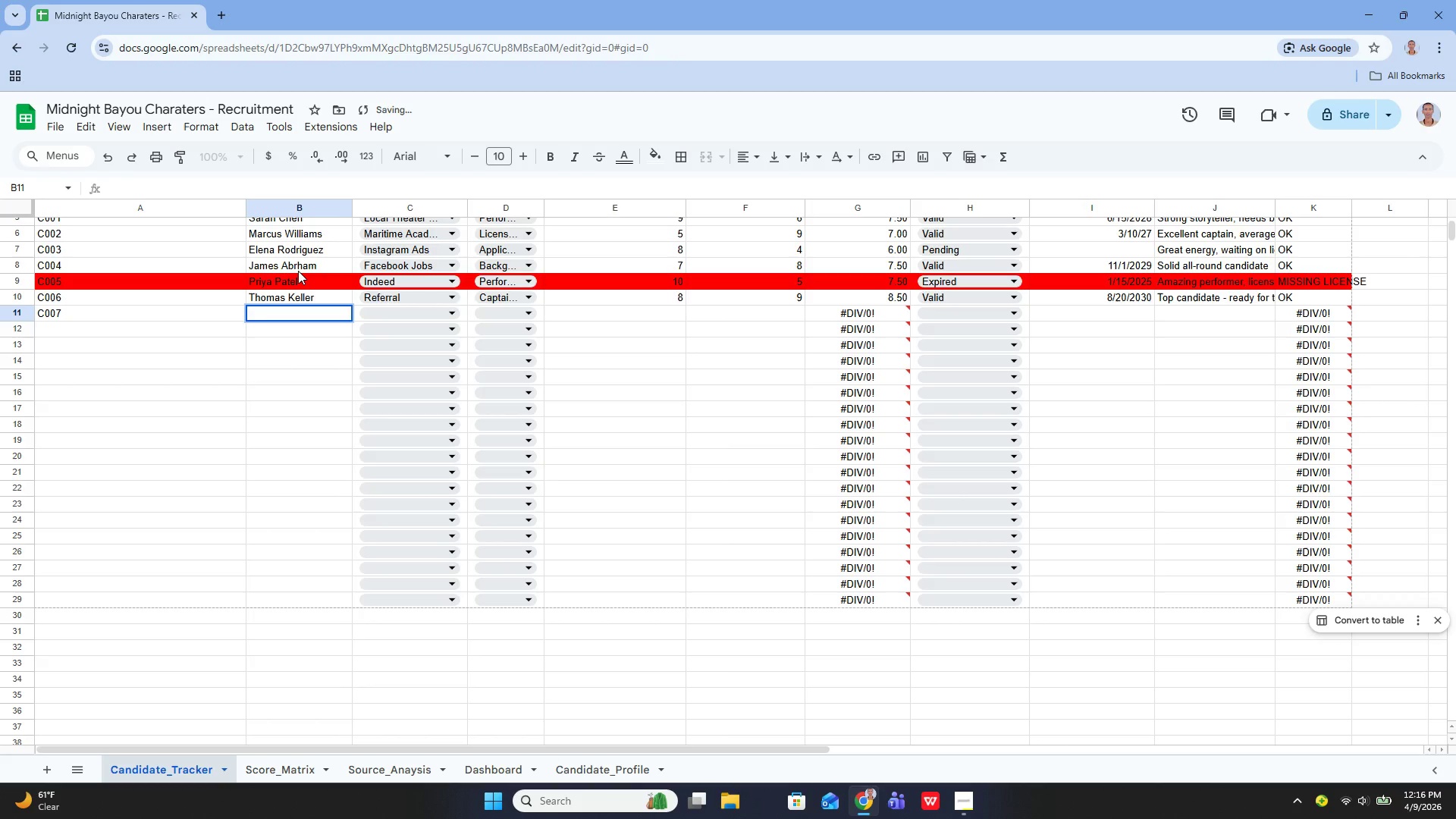 
type(Zoe)
 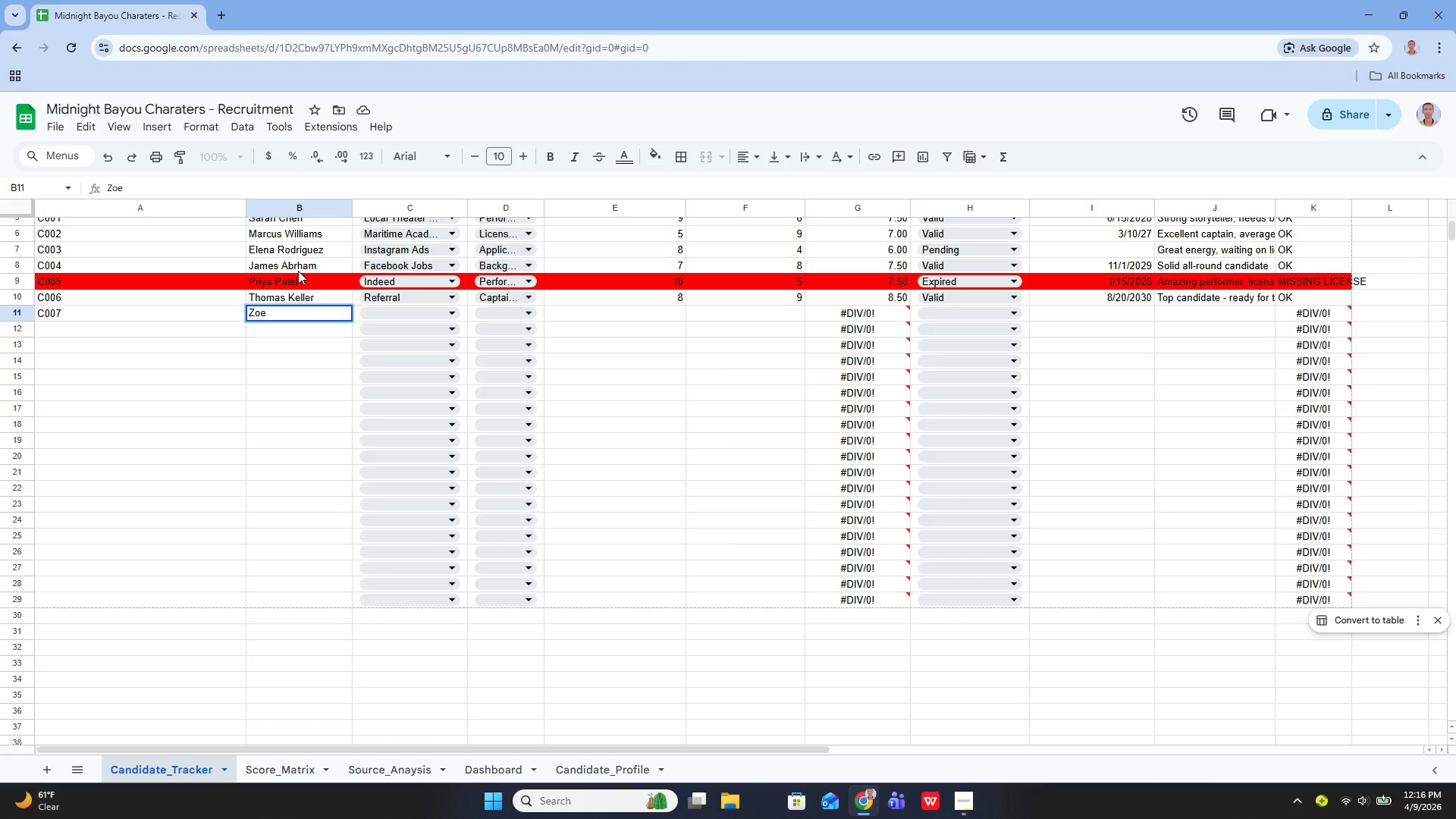 
key(Backspace)
key(Backspace)
key(Backspace)
type(Hiwot Abera)
 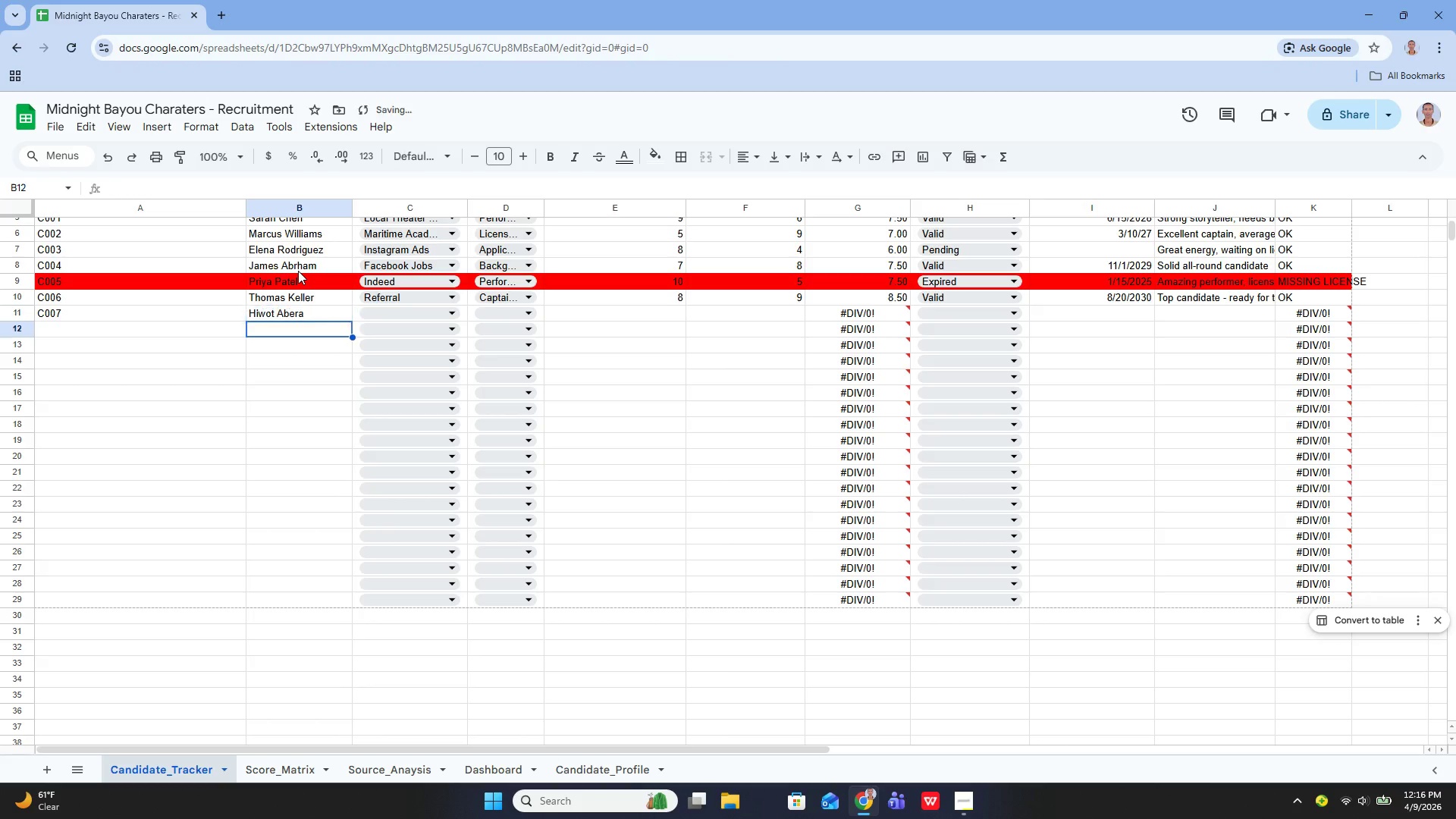 
 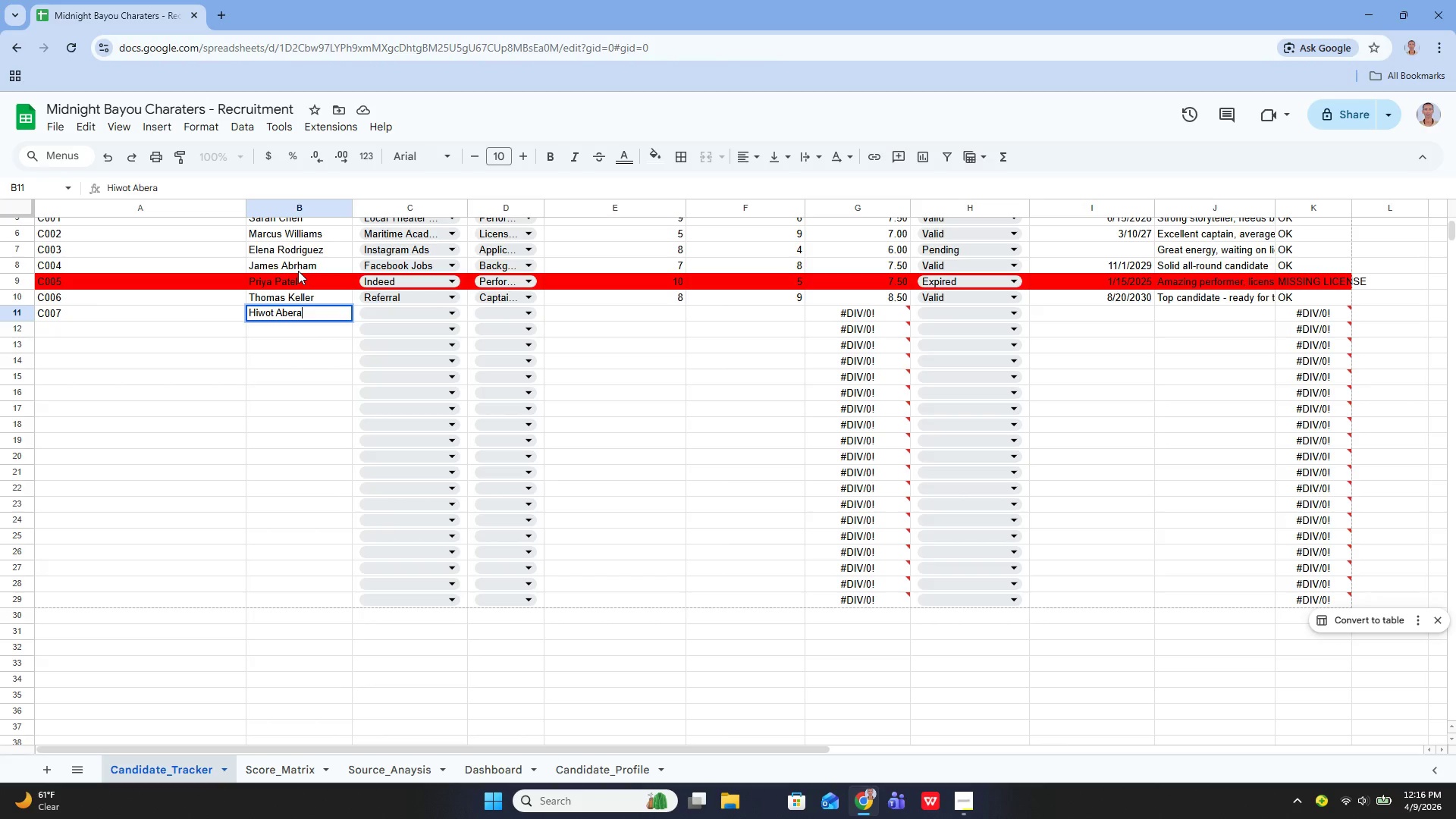 
key(Enter)
 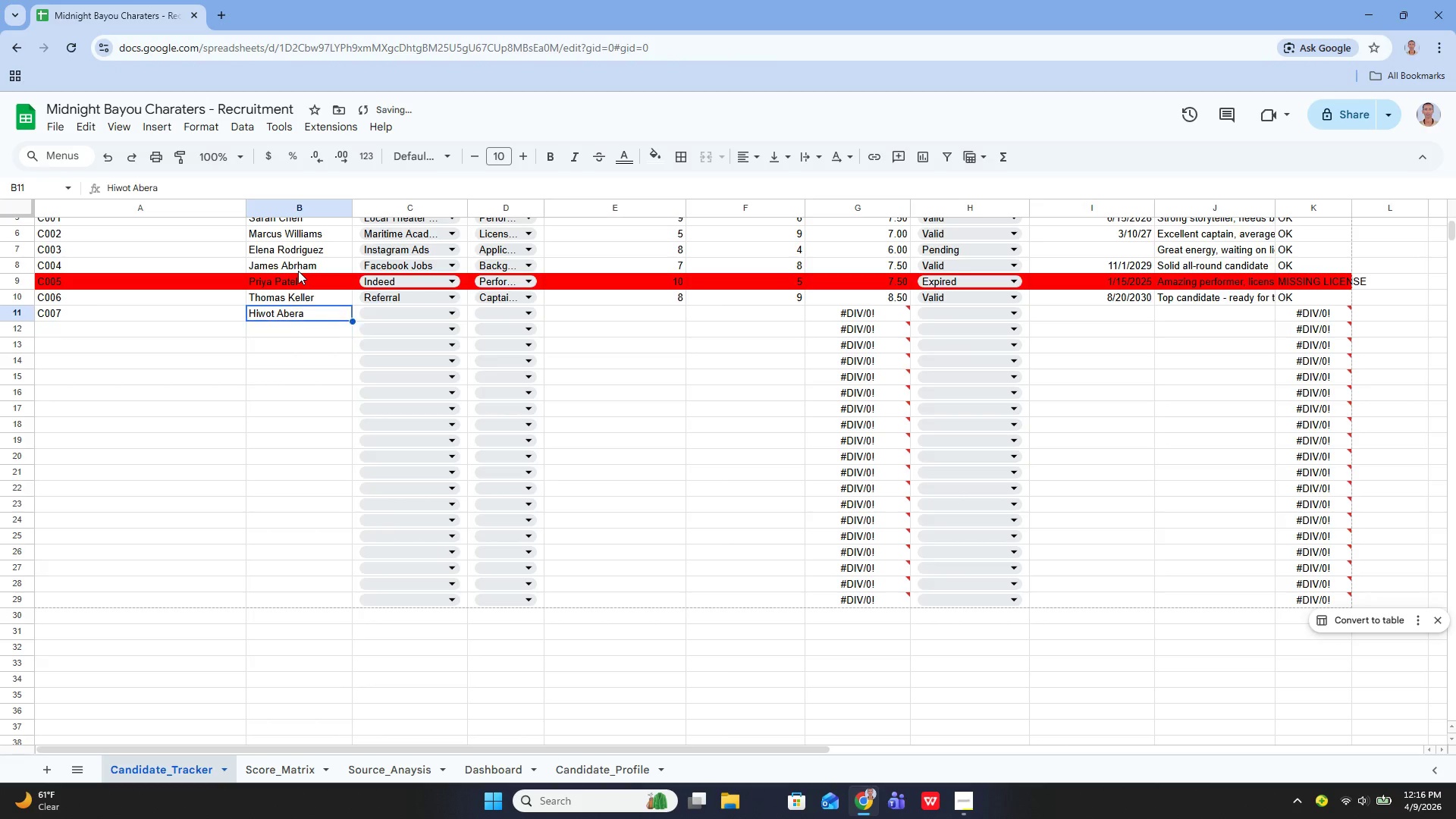 
key(ArrowUp)
 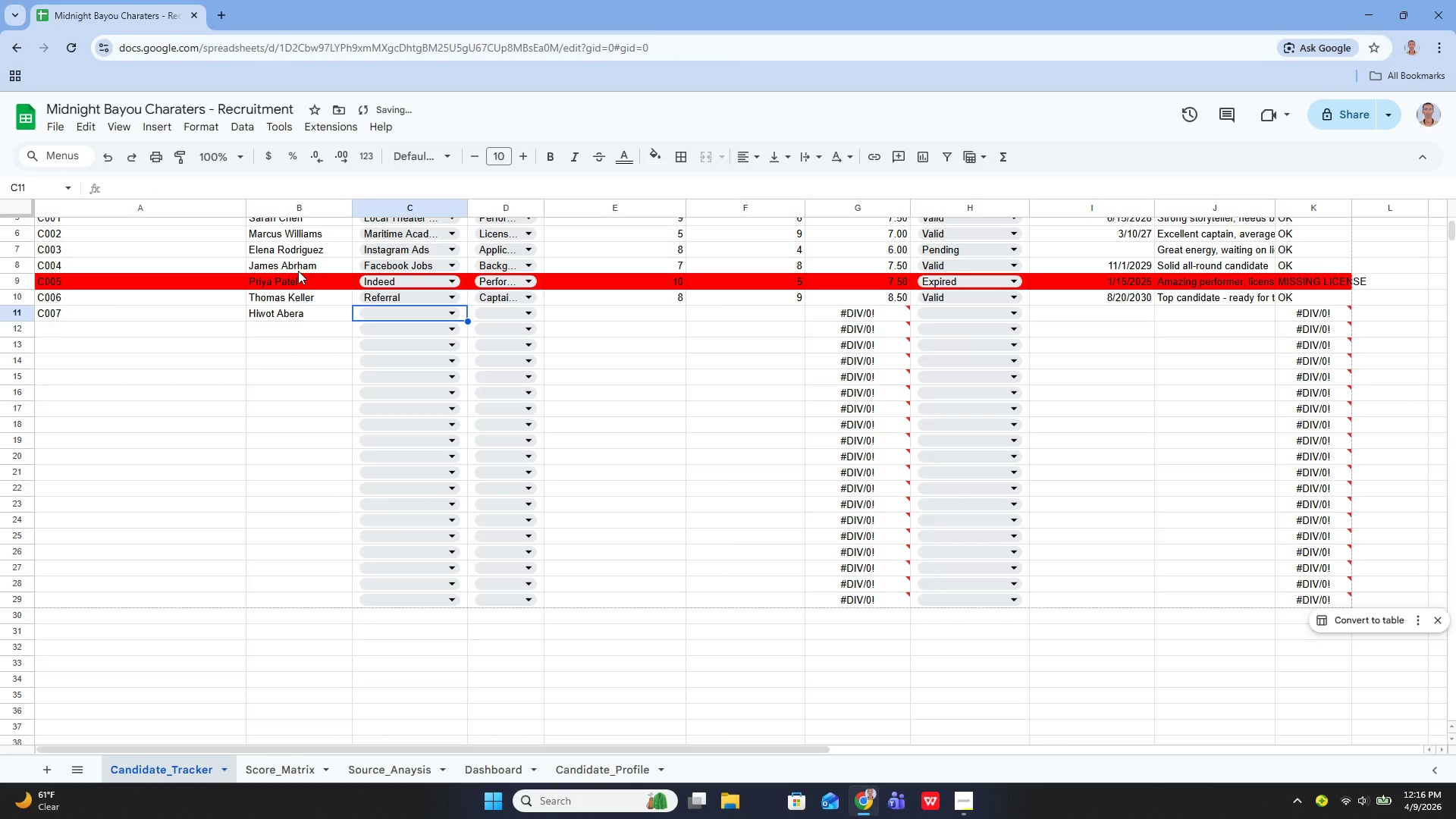 
key(ArrowRight)
 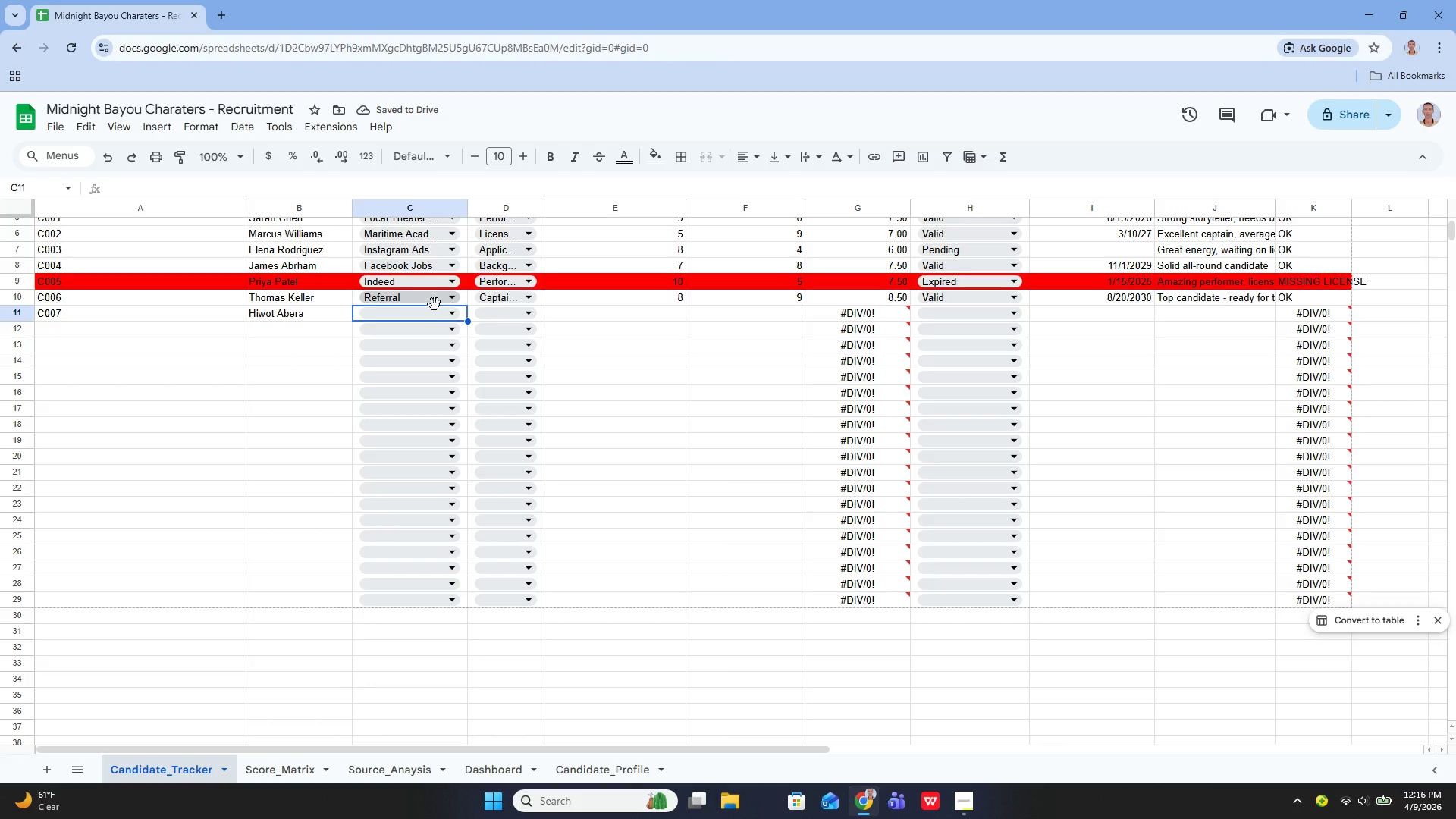 
left_click([446, 311])
 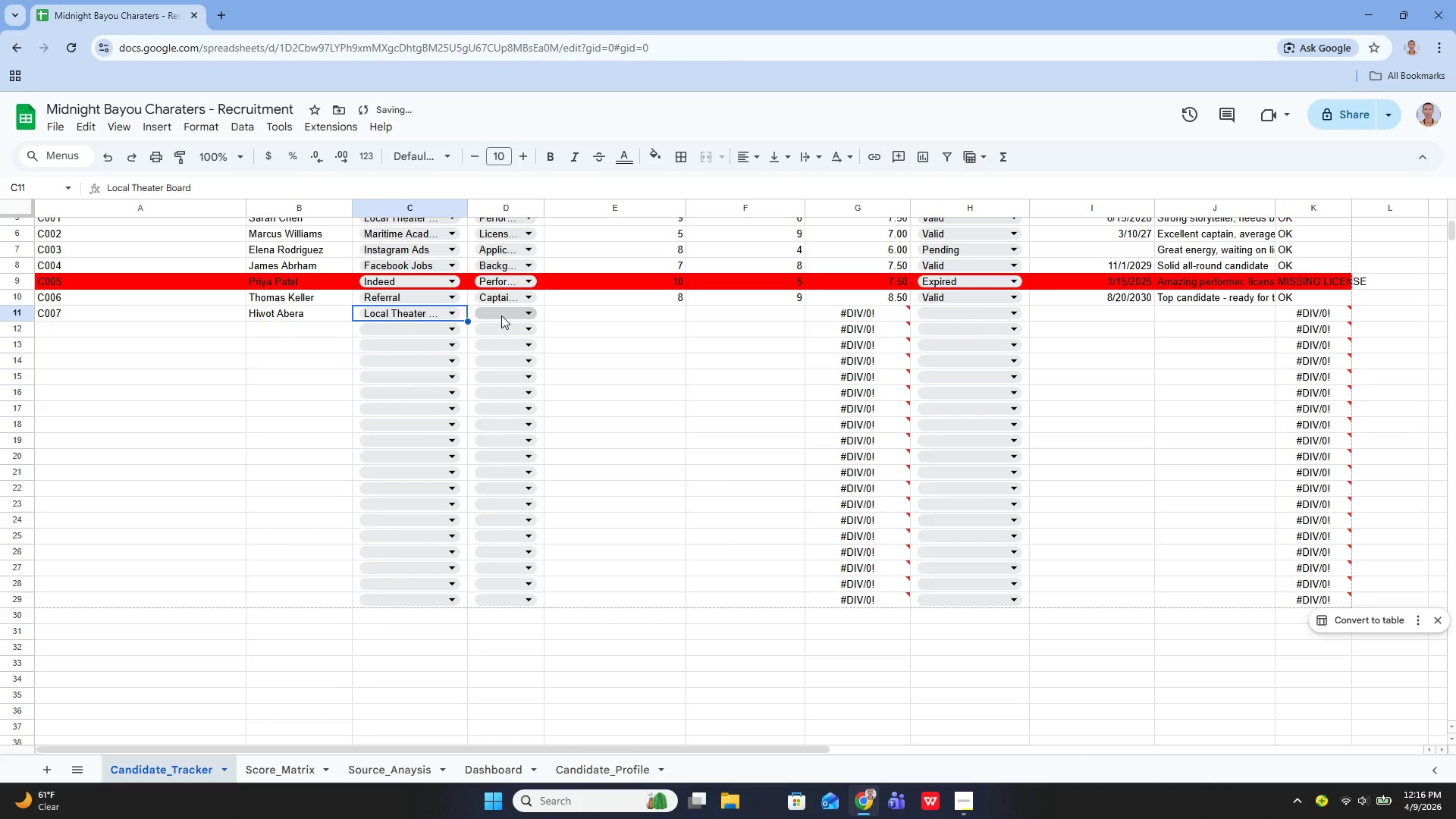 
wait(7.25)
 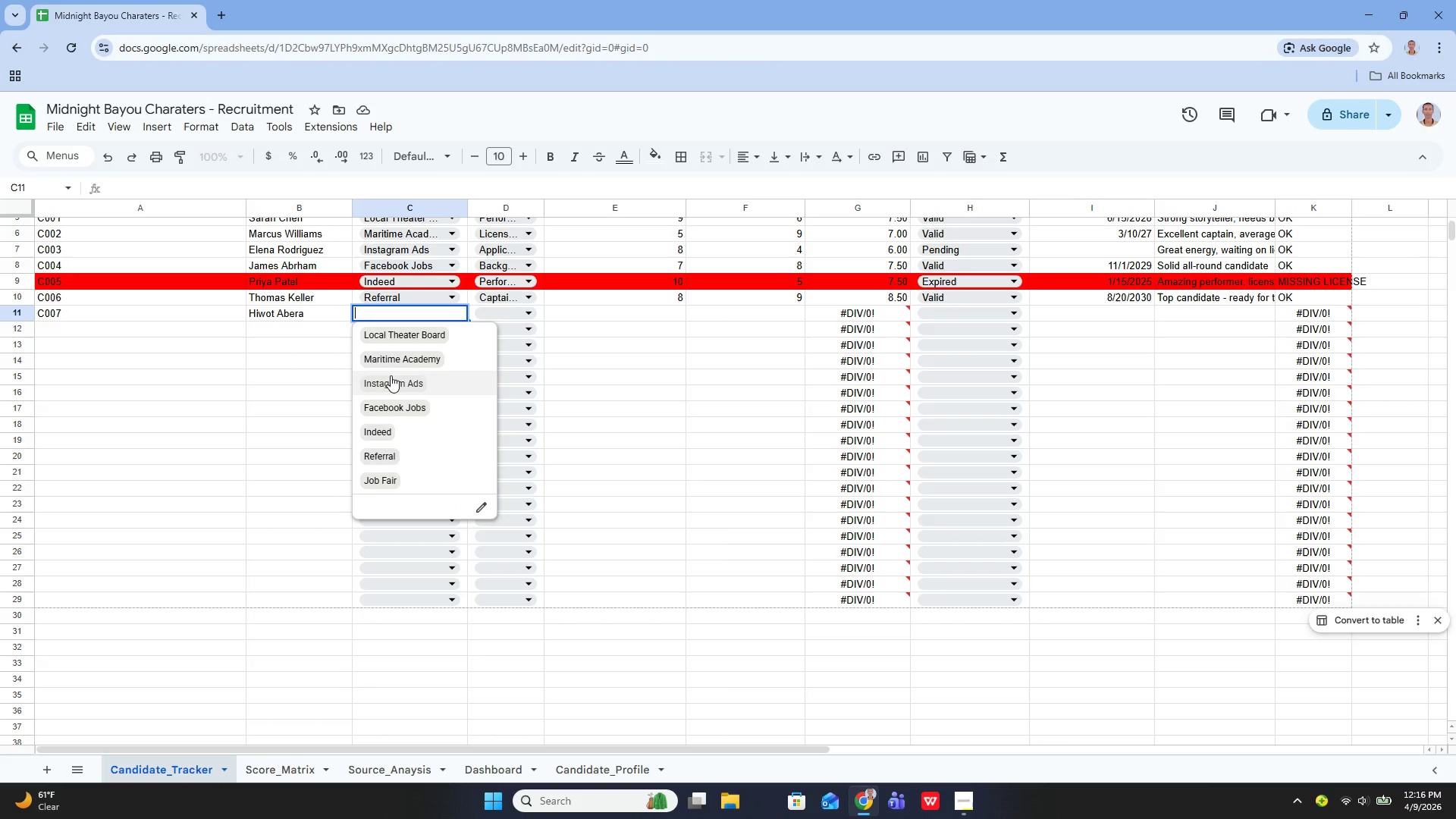 
left_click([495, 333])
 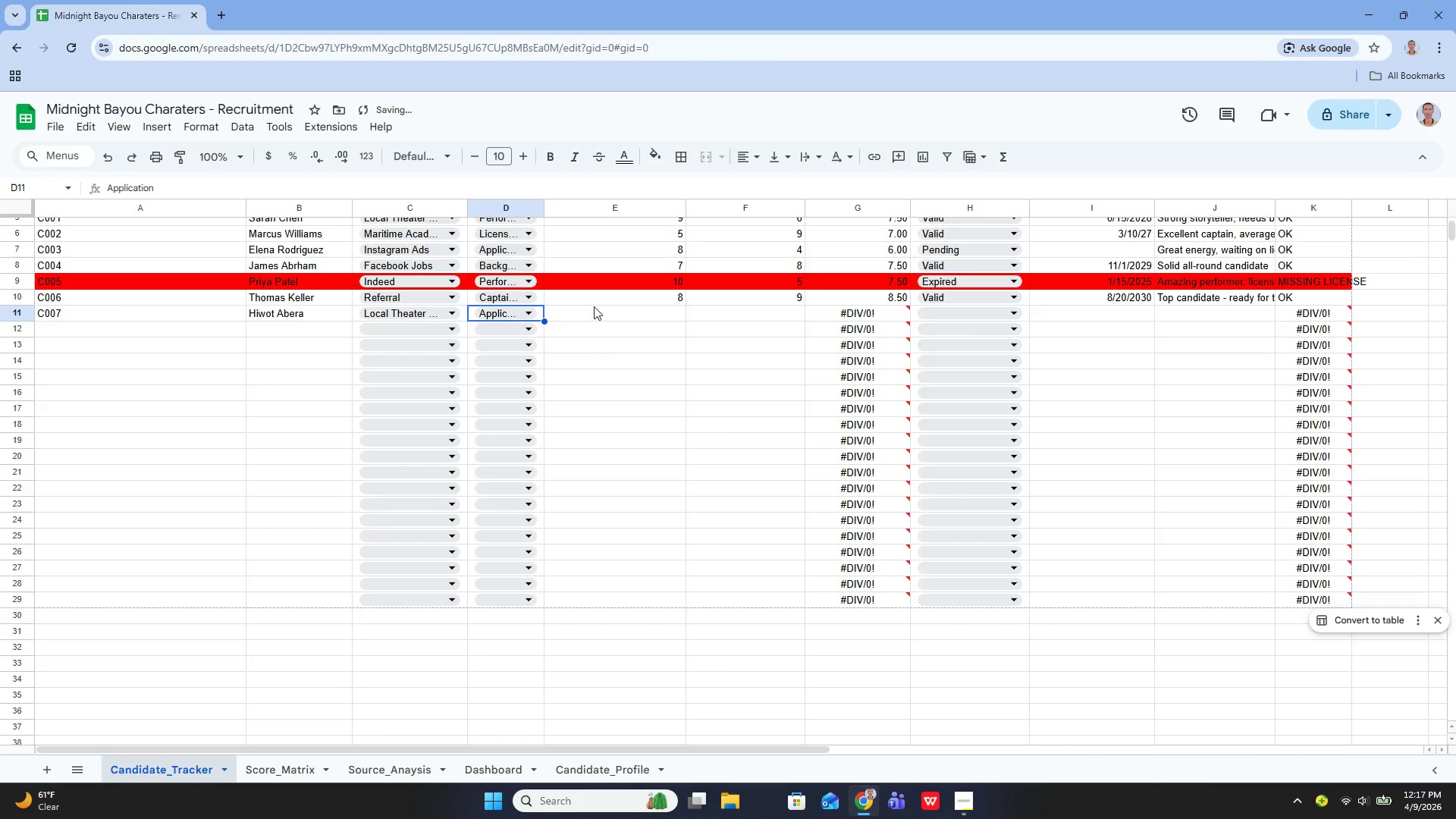 
left_click([594, 306])
 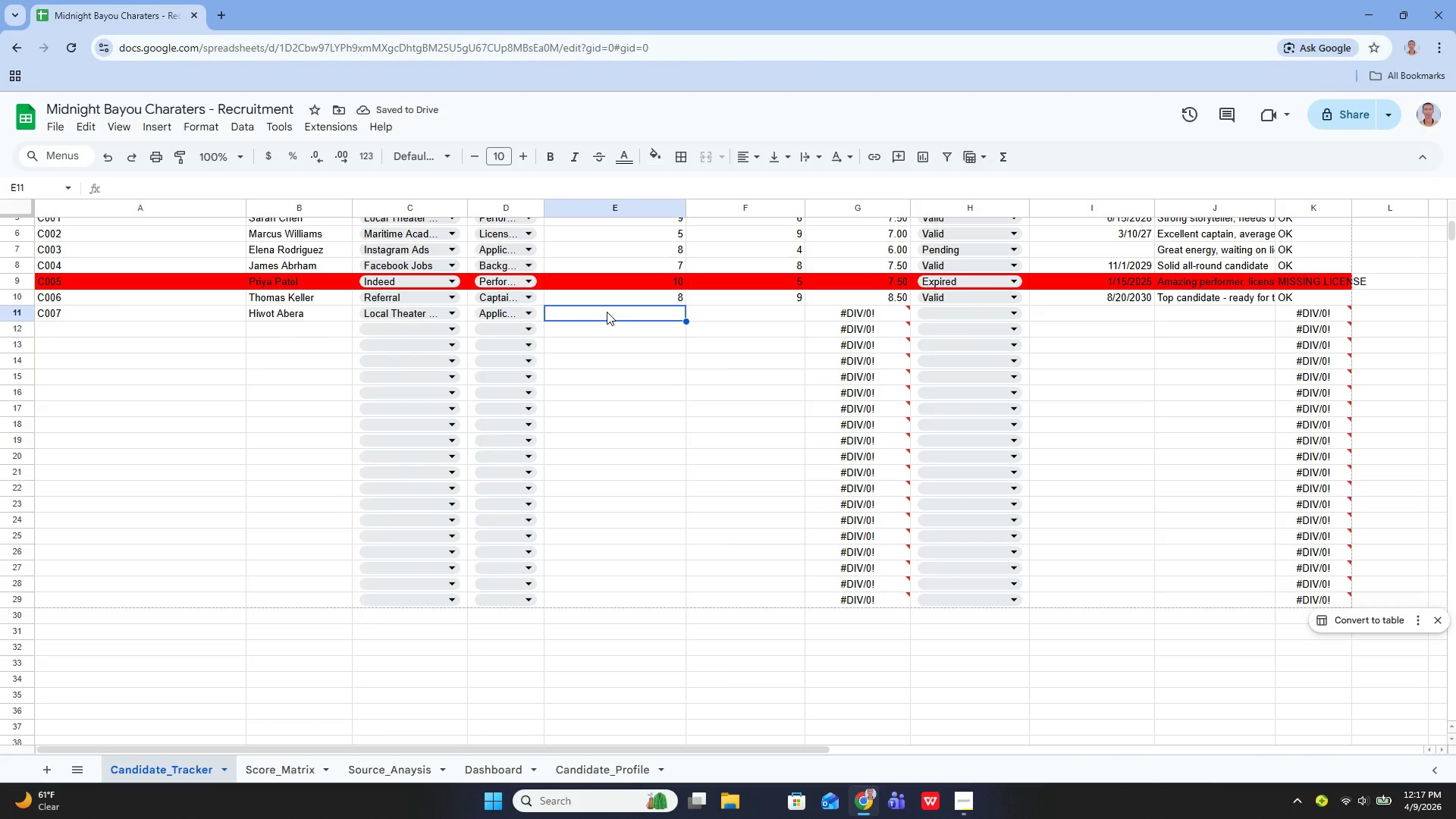 
type(93)
 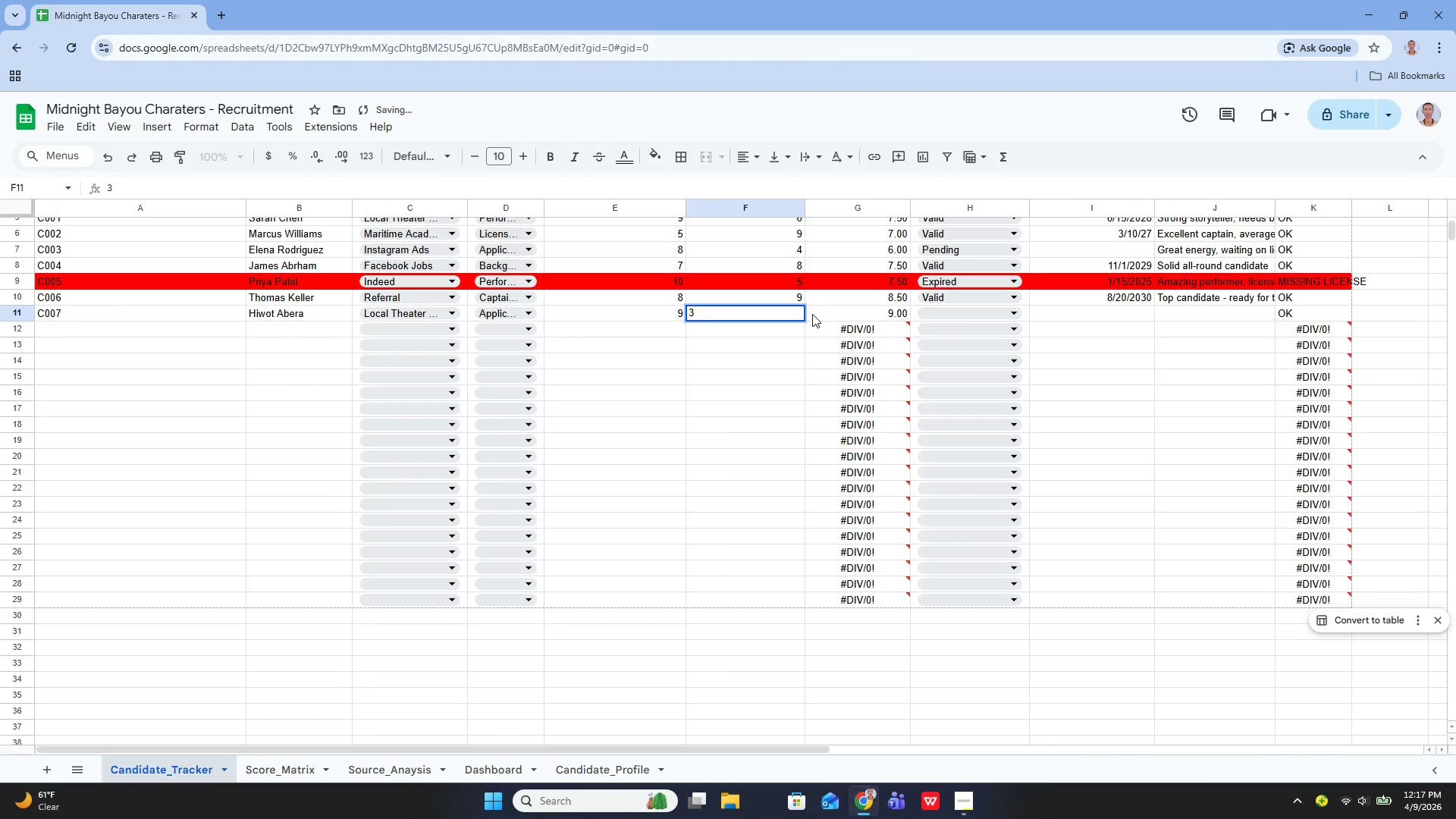 
left_click([815, 312])
 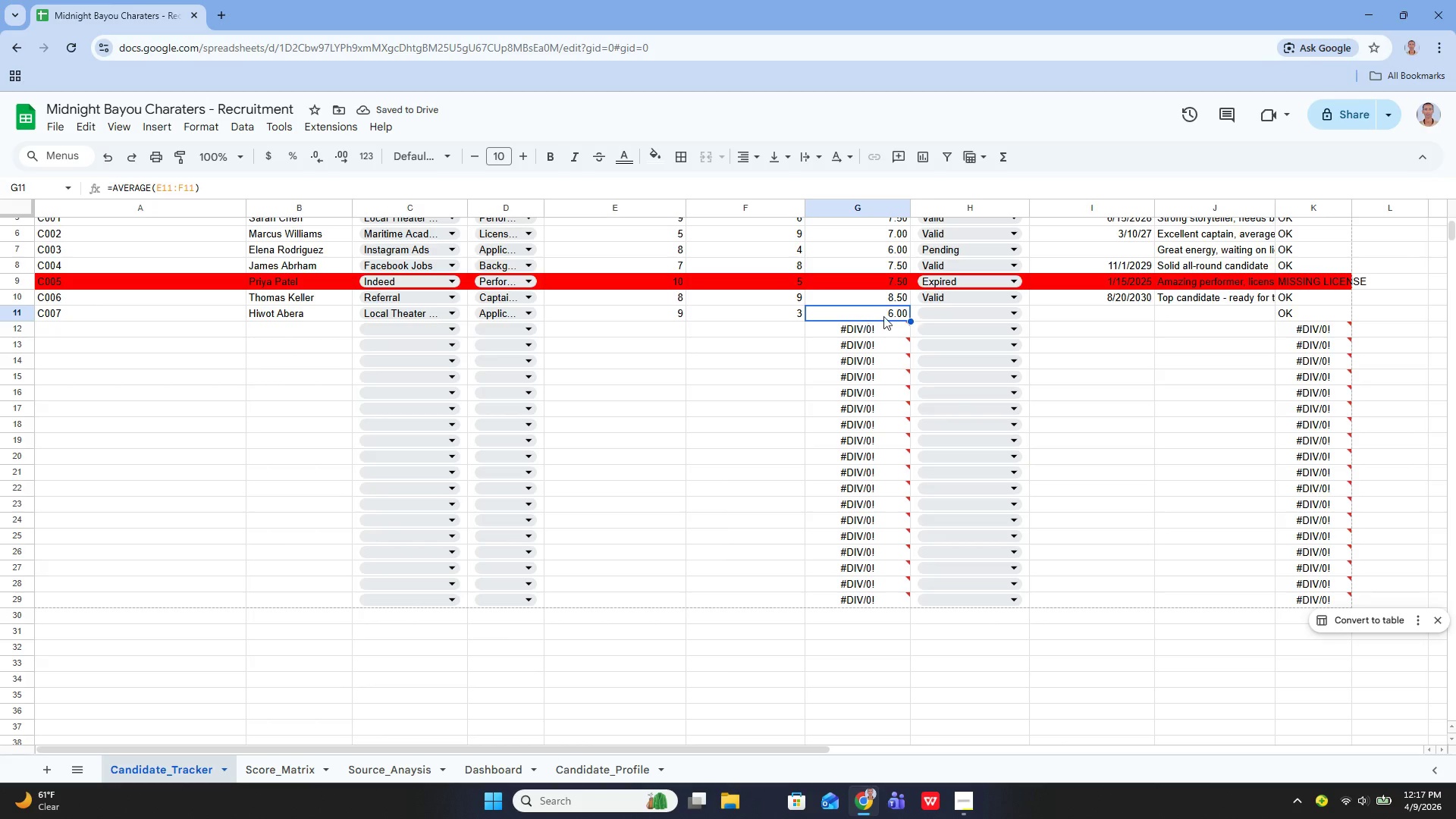 
left_click([954, 312])
 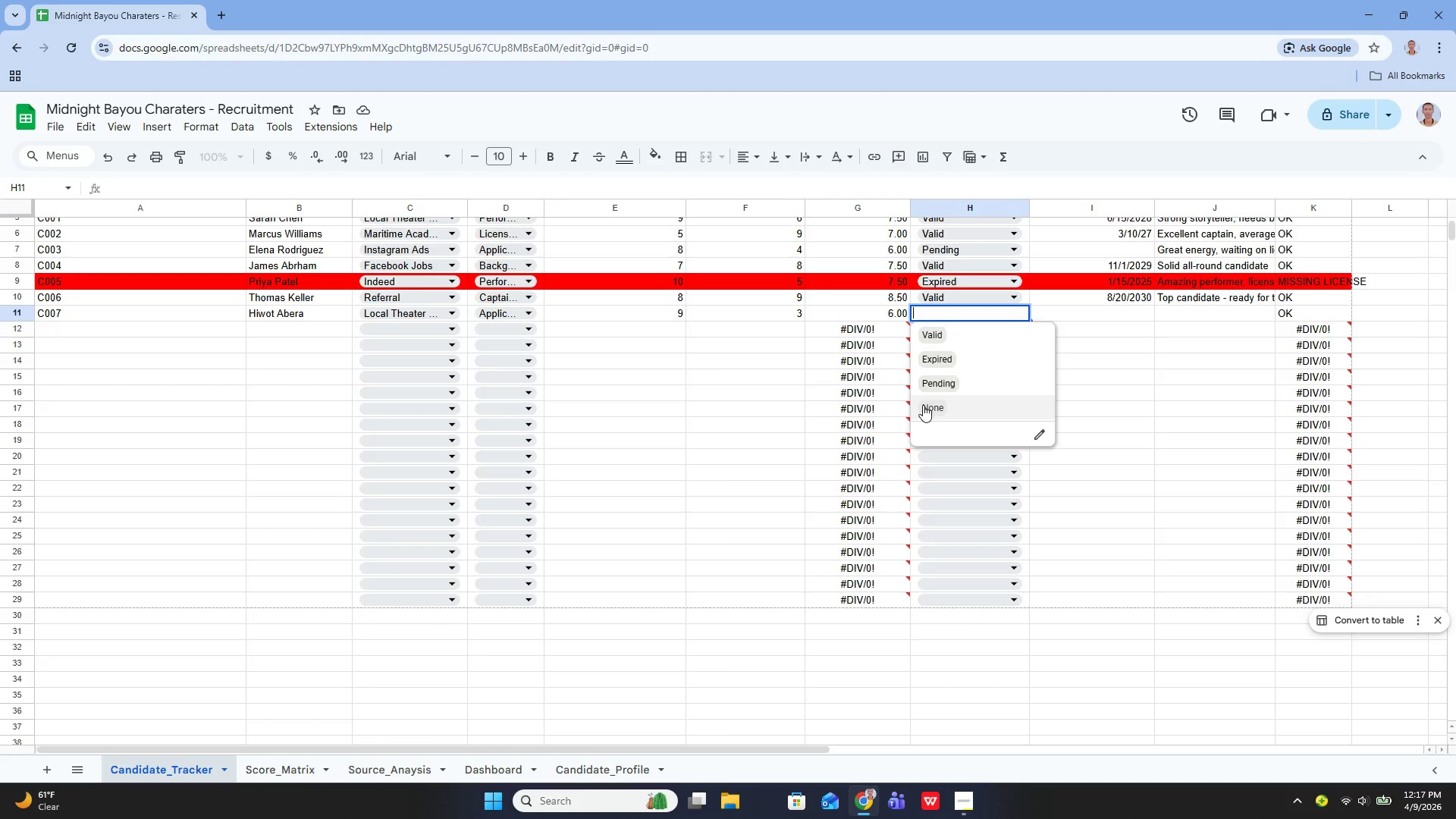 
left_click([919, 408])
 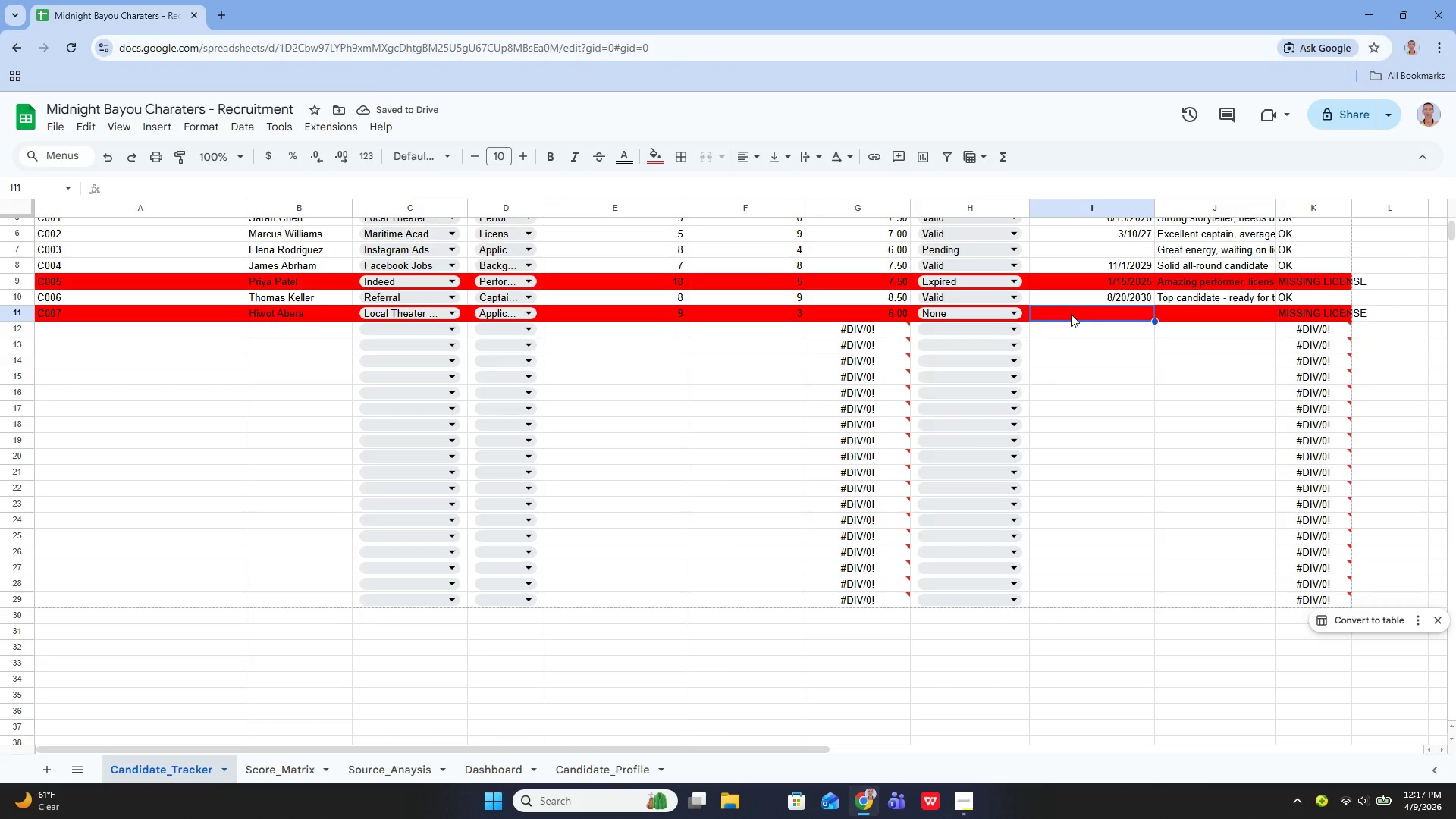 
wait(6.69)
 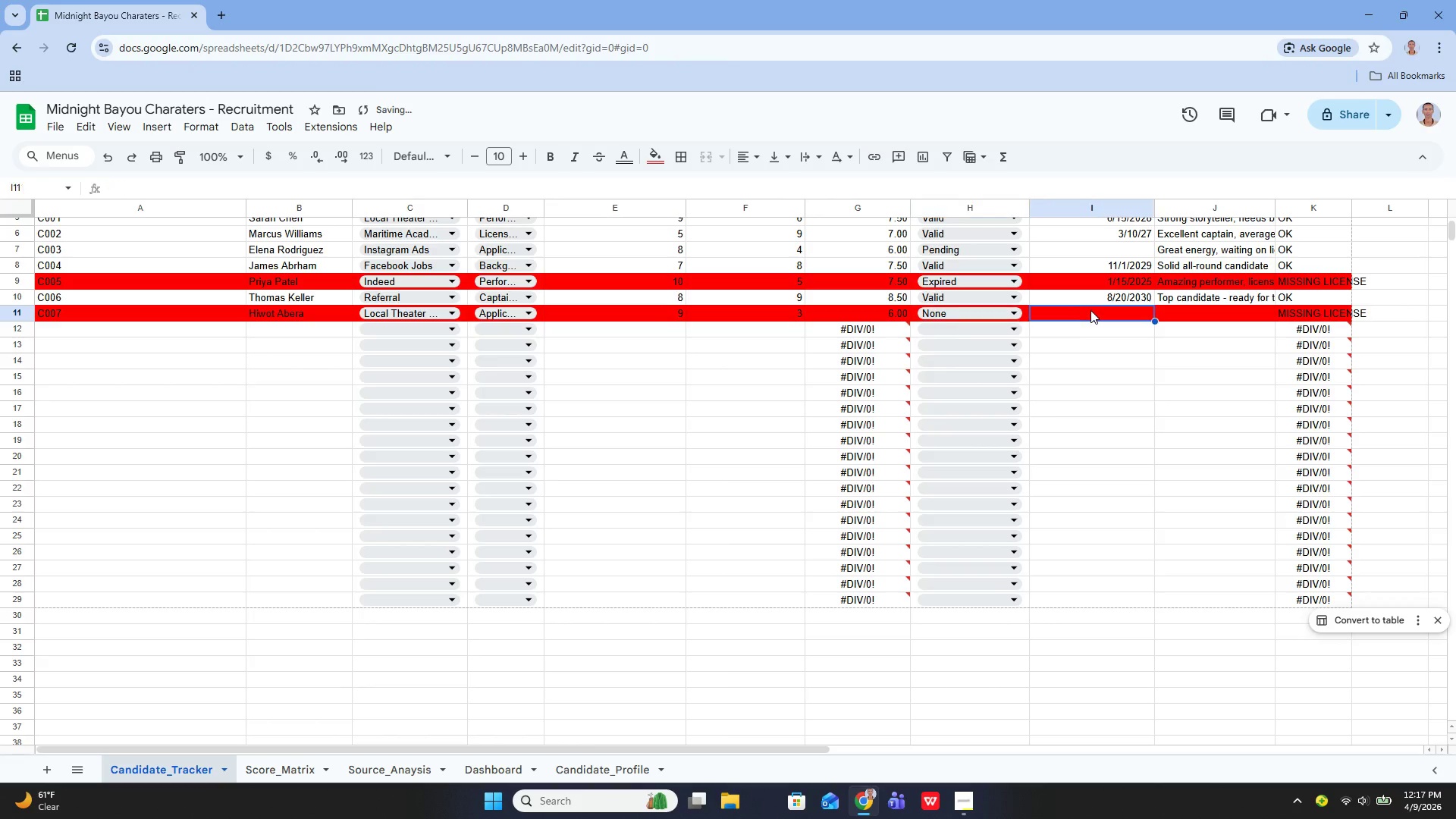 
left_click([1186, 316])
 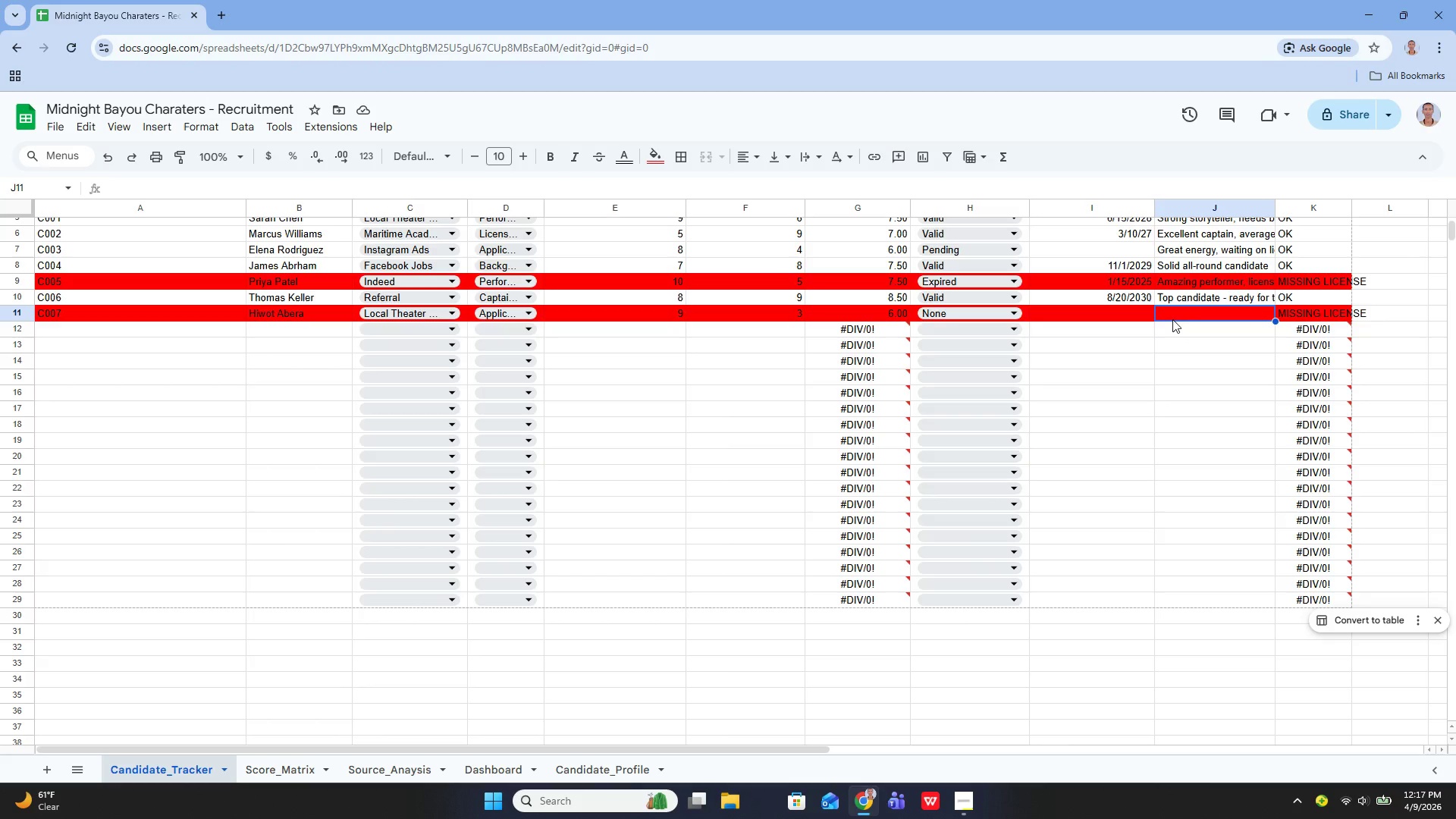 
wait(5.06)
 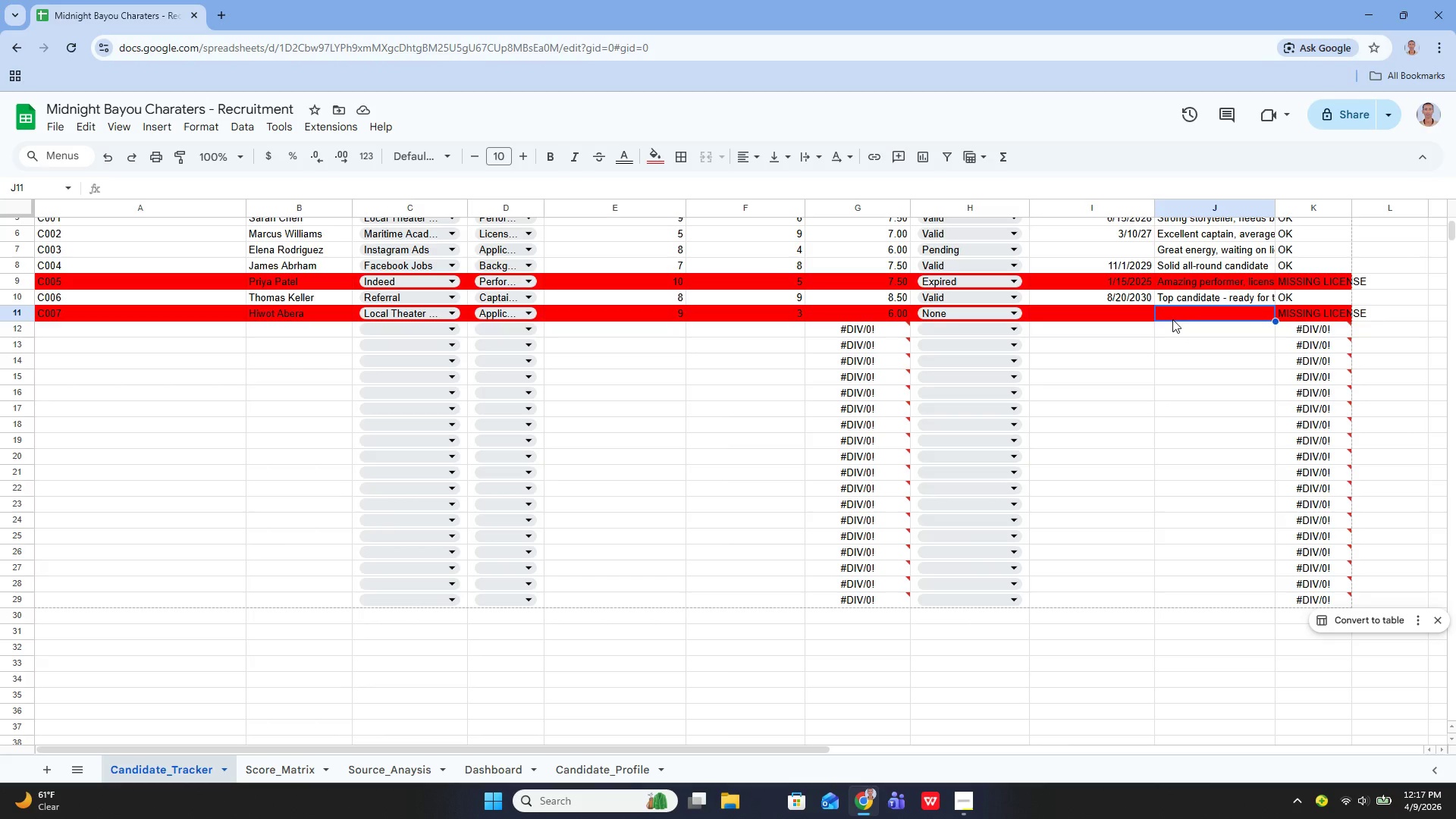 
type(No license - cannot proceed)
 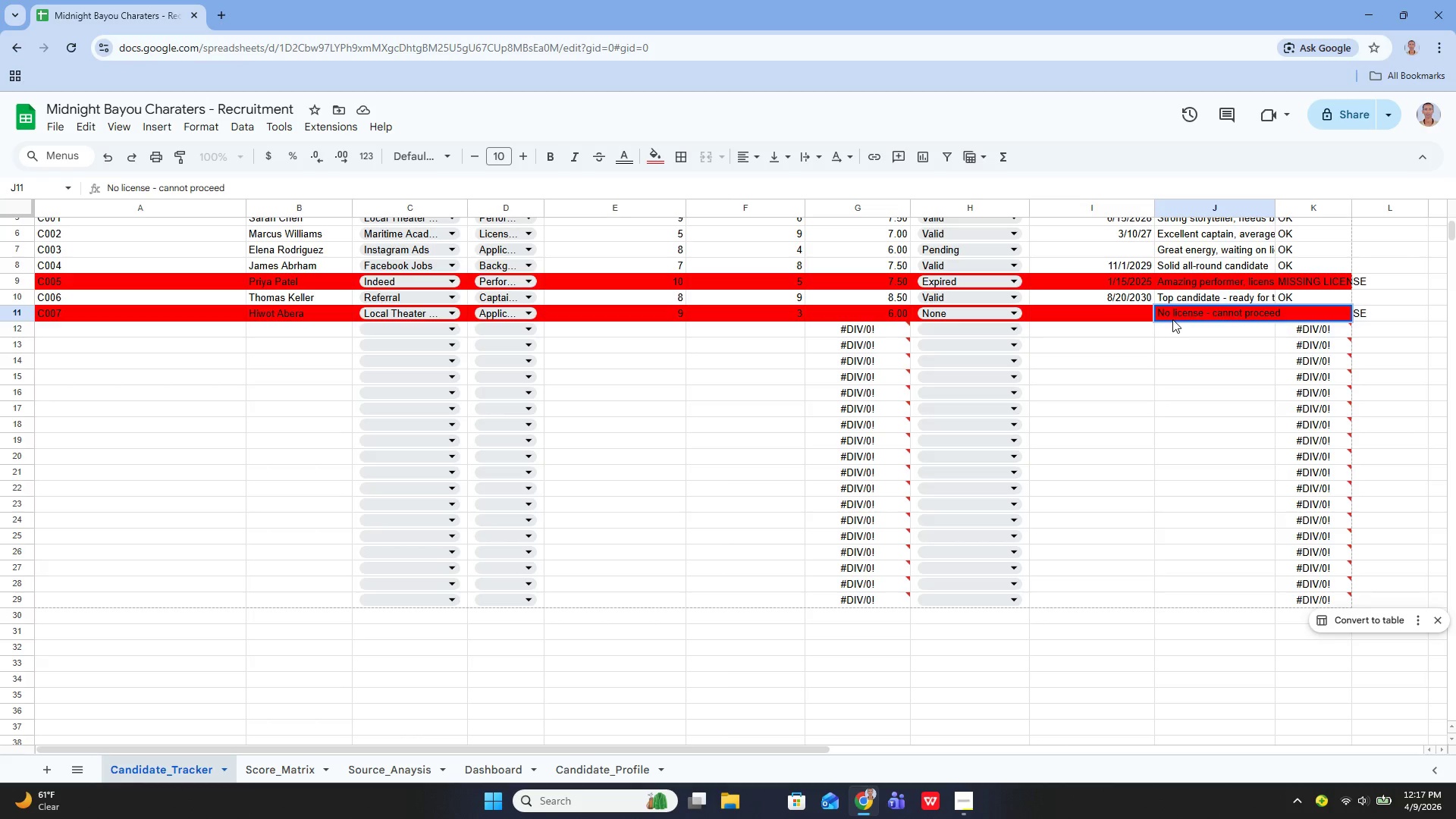 
key(Enter)
 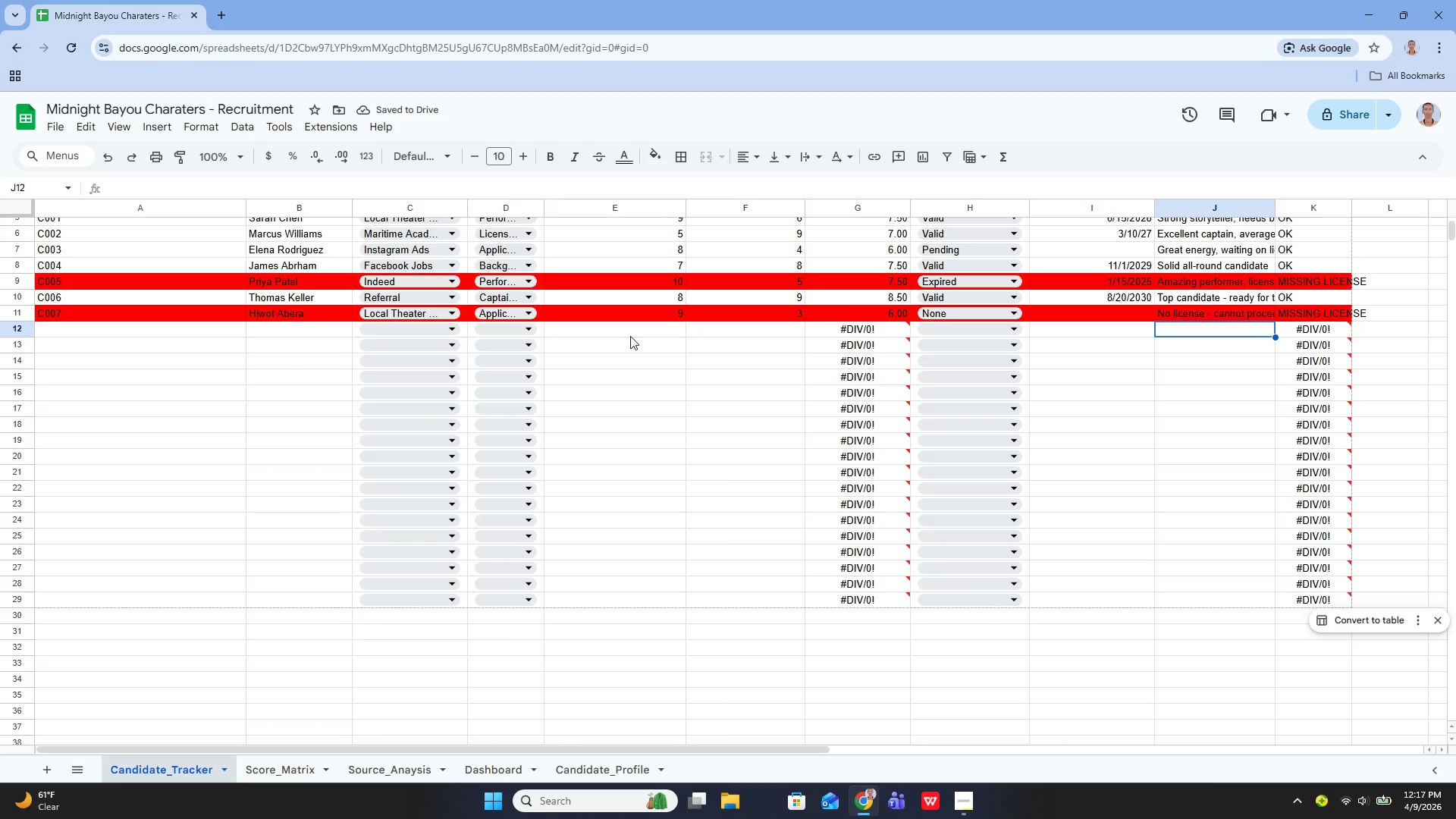 
wait(6.38)
 